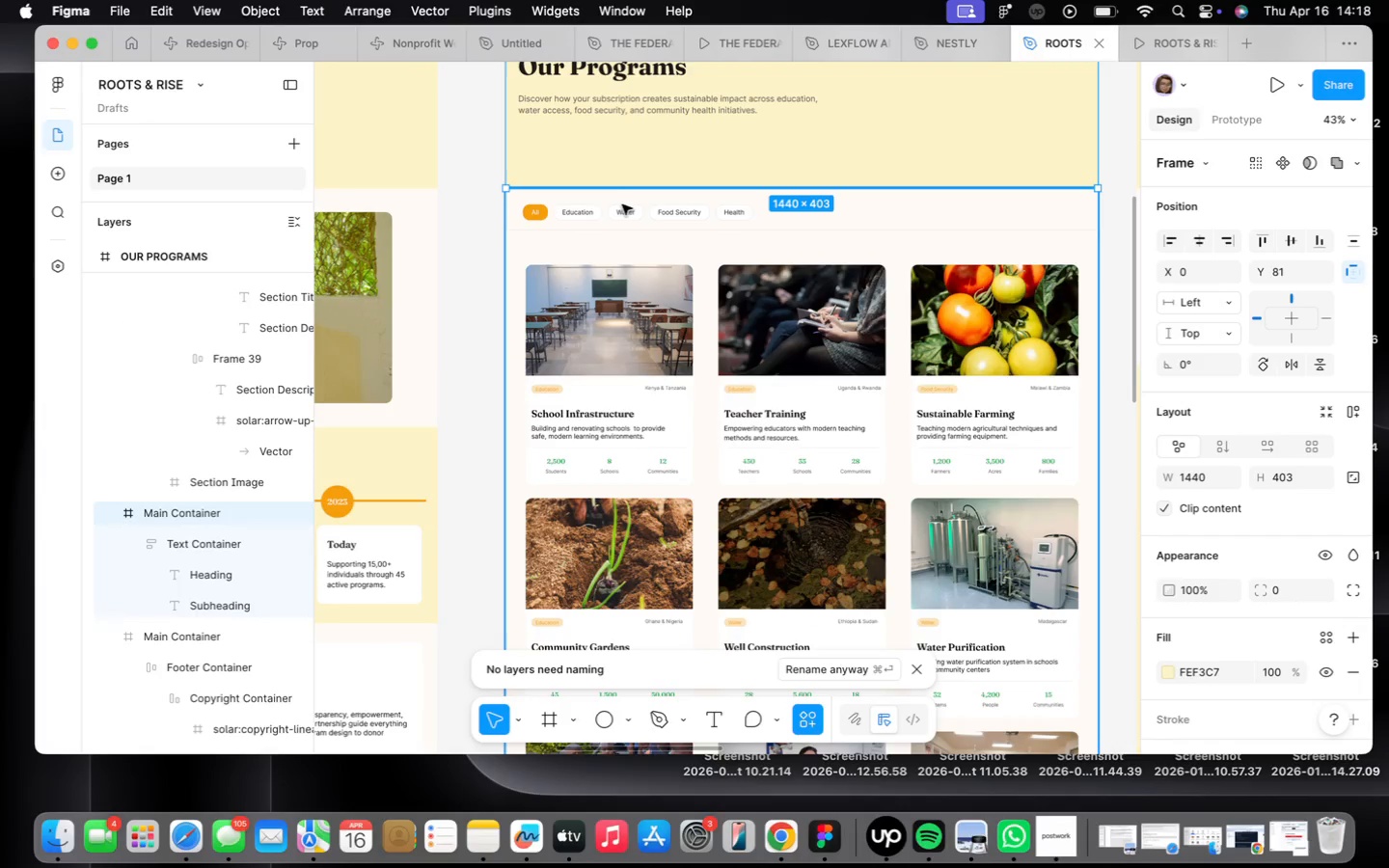 
left_click([622, 209])
 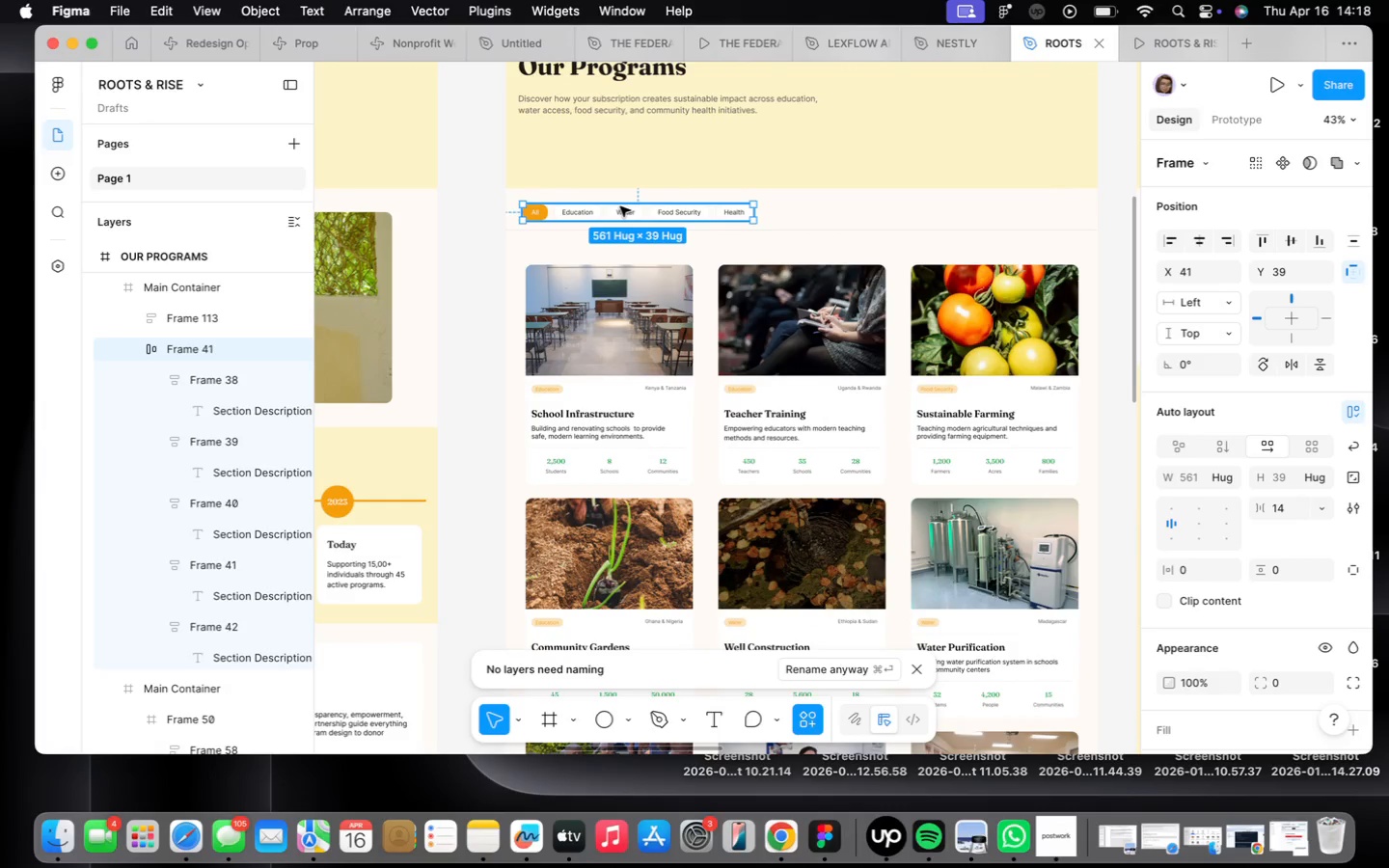 
hold_key(key=ShiftLeft, duration=1.07)
 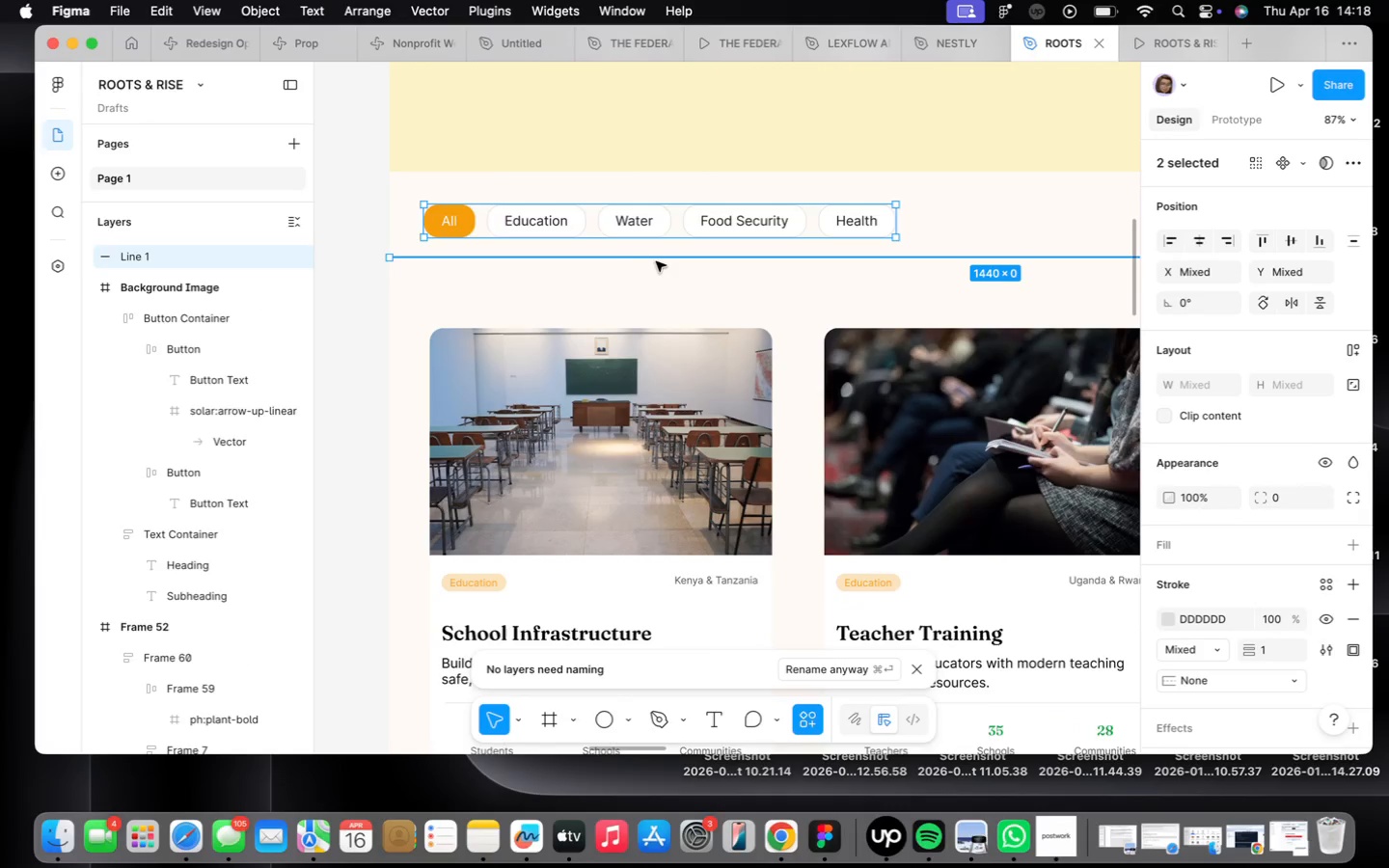 
scroll: coordinate [616, 205], scroll_direction: up, amount: 9.0
 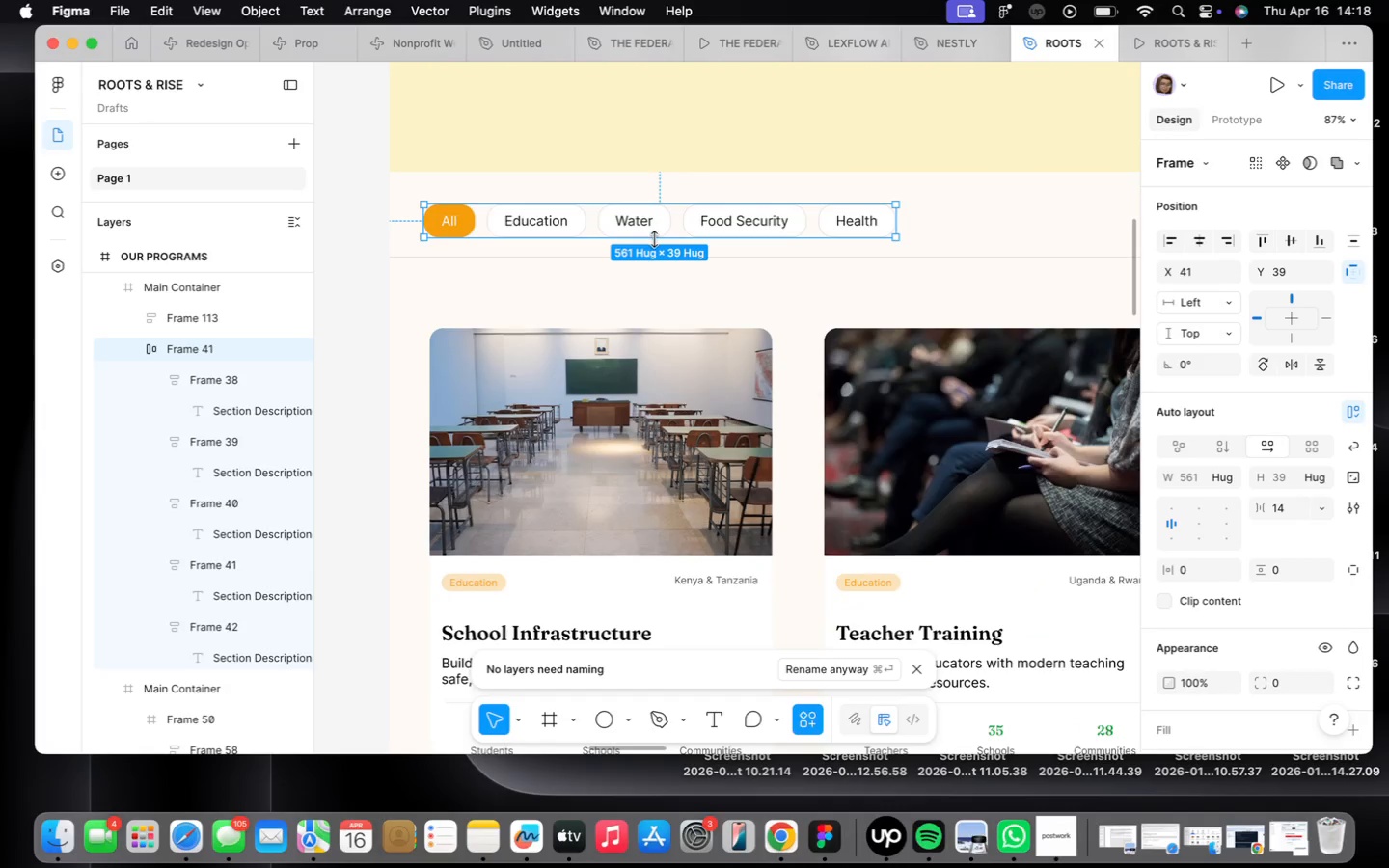 
scroll: coordinate [655, 260], scroll_direction: down, amount: 7.0
 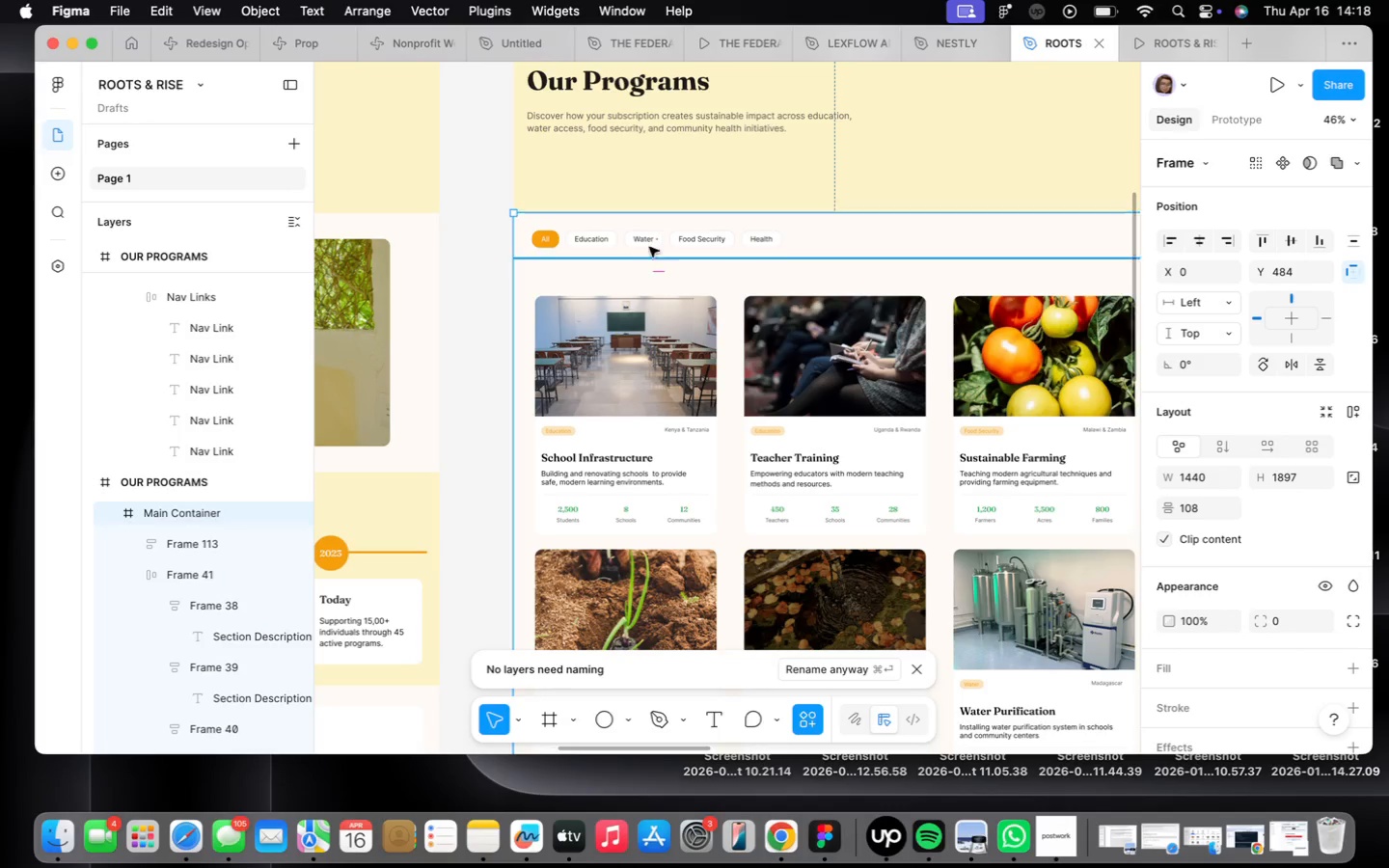 
double_click([645, 239])
 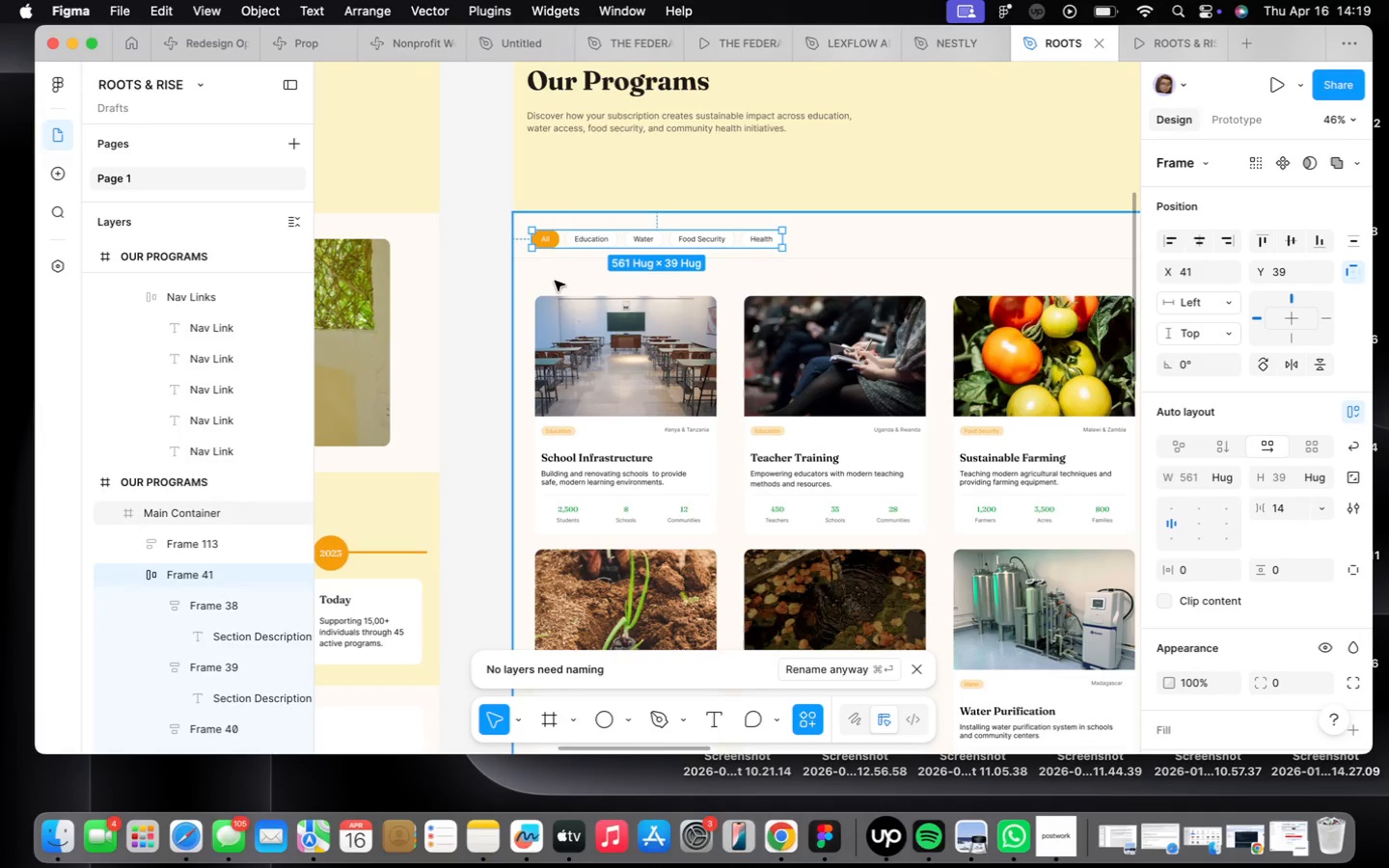 
left_click([576, 258])
 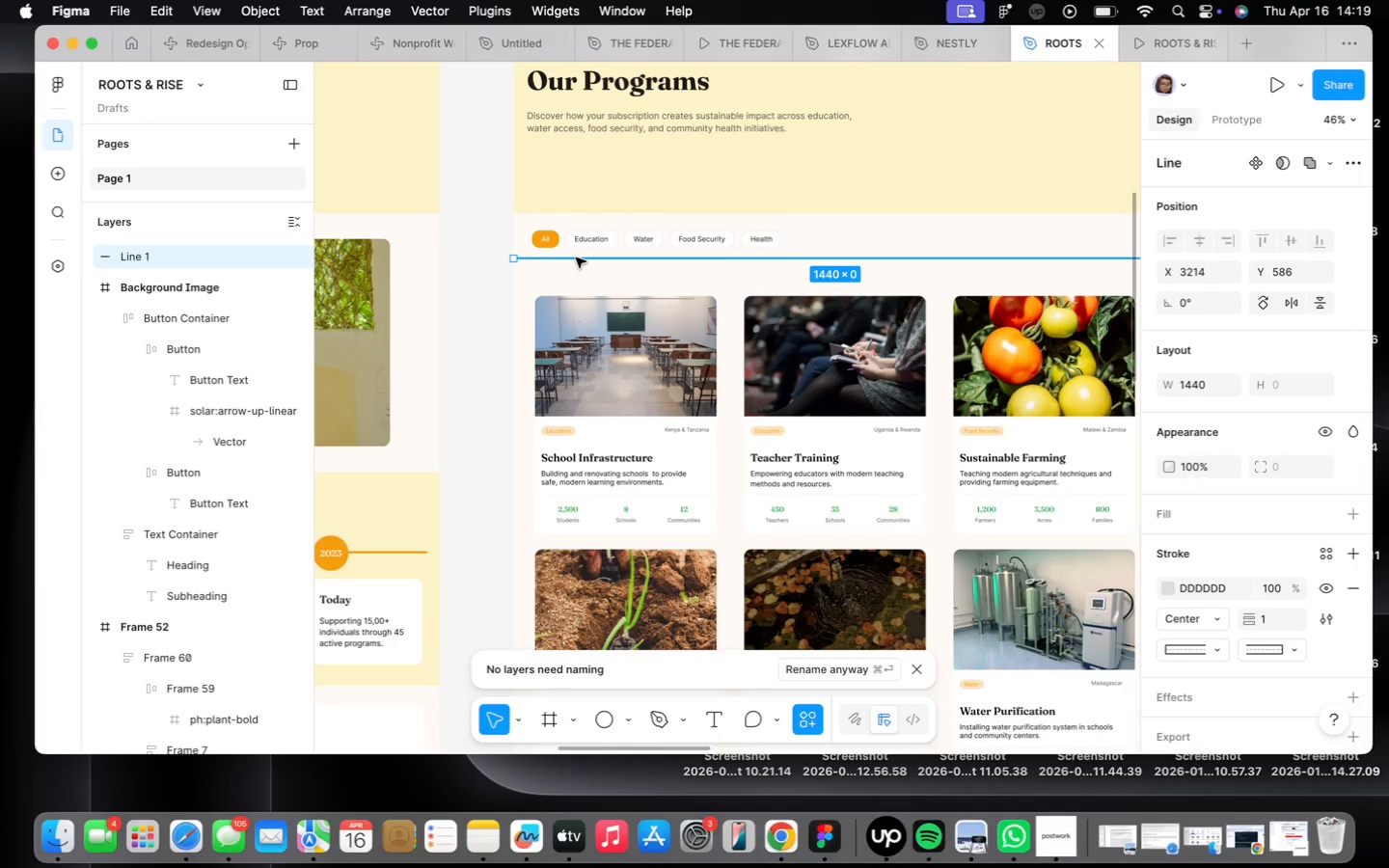 
left_click_drag(start_coordinate=[576, 258], to_coordinate=[660, 72])
 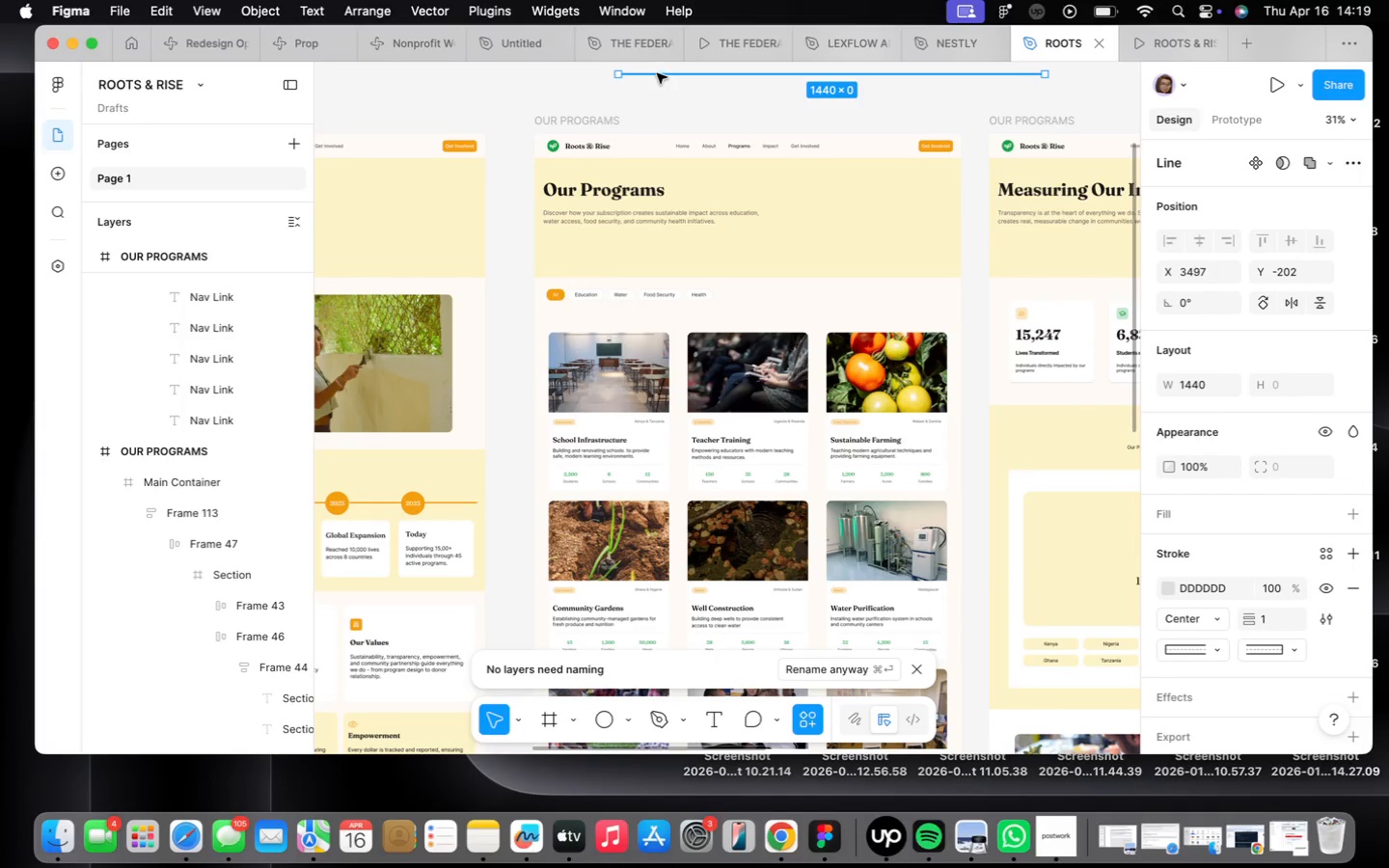 
scroll: coordinate [576, 258], scroll_direction: down, amount: 4.0
 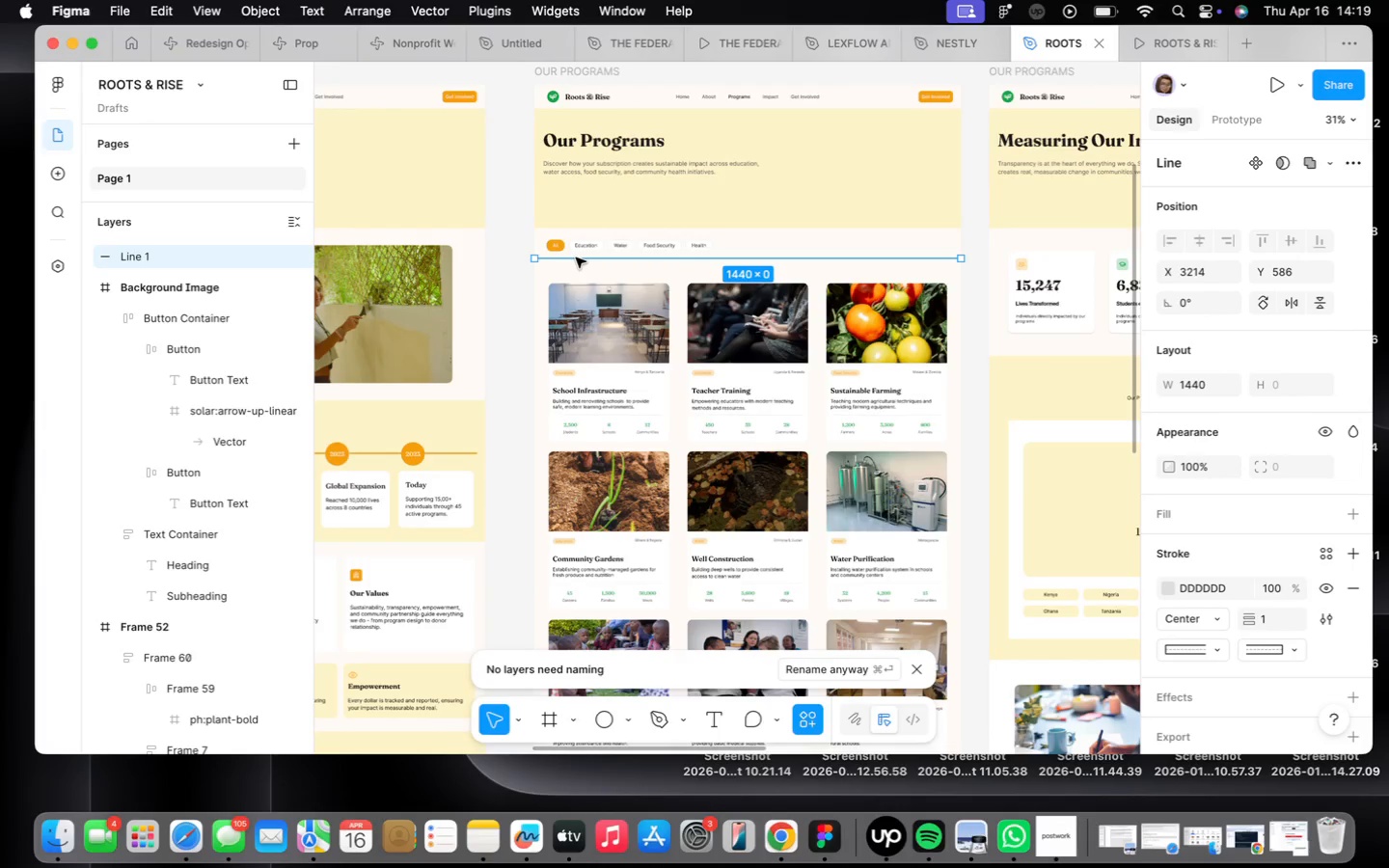 
left_click_drag(start_coordinate=[657, 73], to_coordinate=[583, 312])
 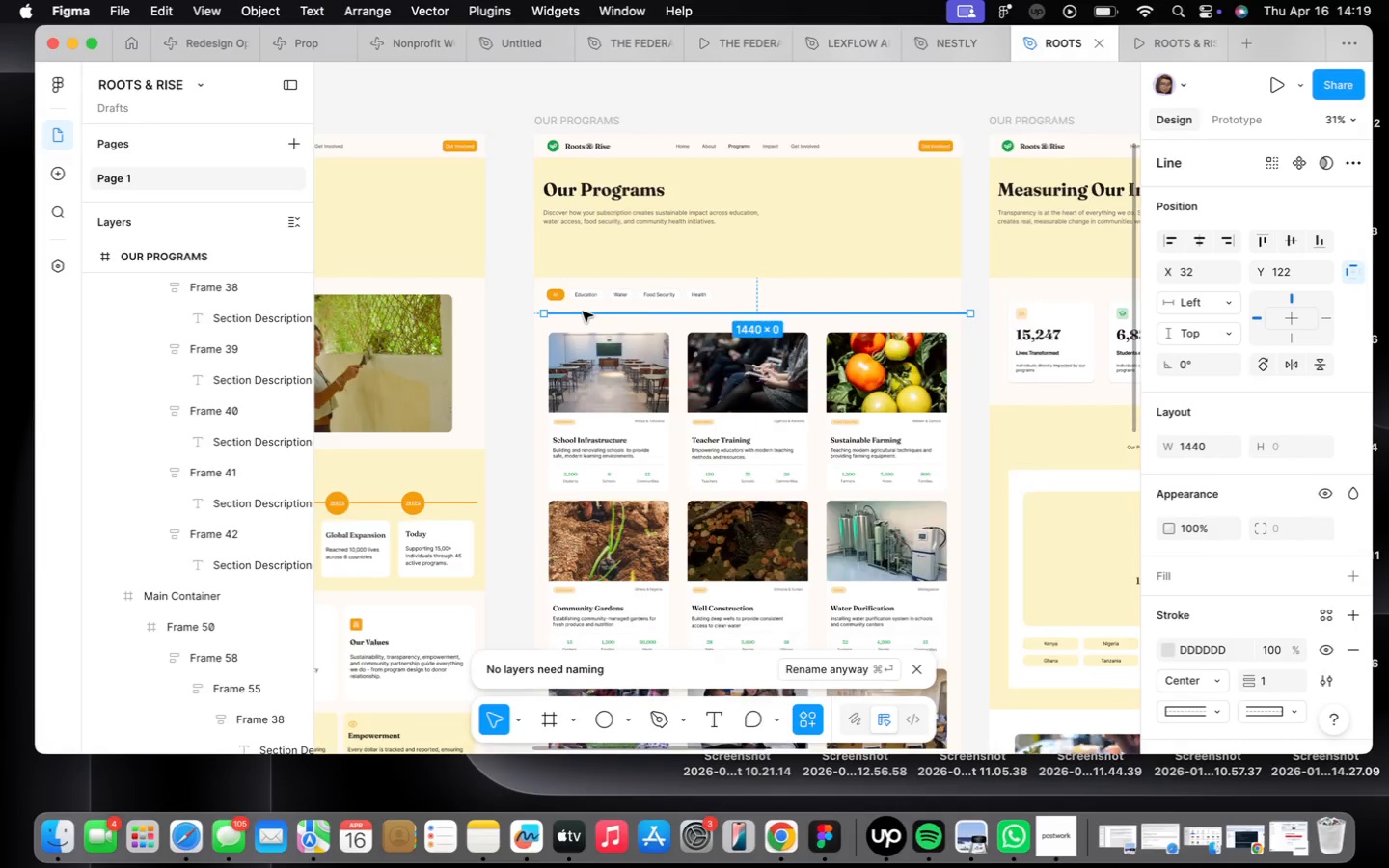 
scroll: coordinate [583, 312], scroll_direction: up, amount: 15.0
 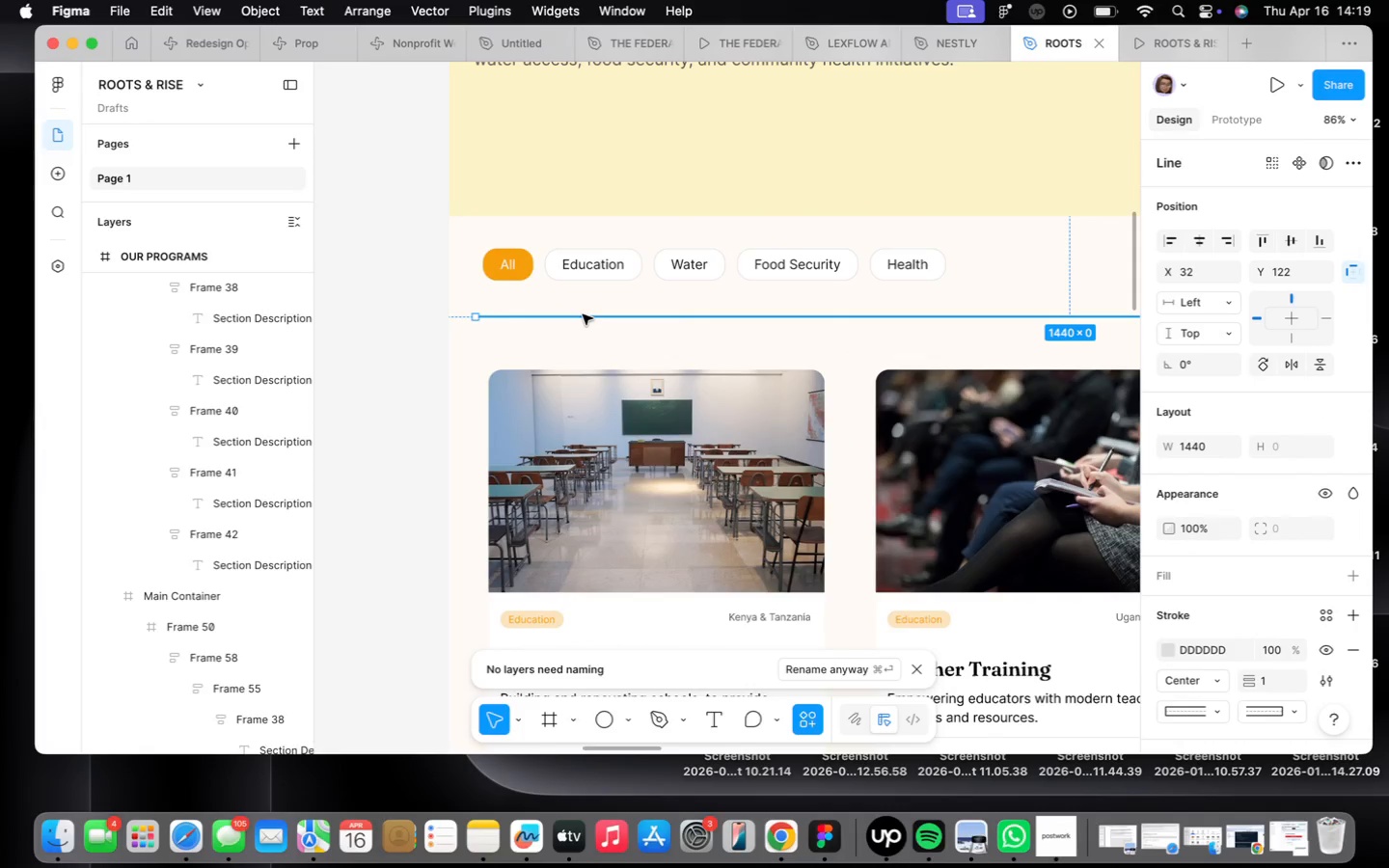 
left_click_drag(start_coordinate=[583, 314], to_coordinate=[555, 305])
 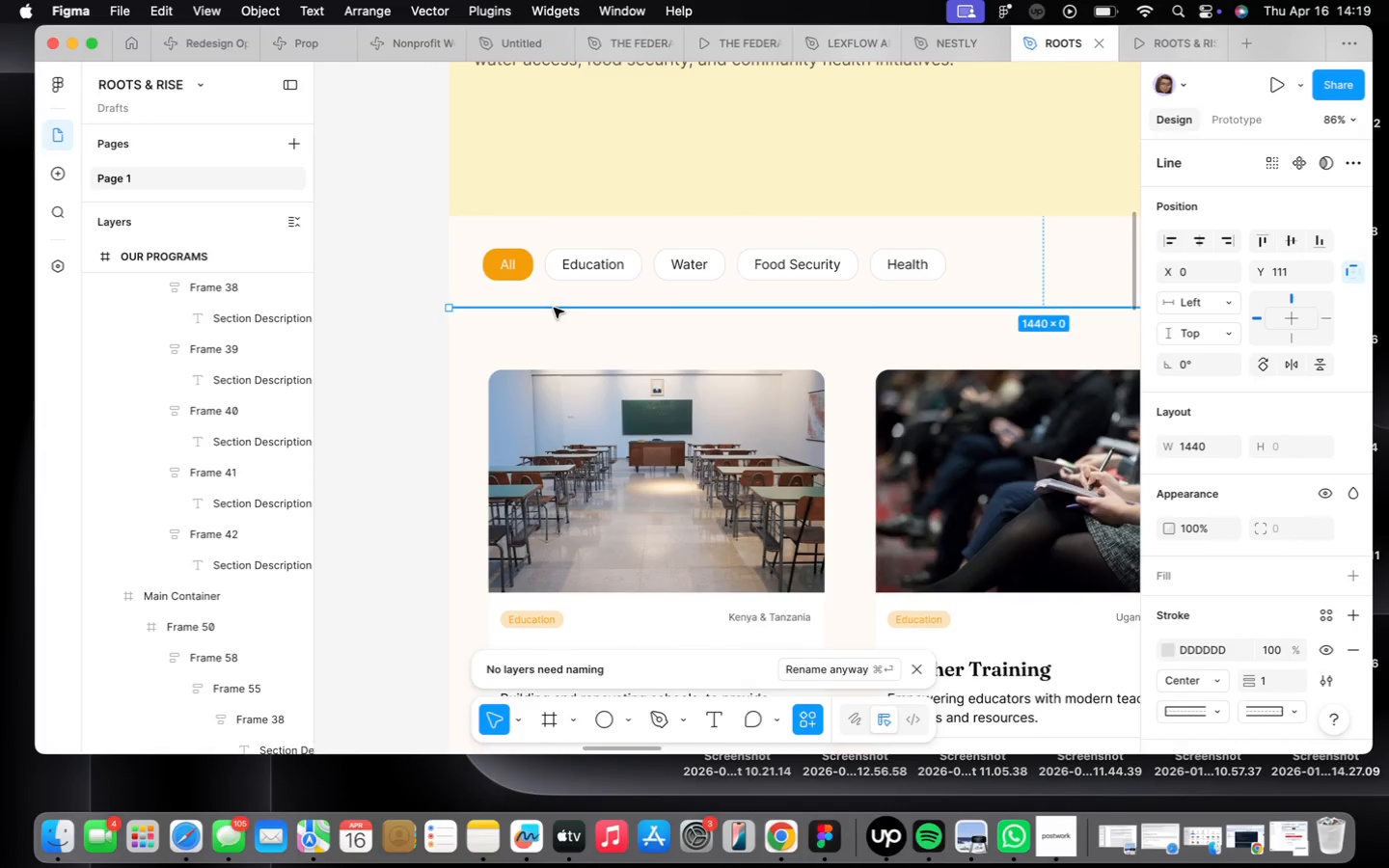 
scroll: coordinate [554, 308], scroll_direction: down, amount: 5.0
 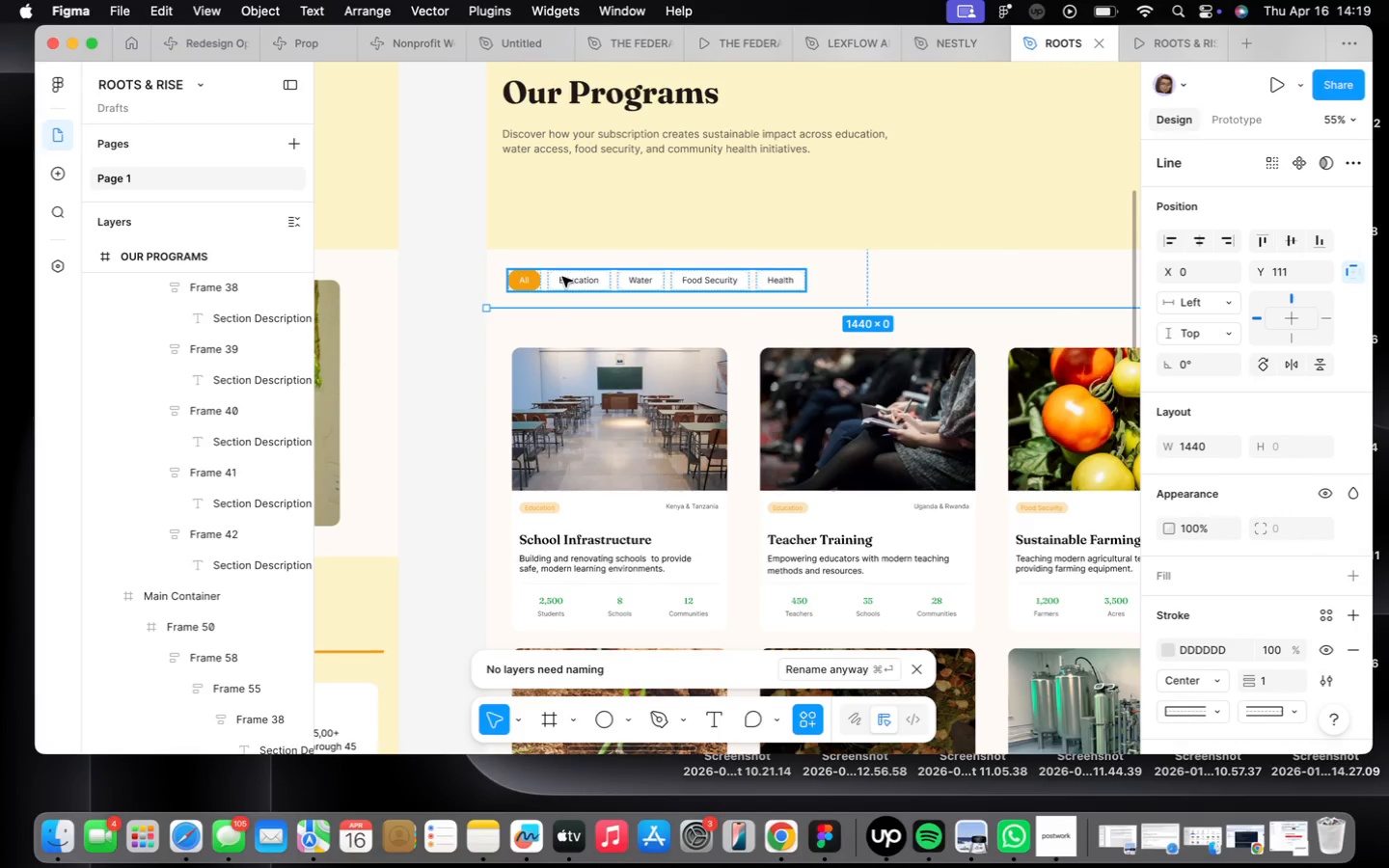 
hold_key(key=ShiftLeft, duration=0.46)
left_click([562, 277])
 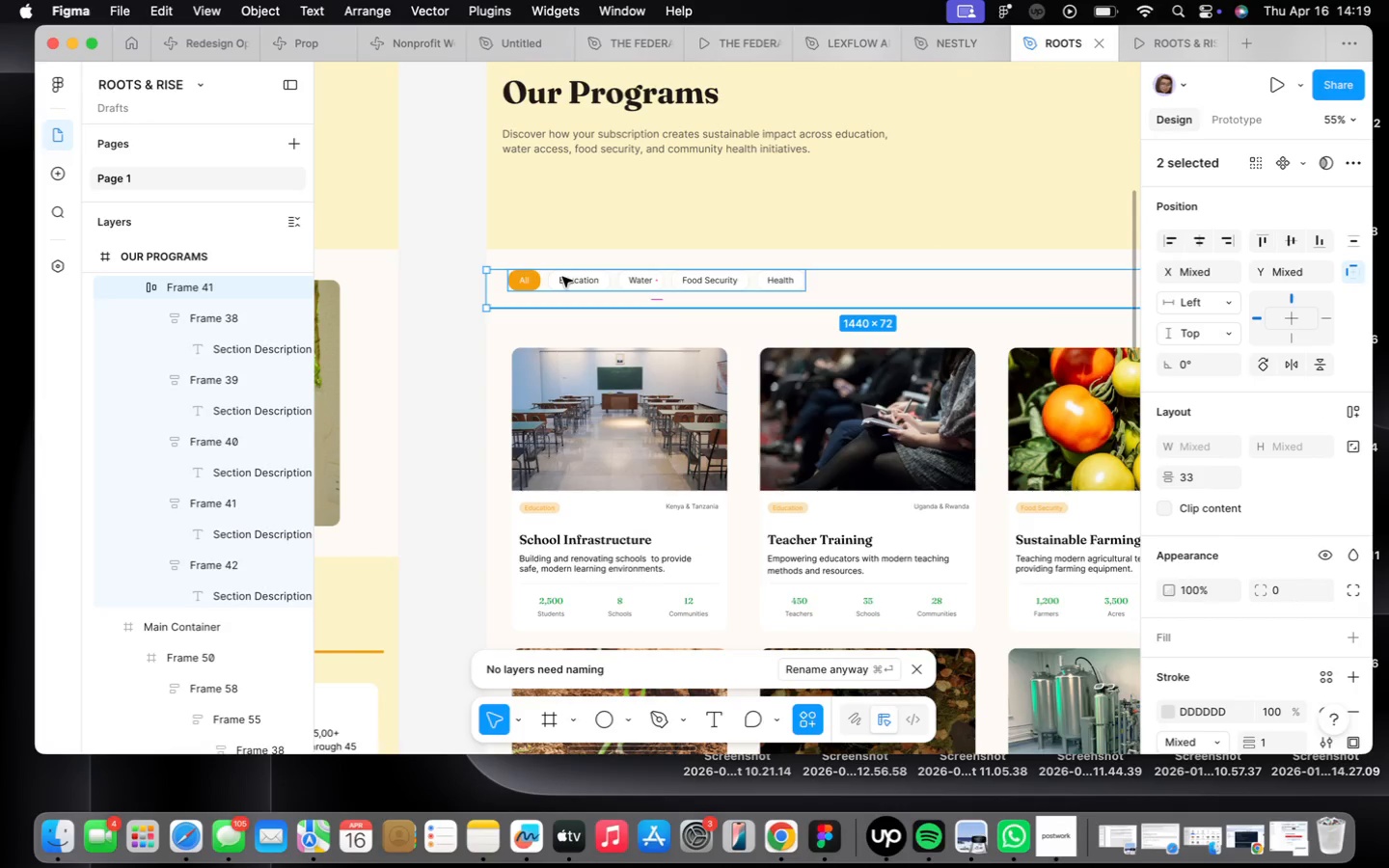 
key(Shift+ShiftLeft)
 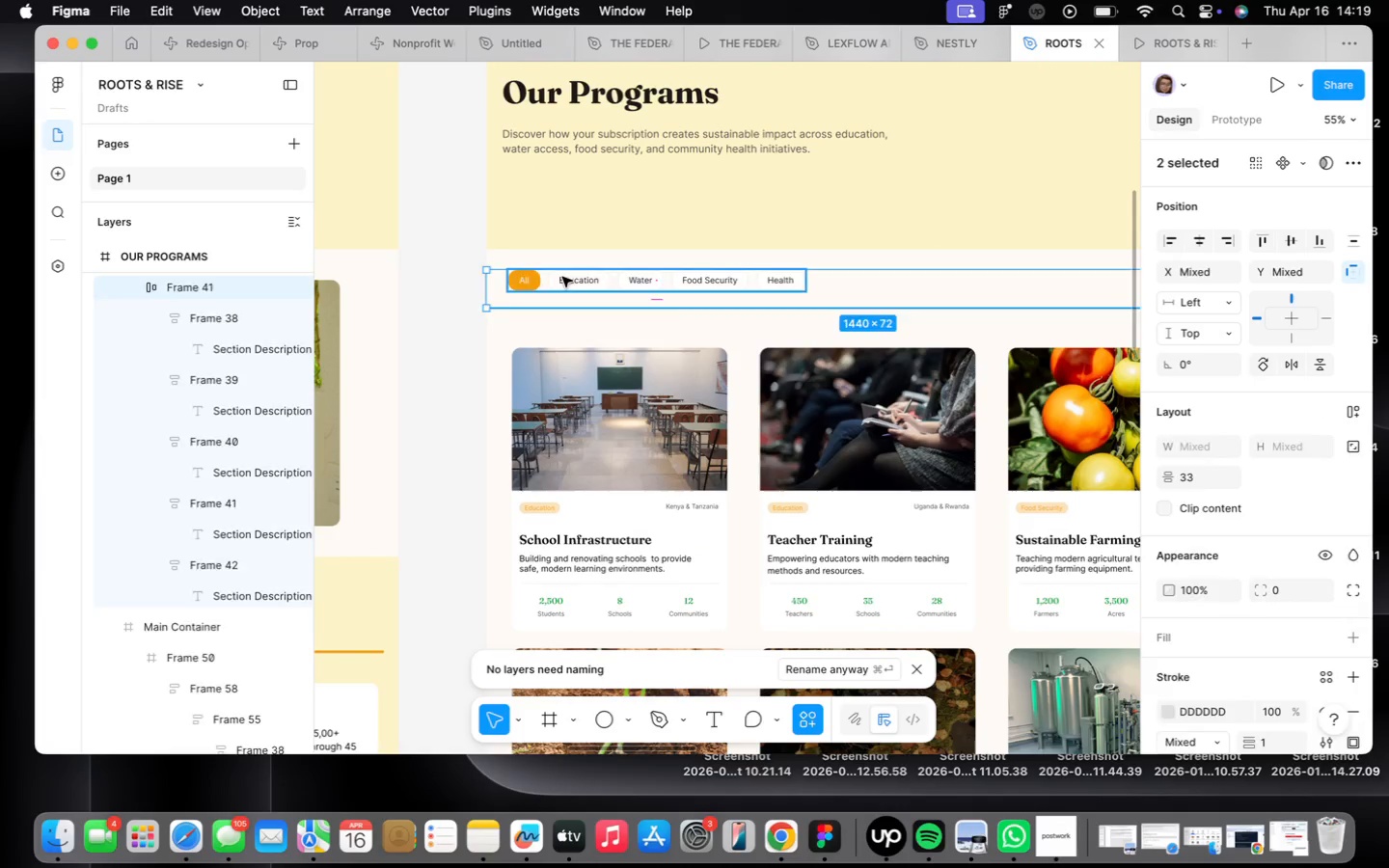 
key(Shift+A)
 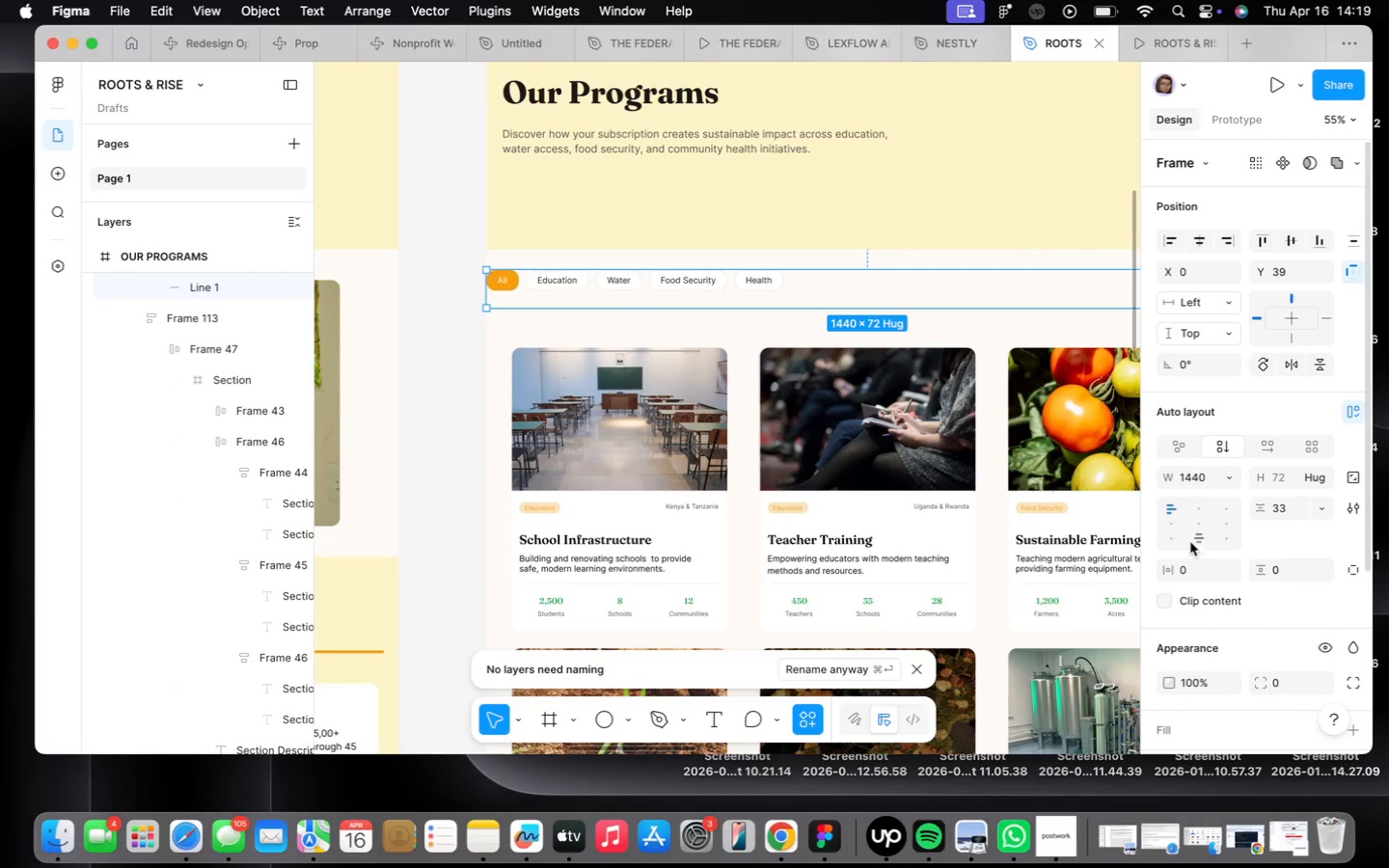 
left_click([1196, 514])
 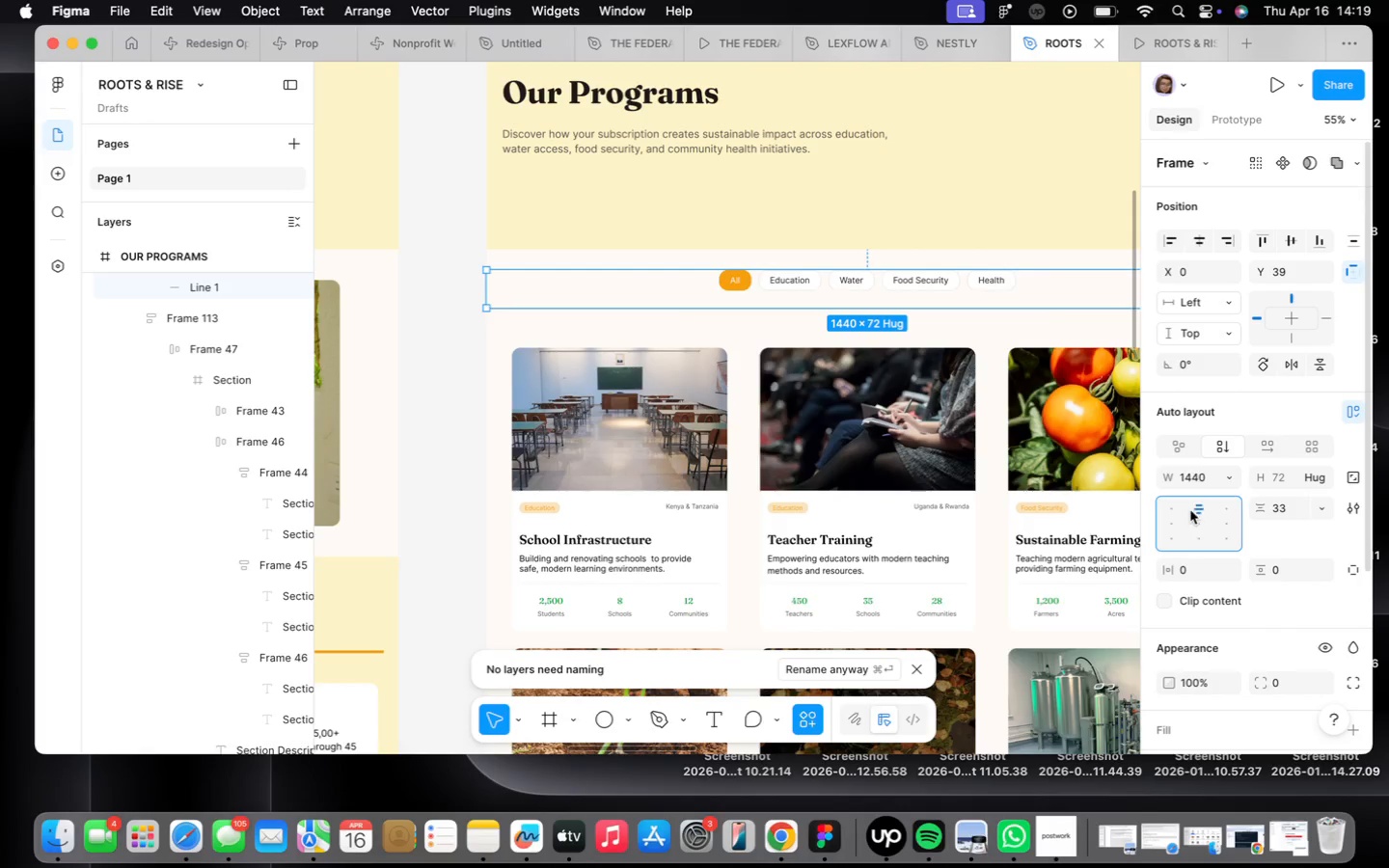 
left_click([1174, 507])
 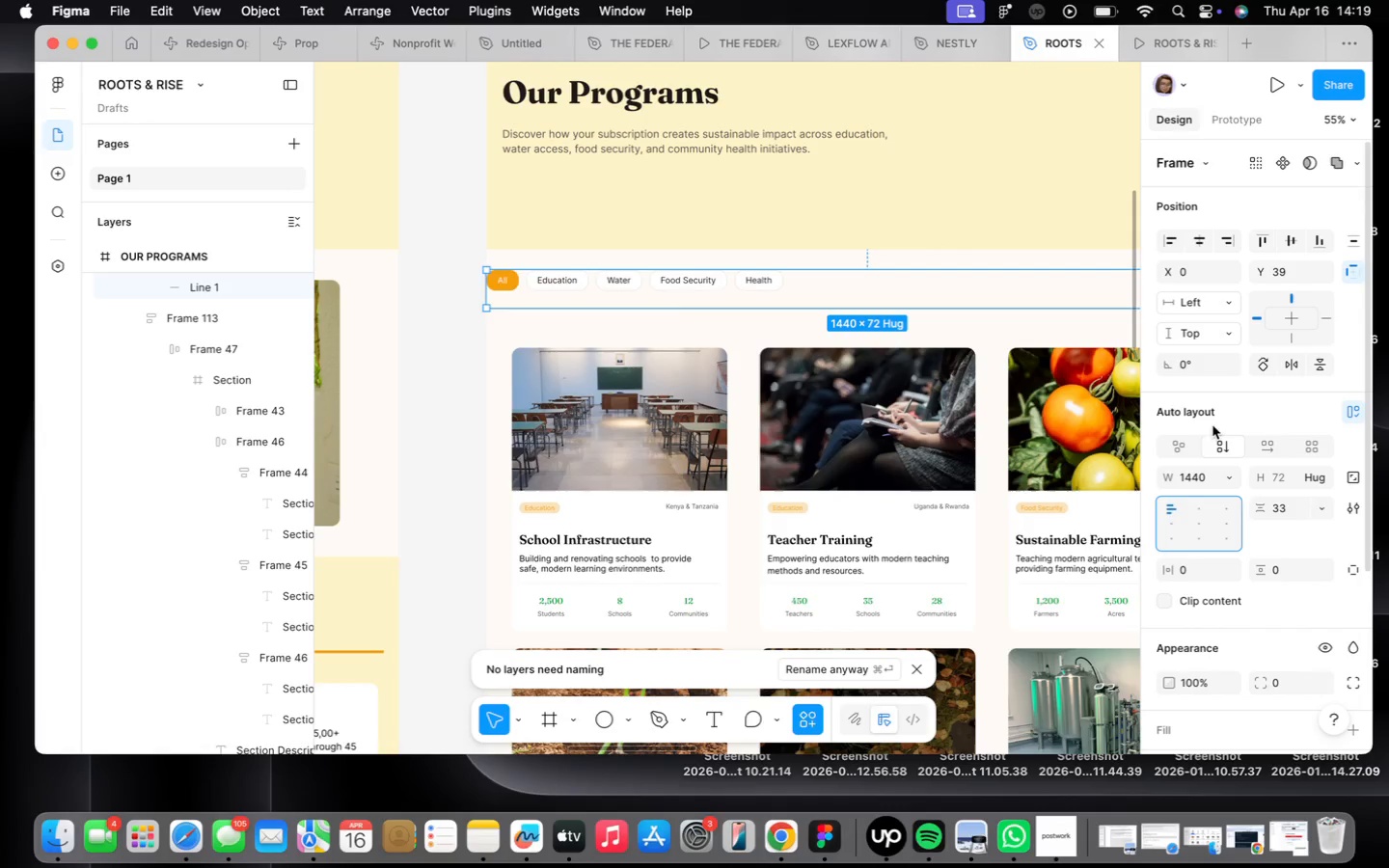 
scroll: coordinate [1238, 352], scroll_direction: down, amount: 1.0
 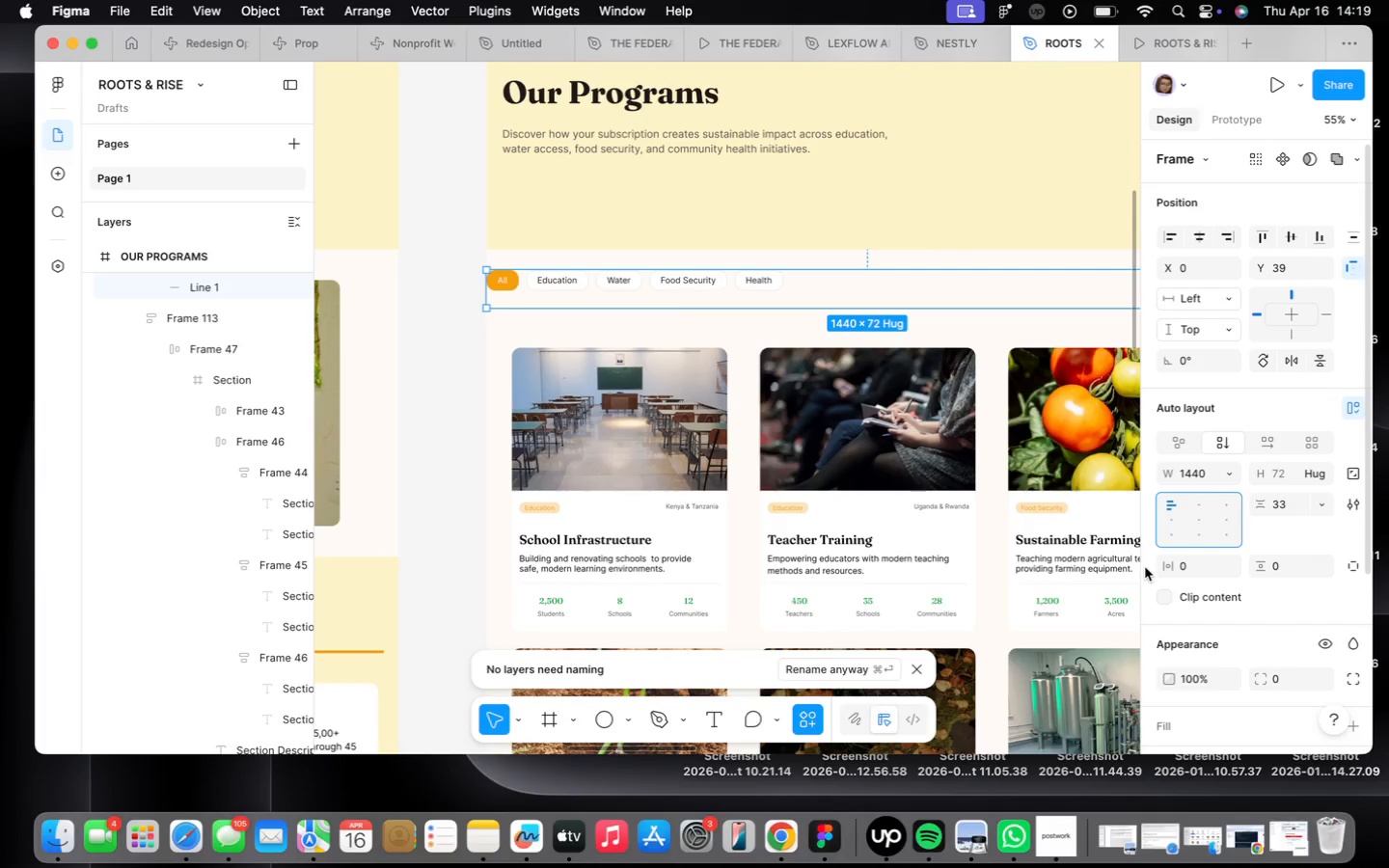 
wait(9.17)
 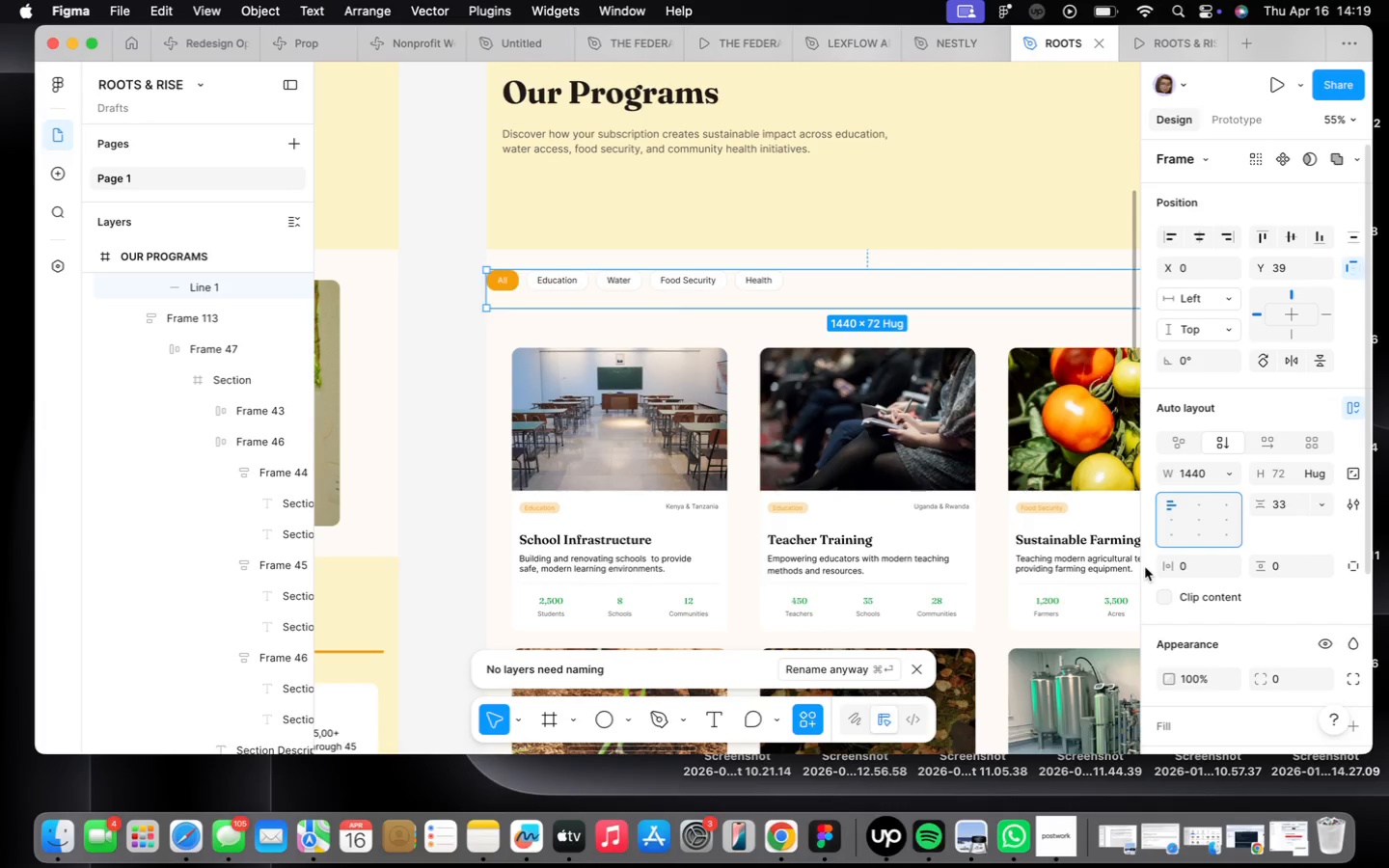 
left_click([626, 463])
 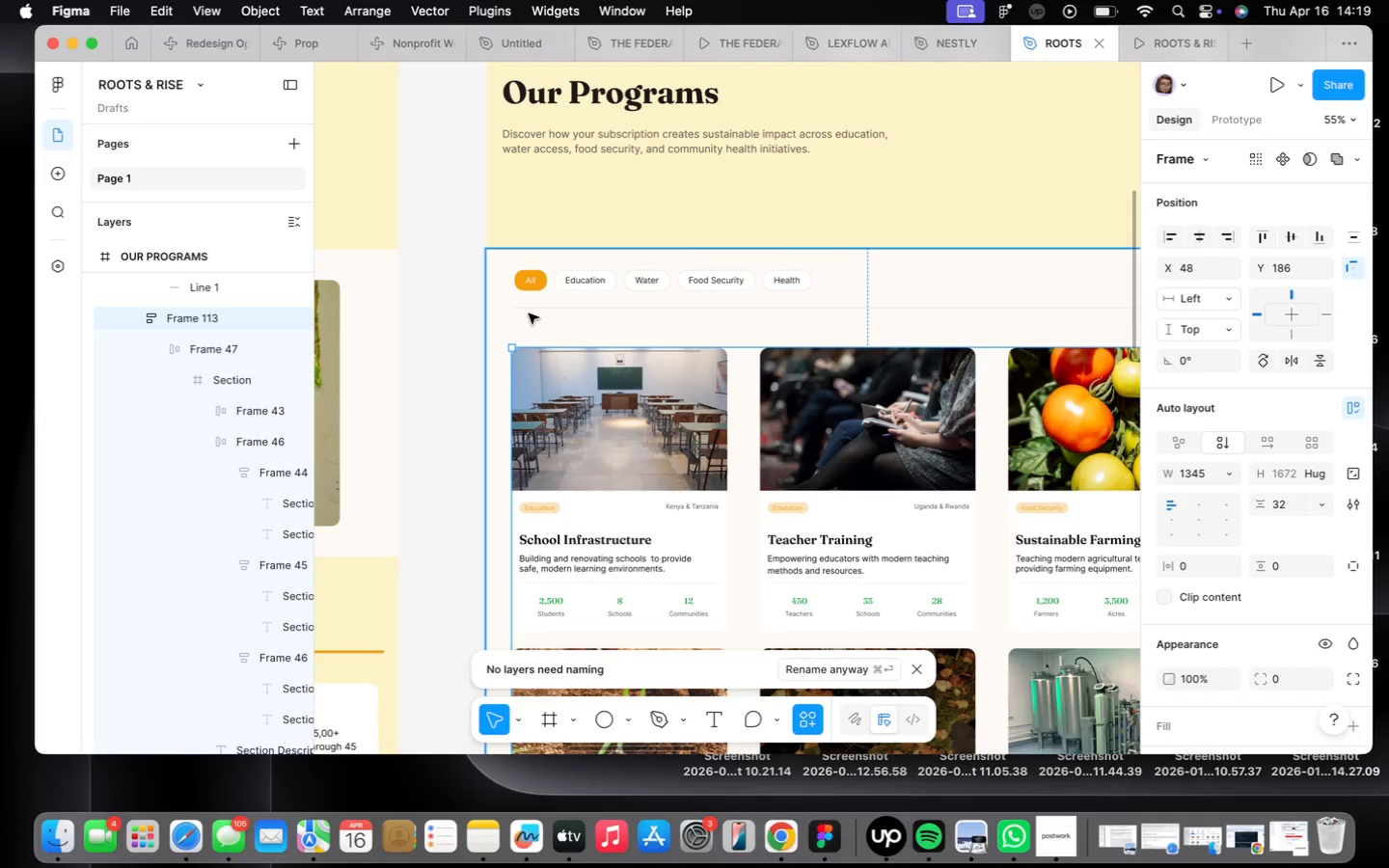 
scroll: coordinate [533, 329], scroll_direction: up, amount: 6.0
 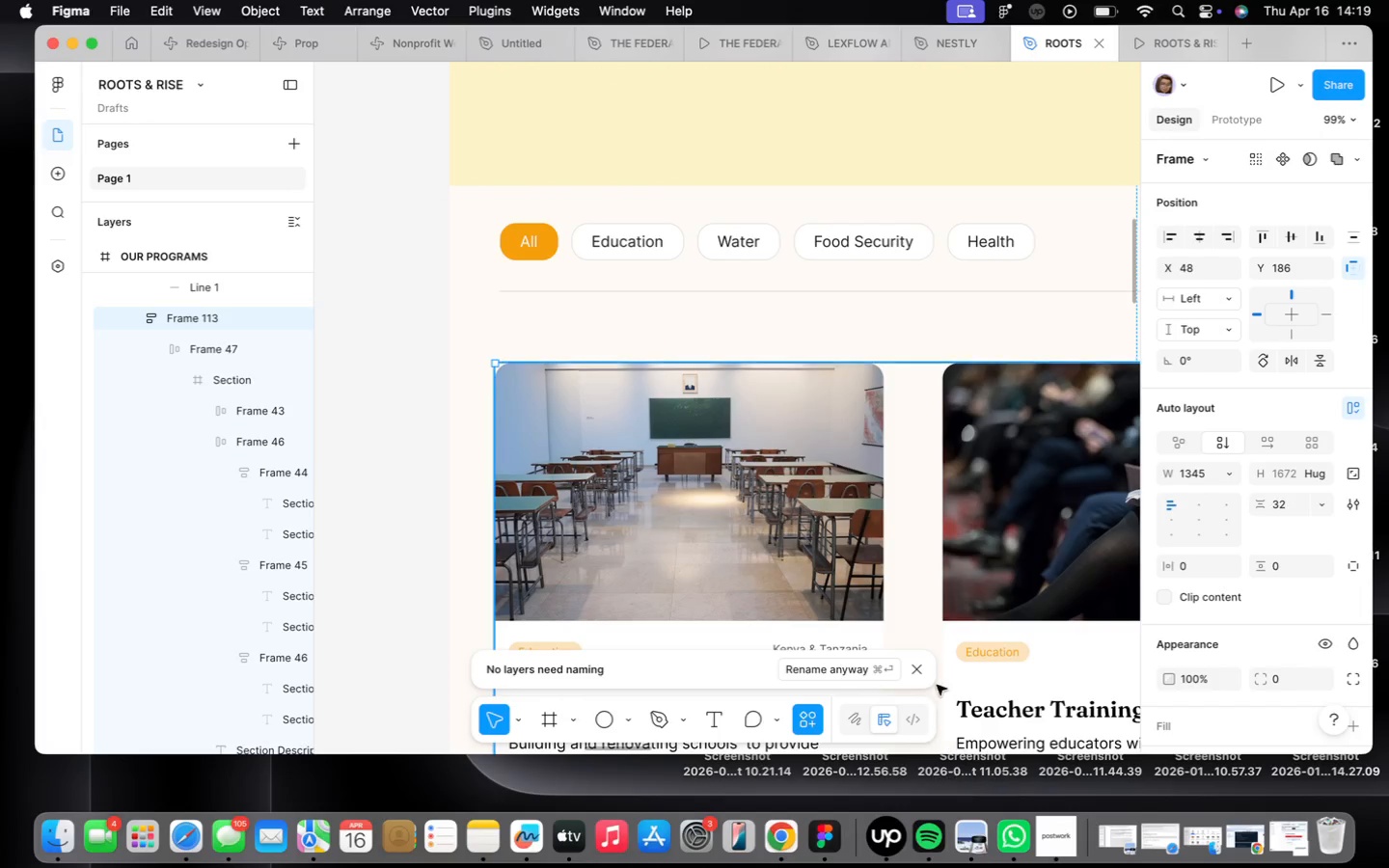 
left_click([919, 670])
 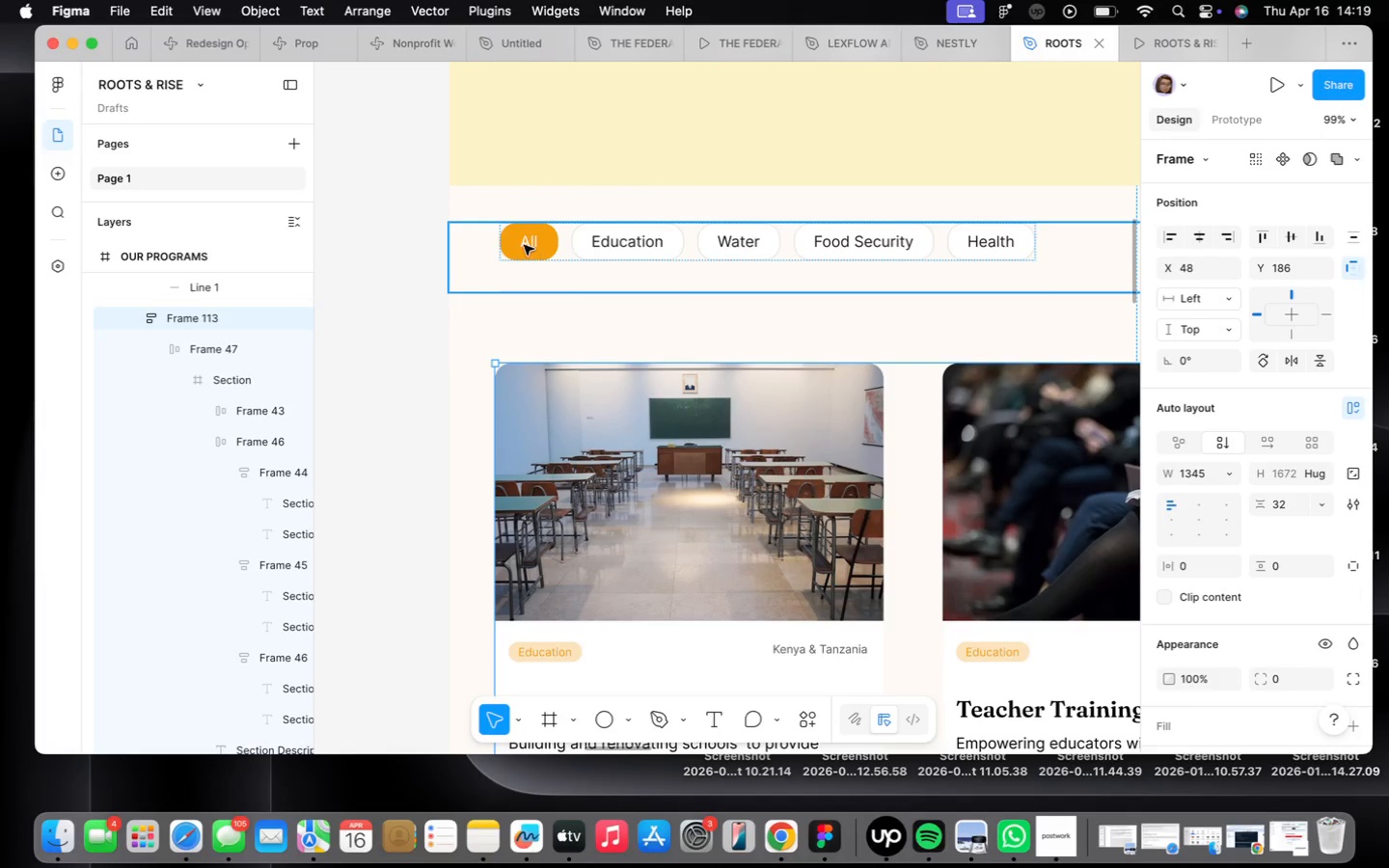 
left_click([518, 256])
 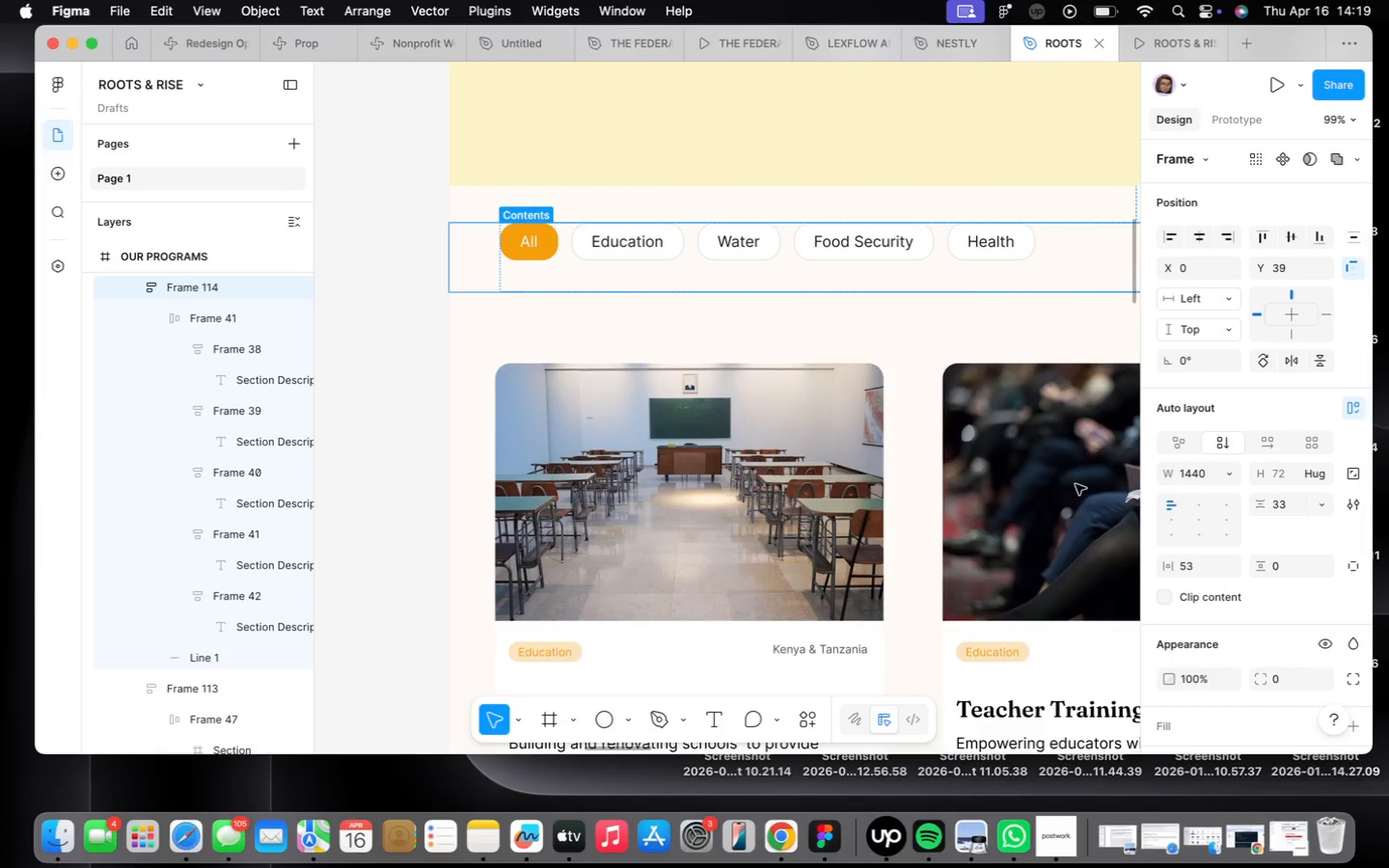 
scroll: coordinate [557, 333], scroll_direction: up, amount: 10.0
 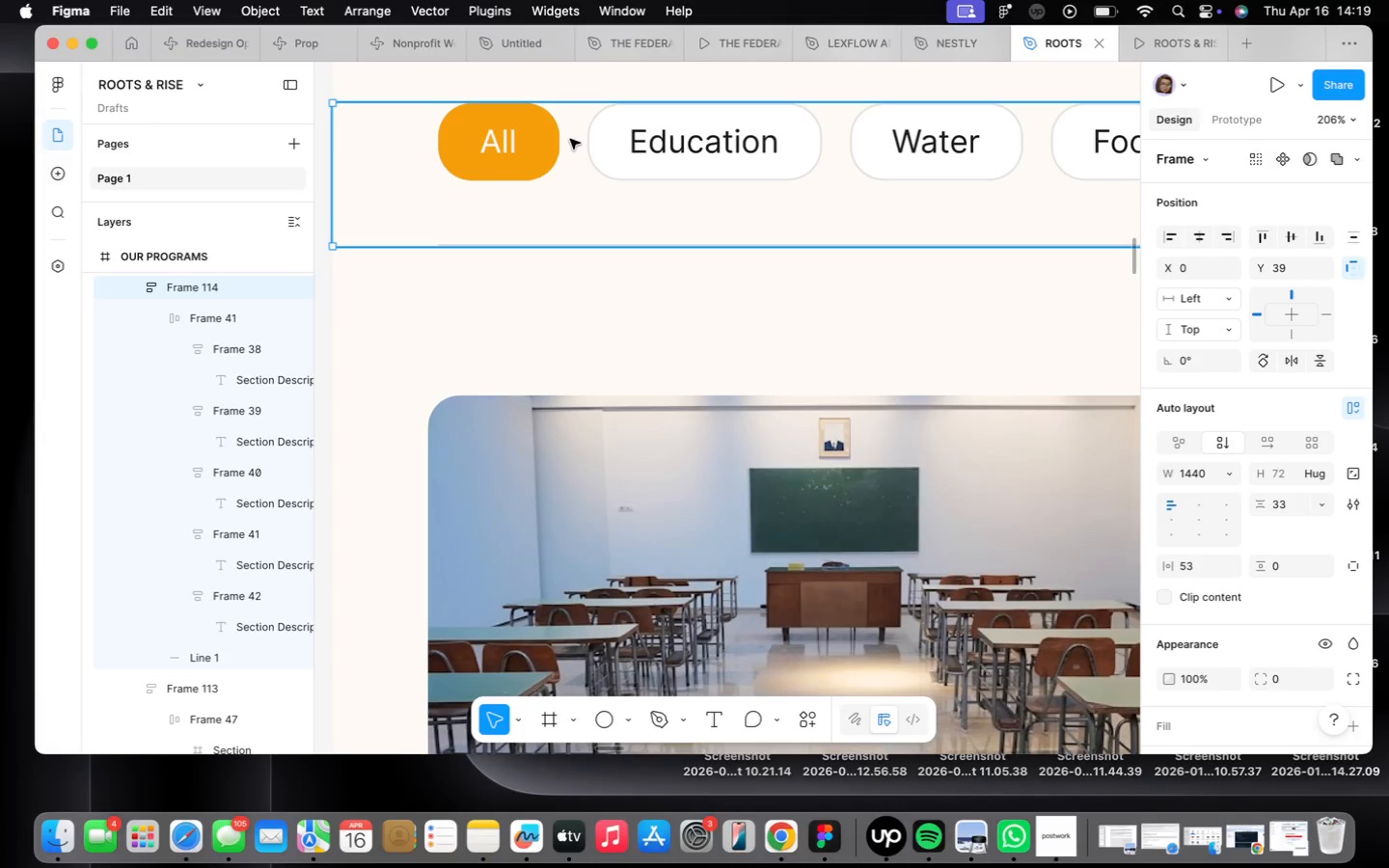 
double_click([570, 139])
 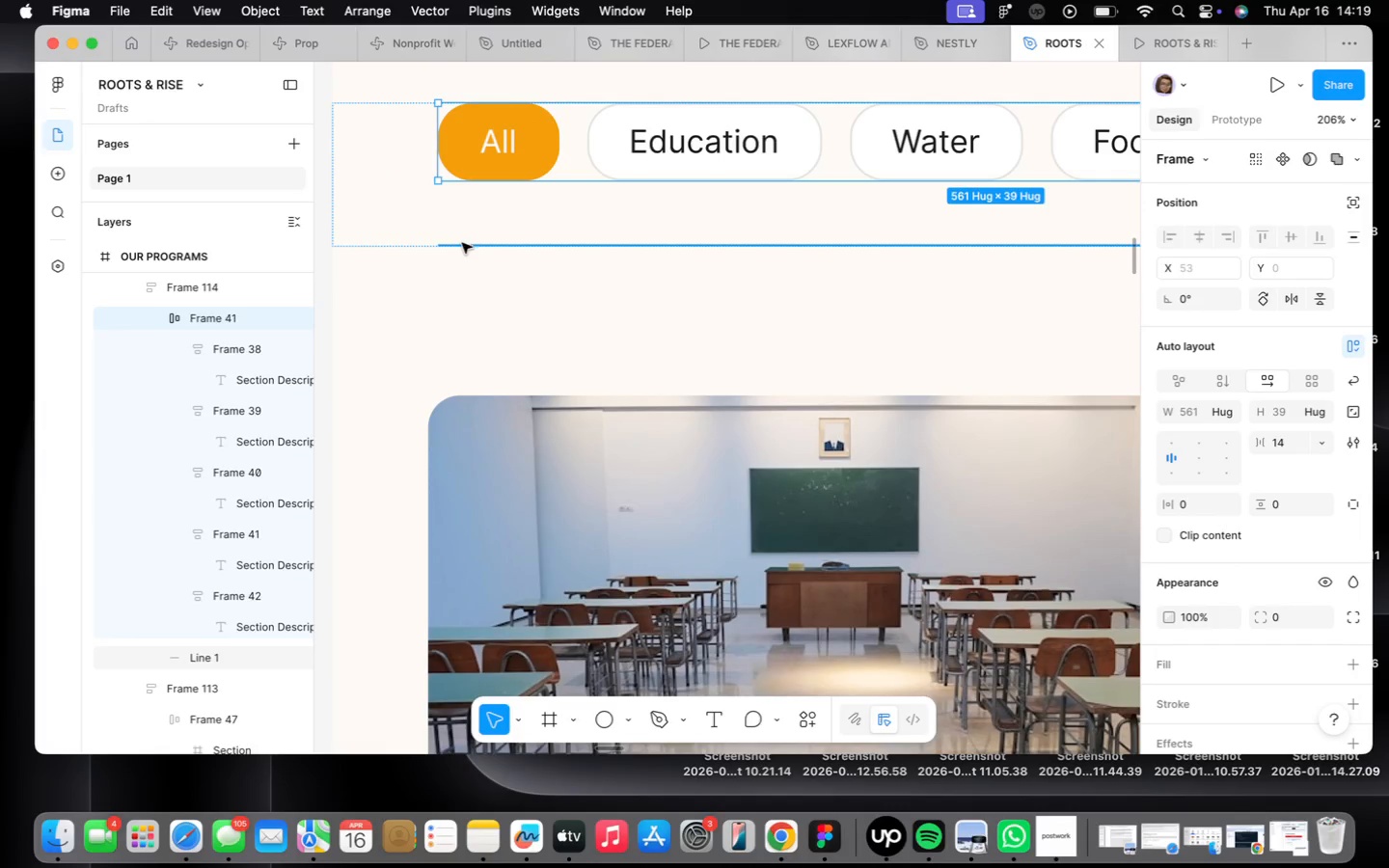 
left_click([462, 246])
 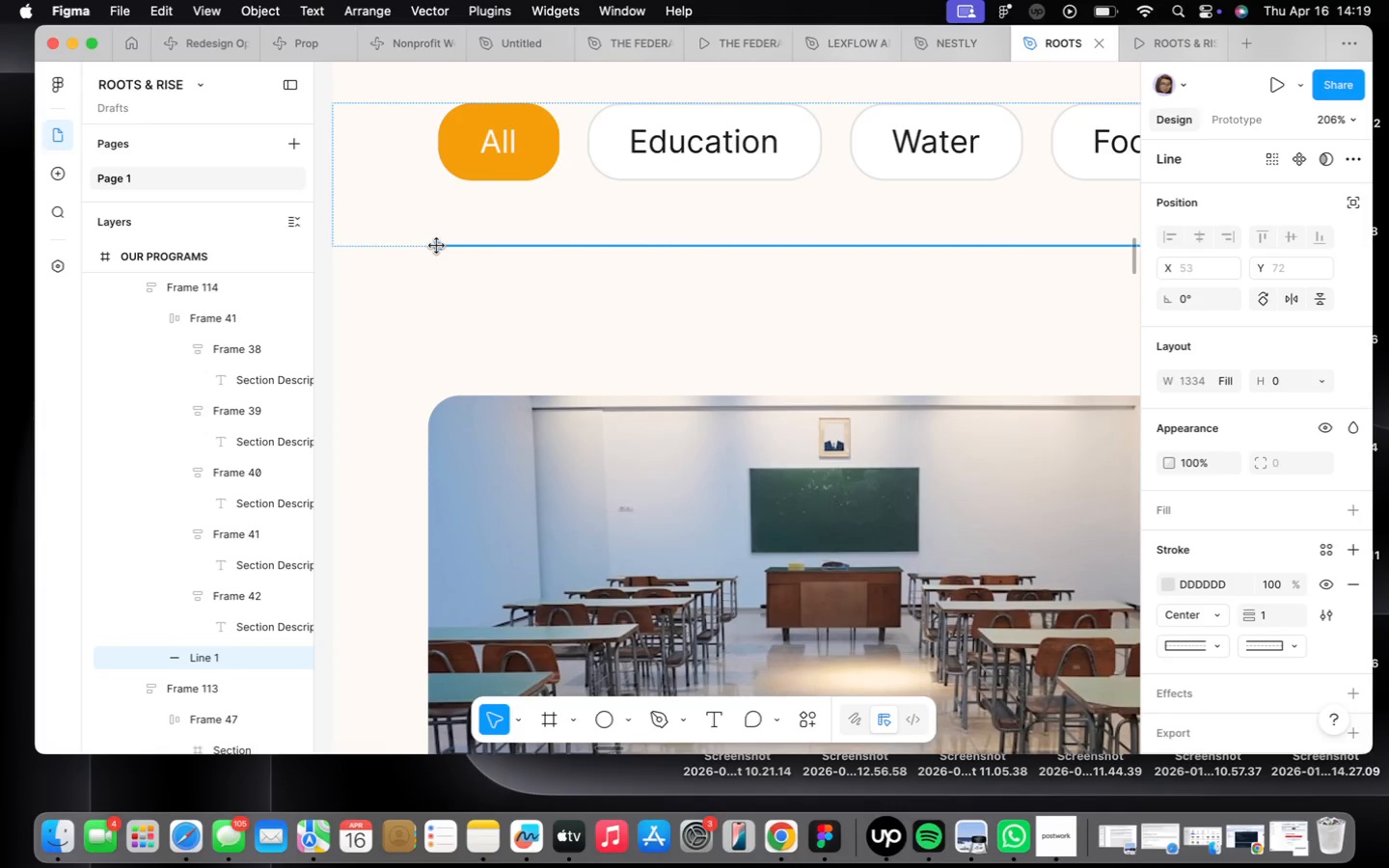 
left_click_drag(start_coordinate=[437, 246], to_coordinate=[504, 282])
 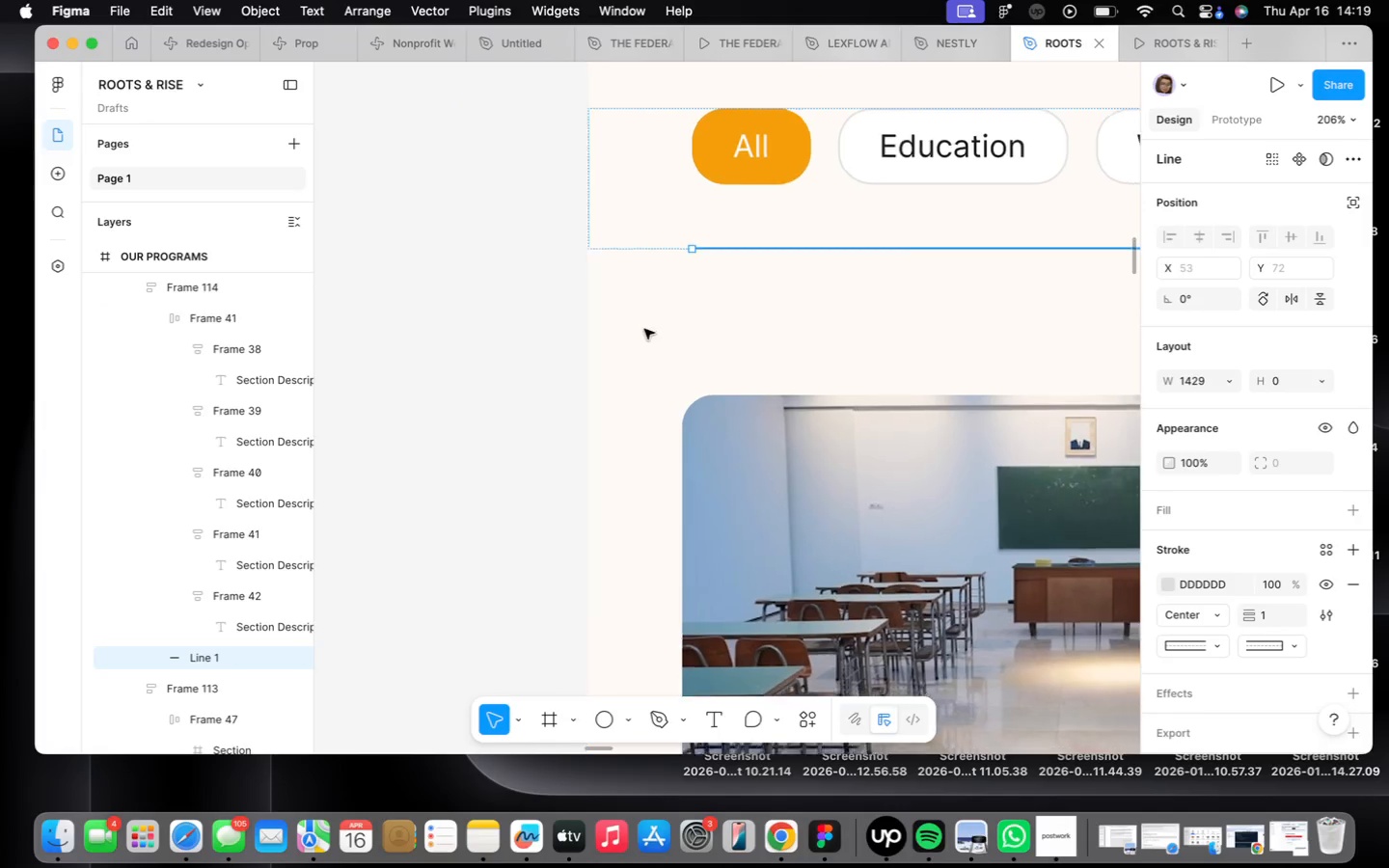 
hold_key(key=ShiftLeft, duration=1.19)
 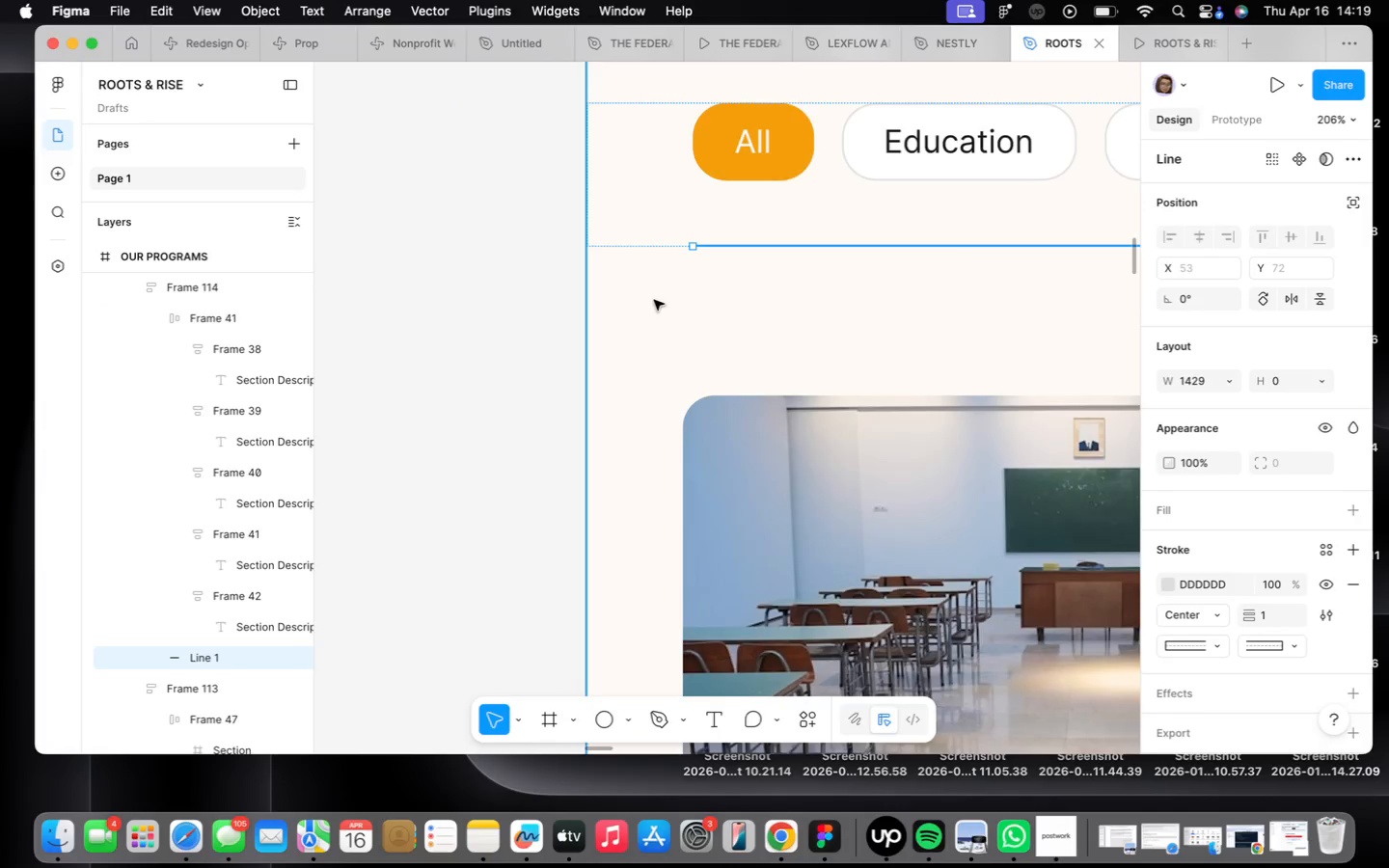 
scroll: coordinate [644, 330], scroll_direction: down, amount: 16.0
 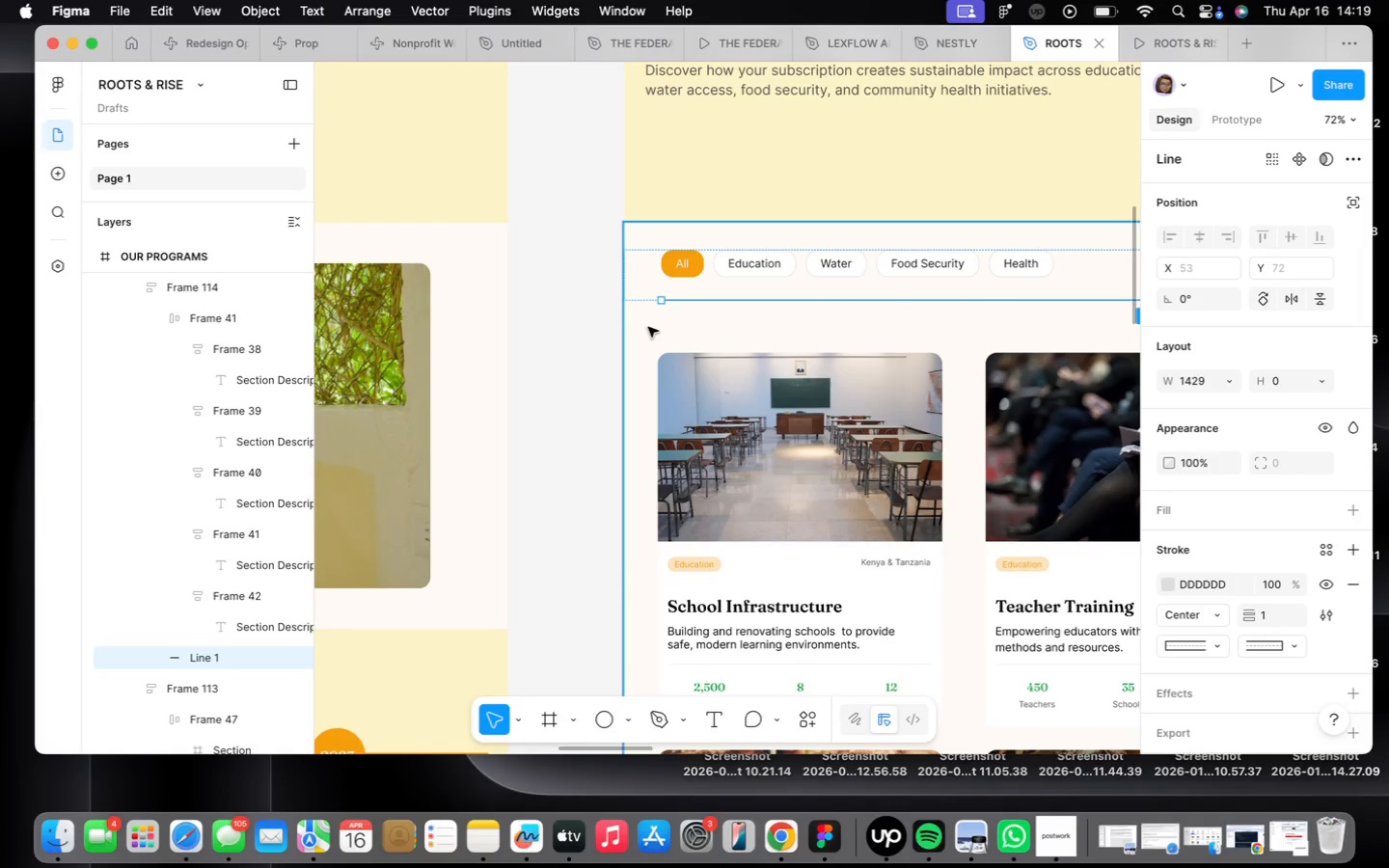 
key(Meta+CommandLeft)
 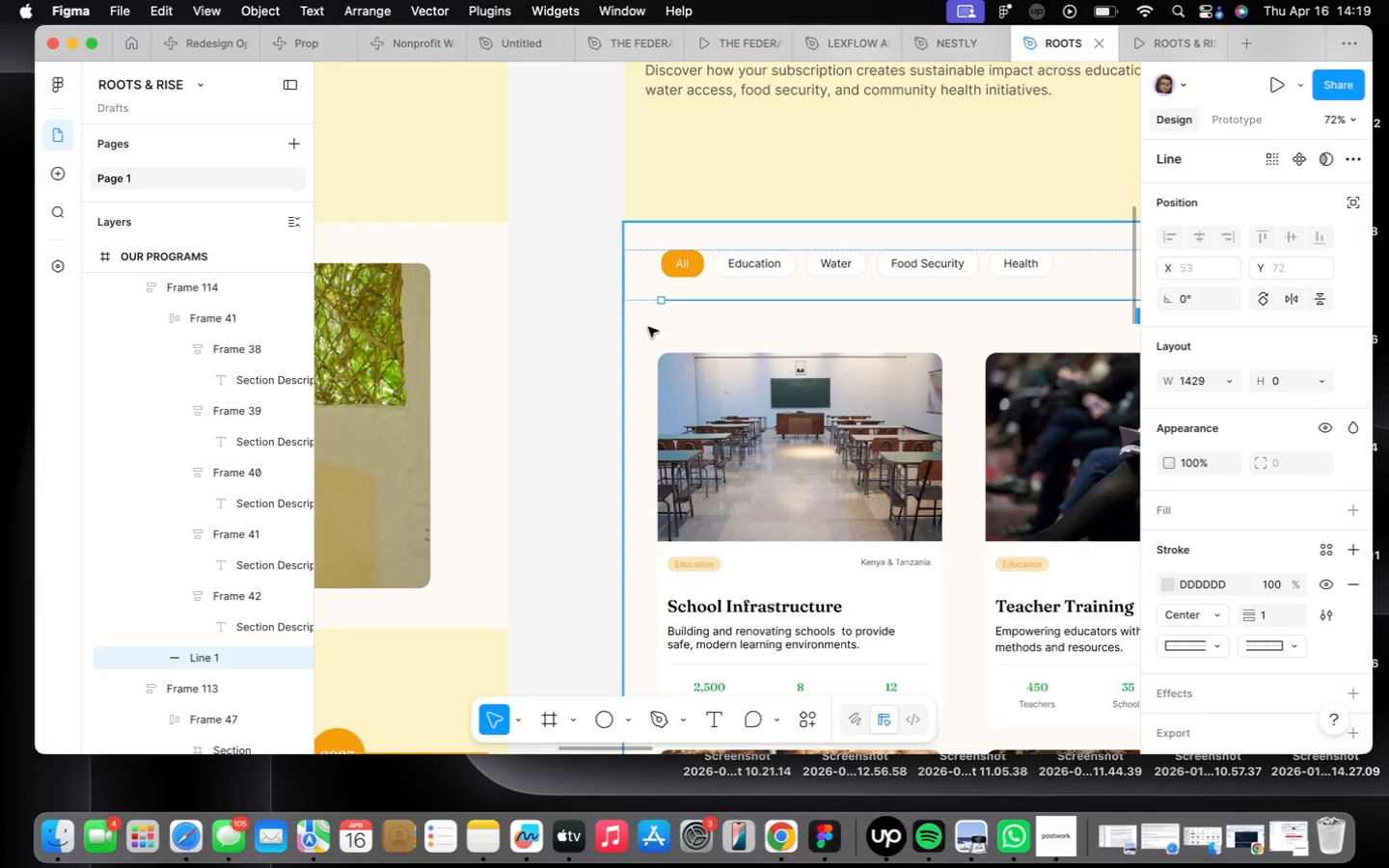 
key(Meta+Z)
 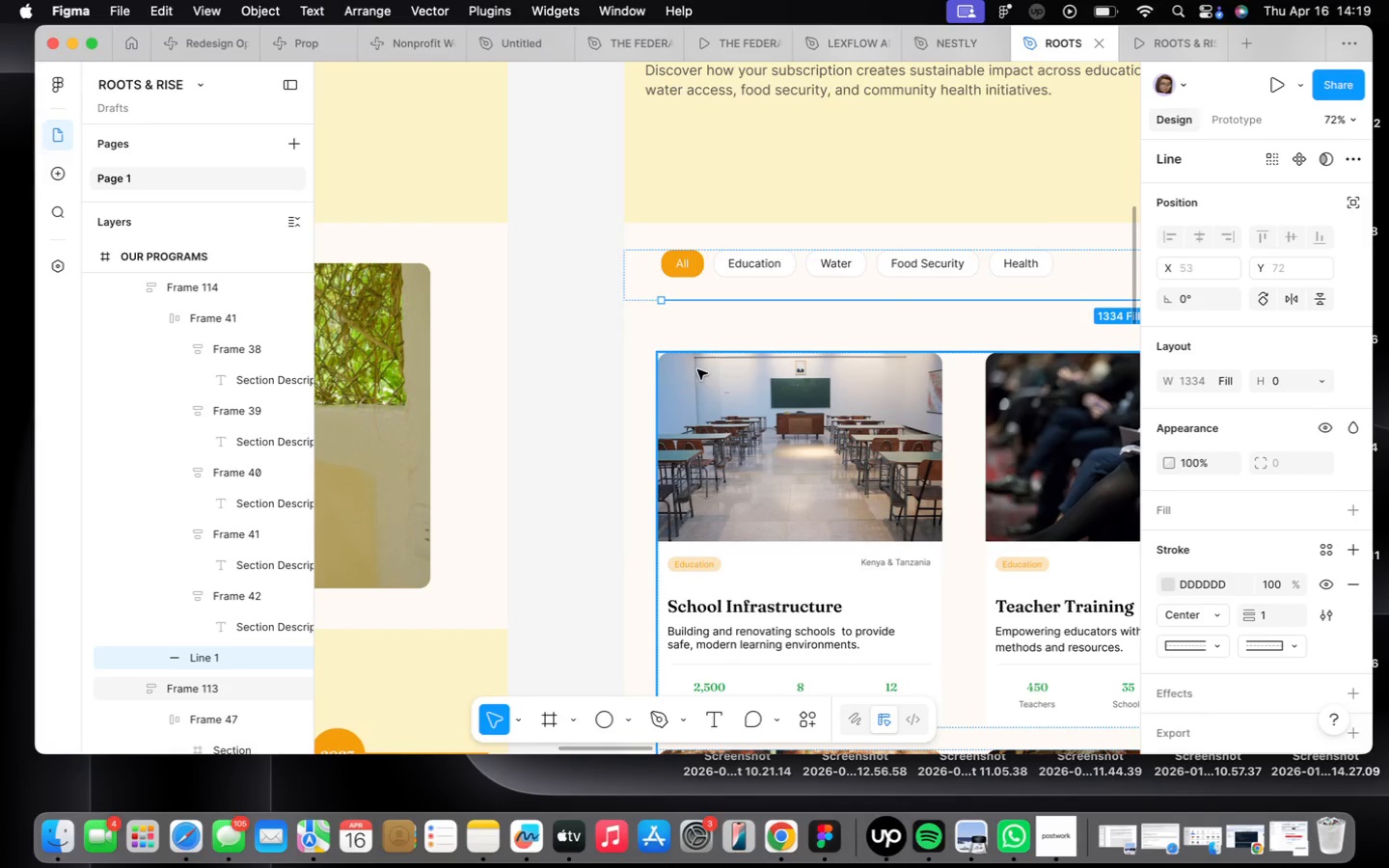 
left_click([720, 356])
 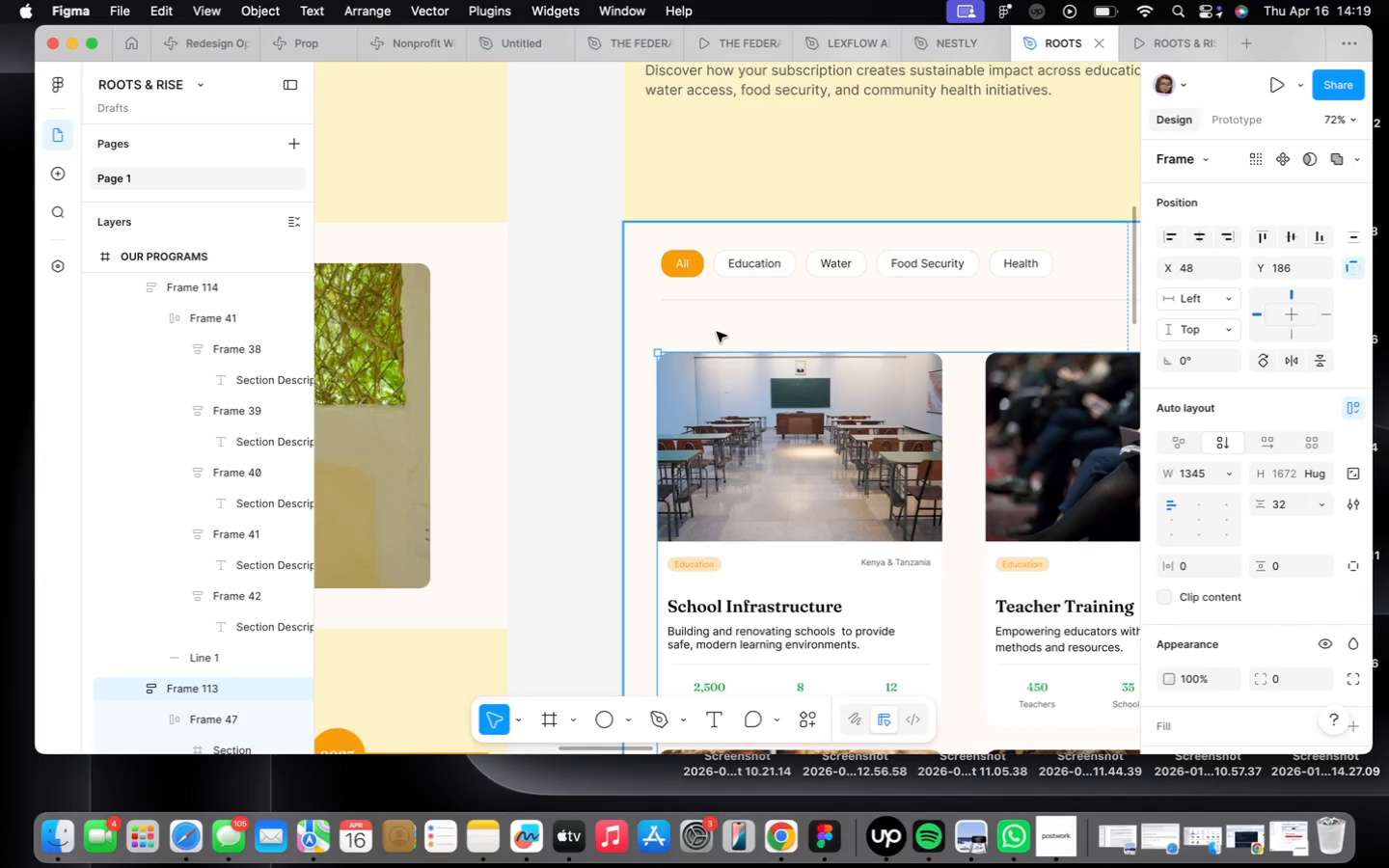 
scroll: coordinate [716, 326], scroll_direction: down, amount: 5.0
 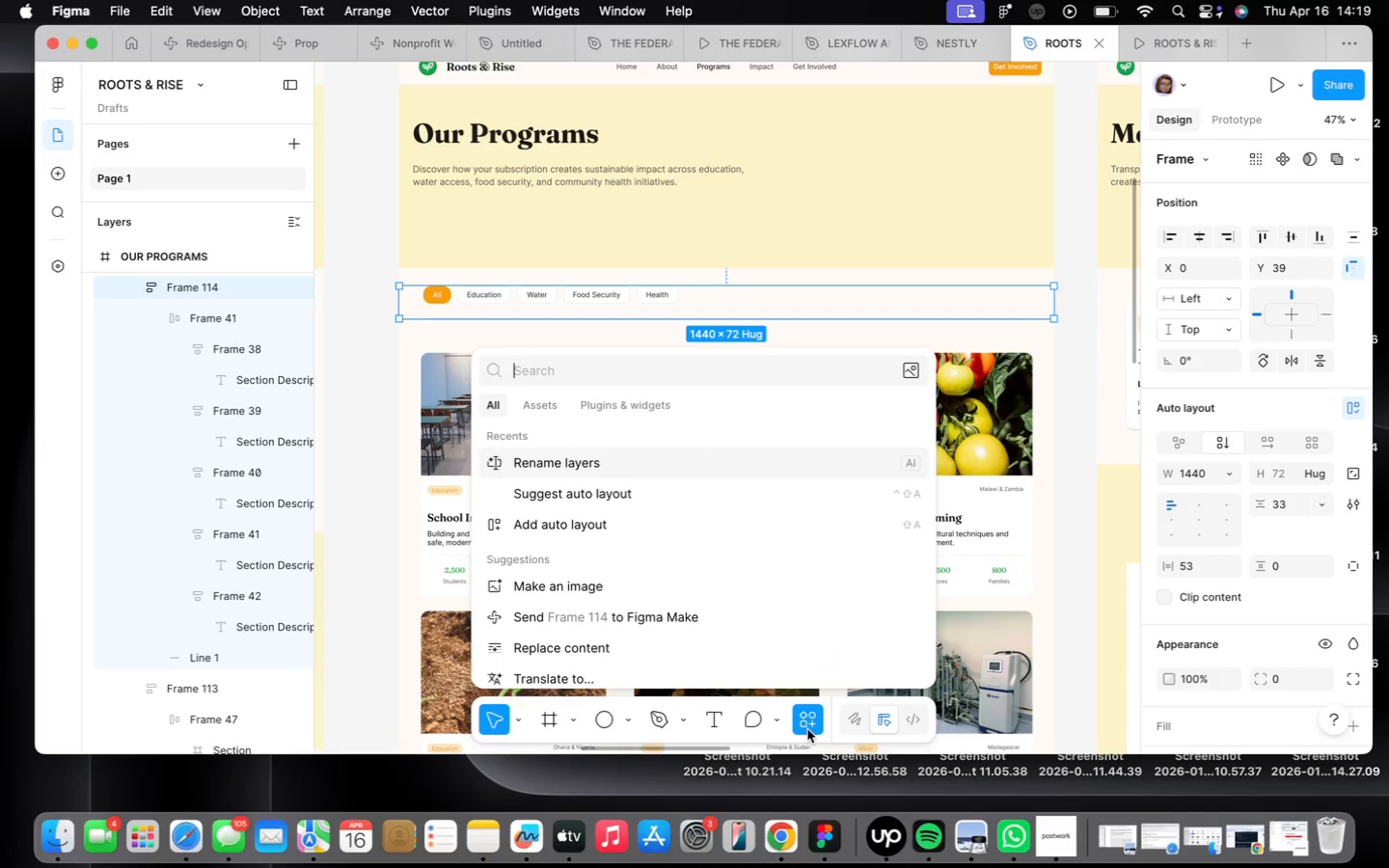 
wait(7.11)
 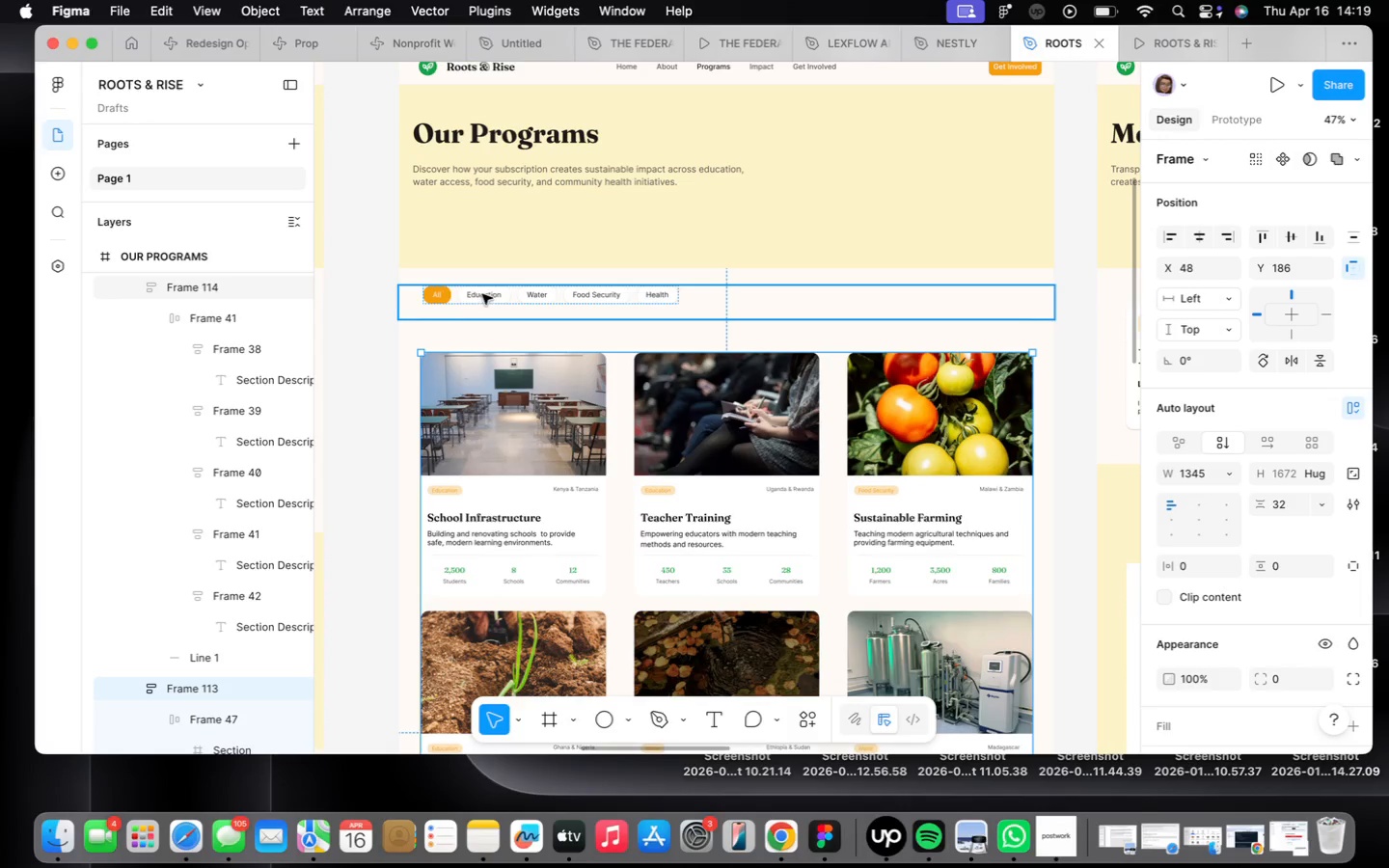 
left_click([616, 471])
 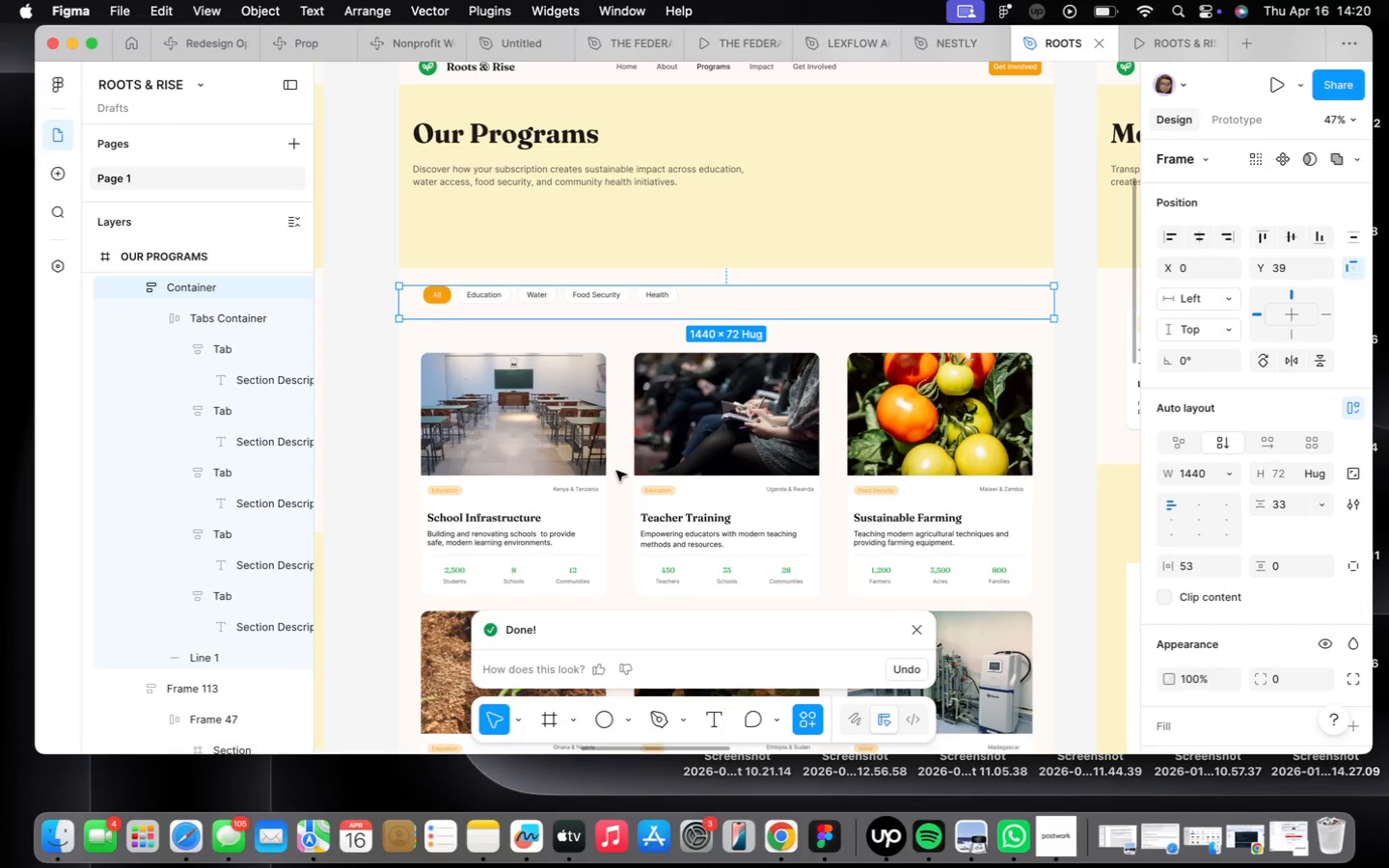 
wait(7.07)
 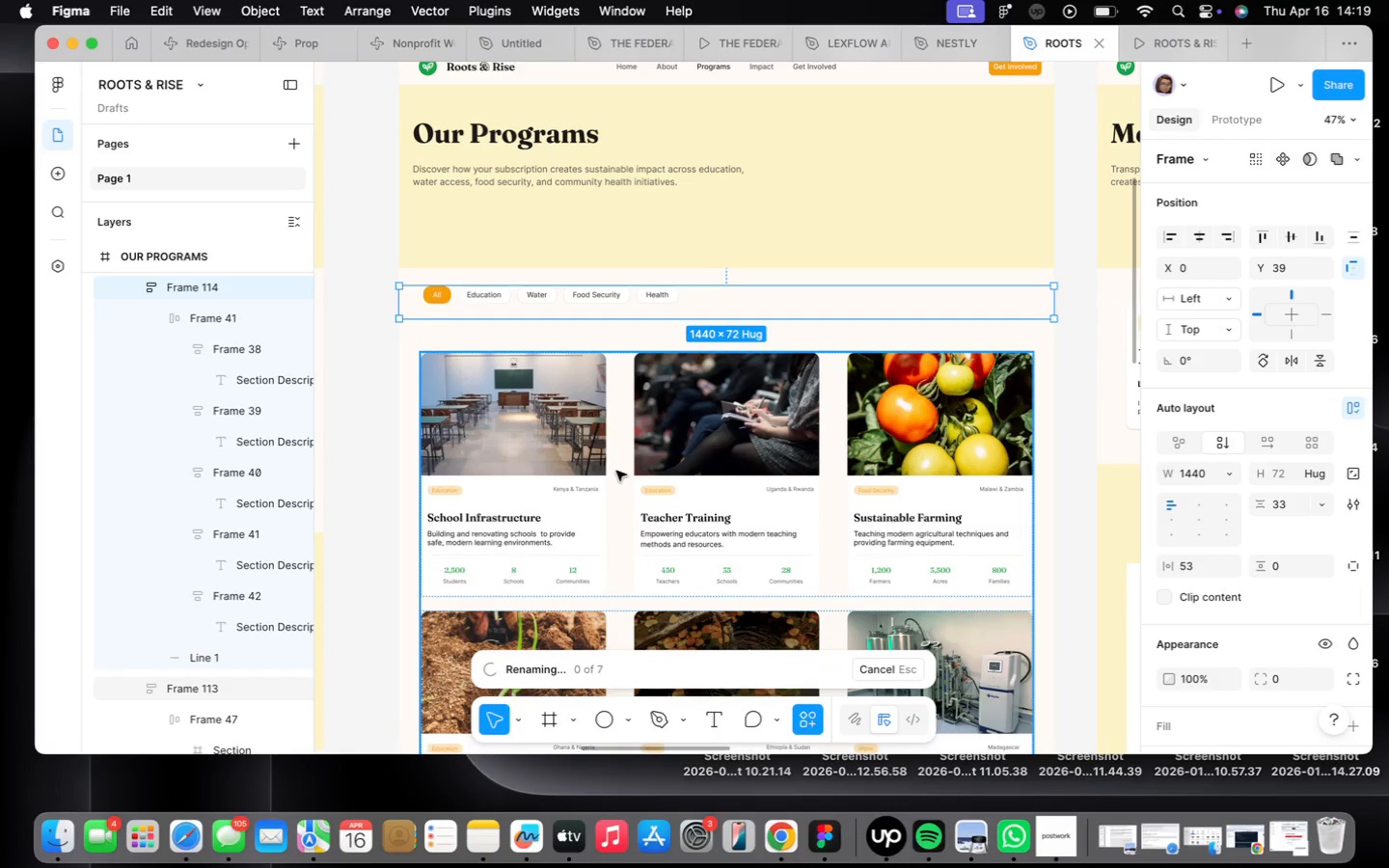 
left_click([614, 470])
 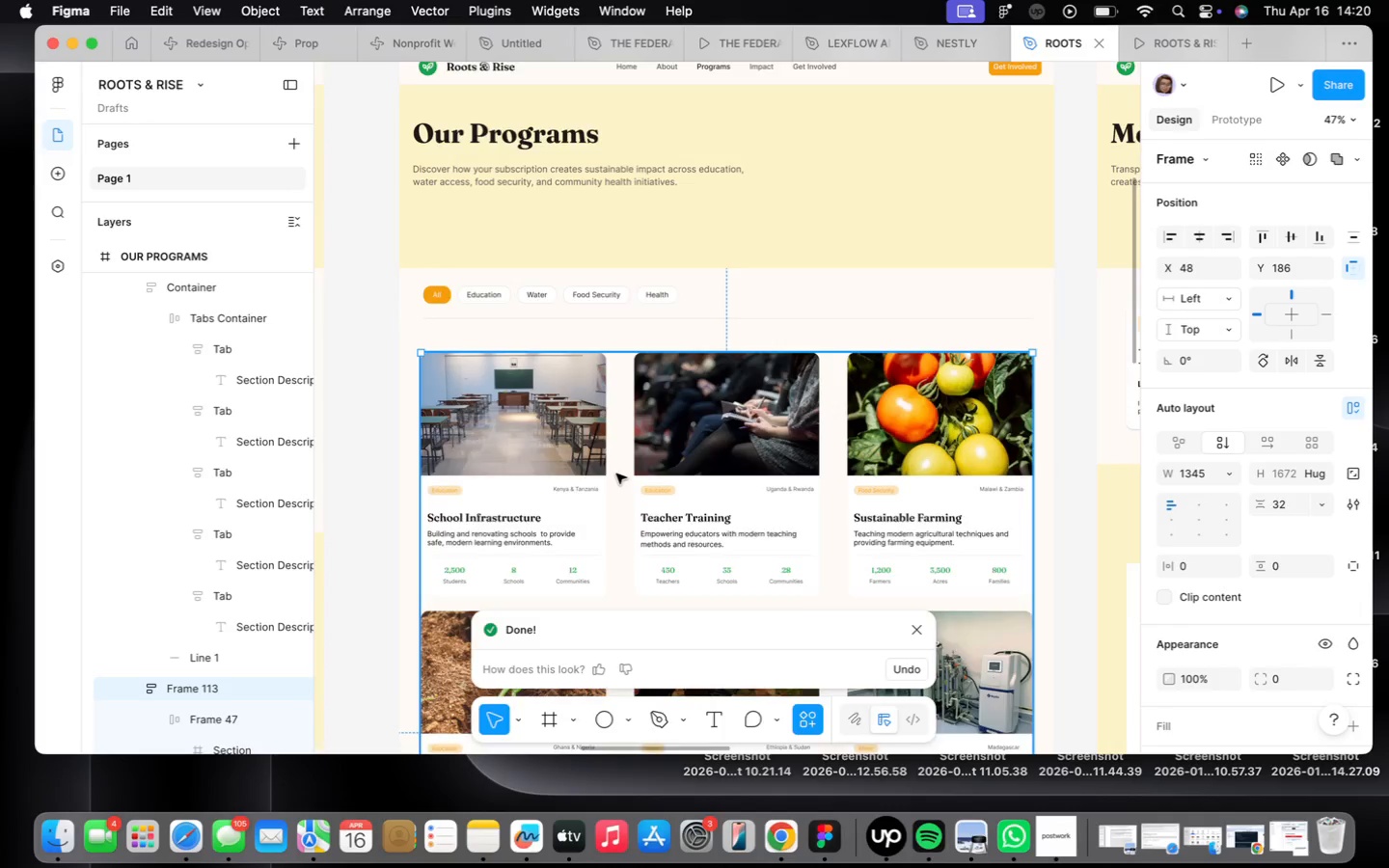 
scroll: coordinate [619, 475], scroll_direction: down, amount: 15.0
 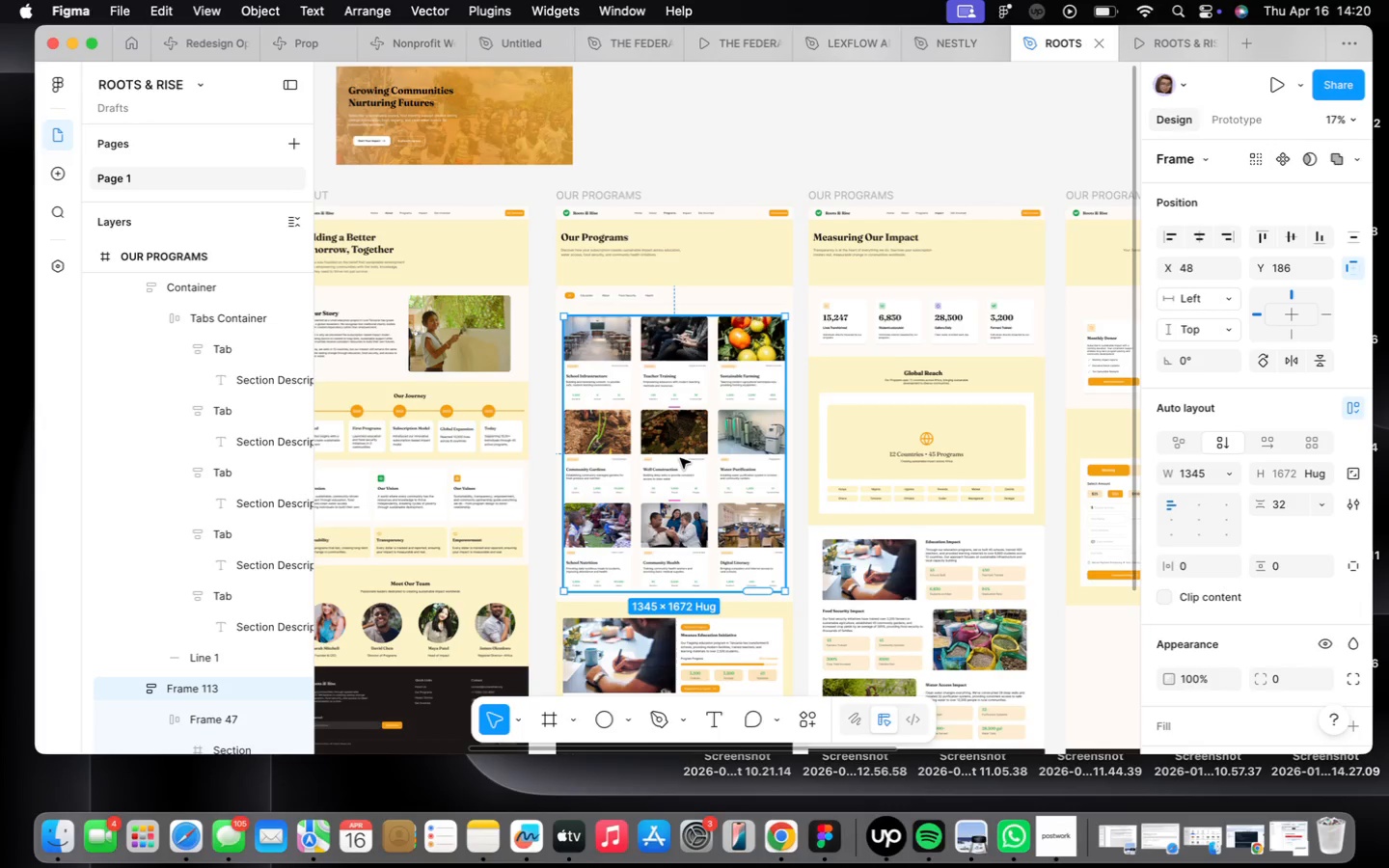 
wait(21.95)
 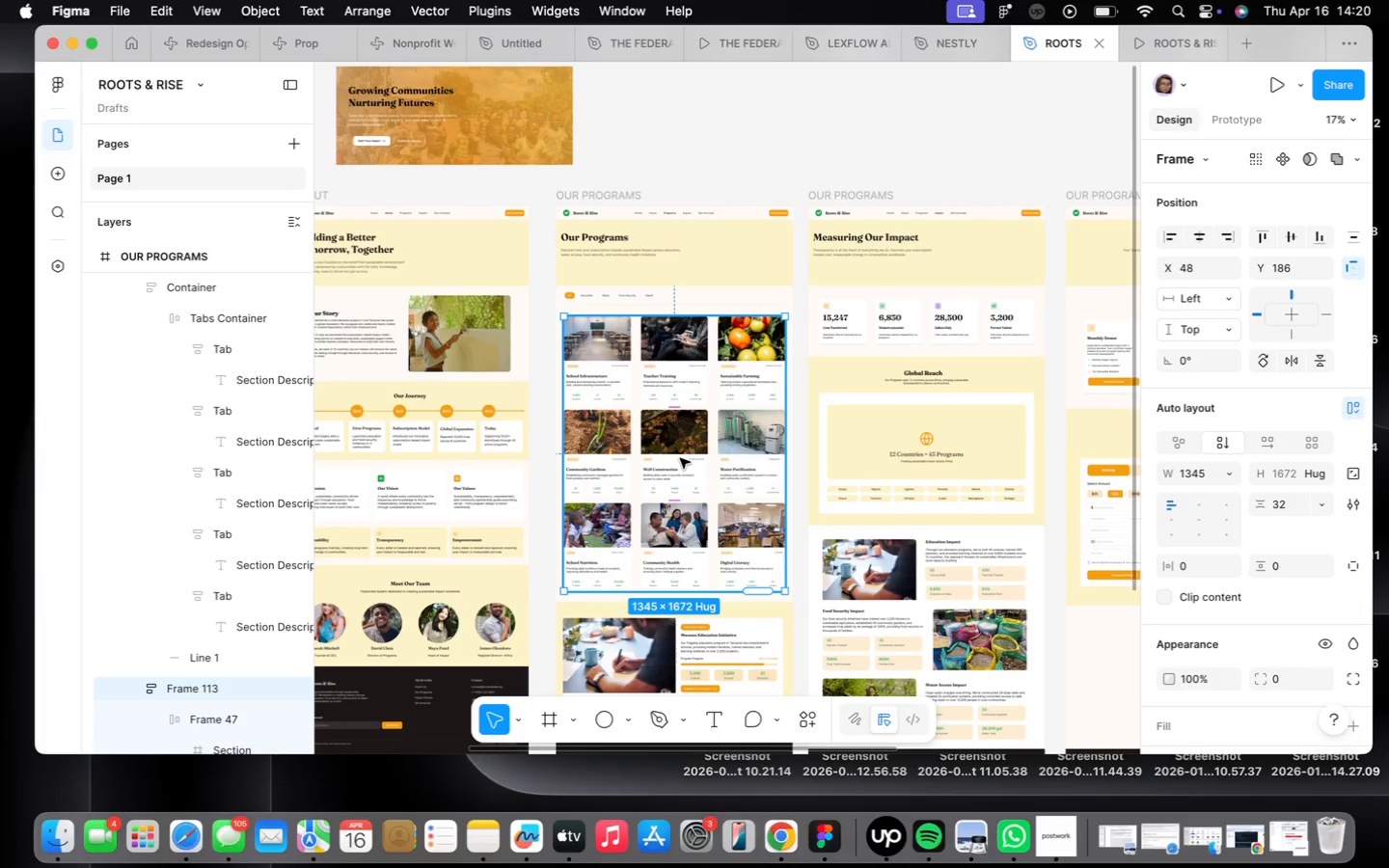 
left_click([602, 471])
 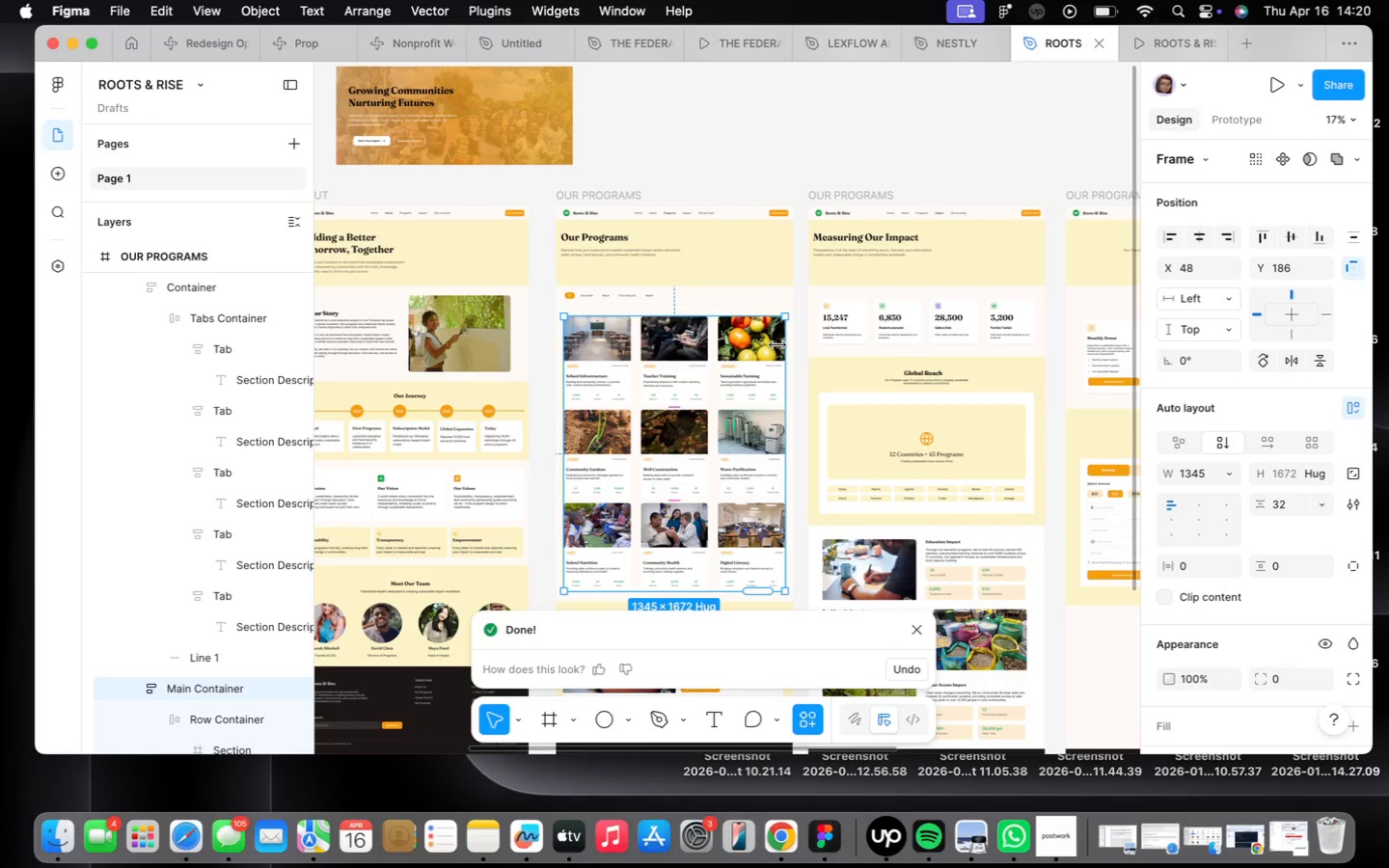 
wait(16.89)
 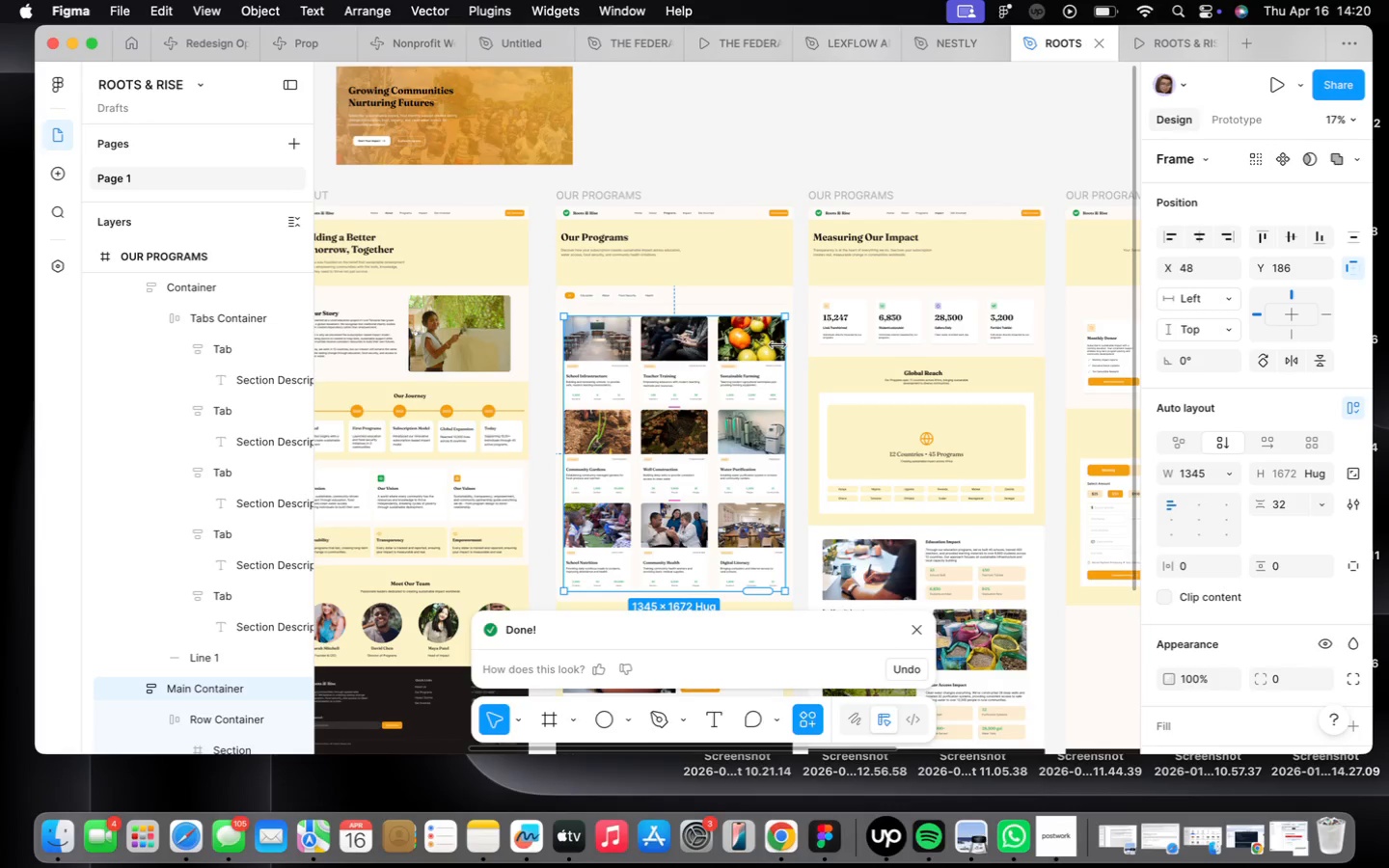 
left_click([693, 529])
 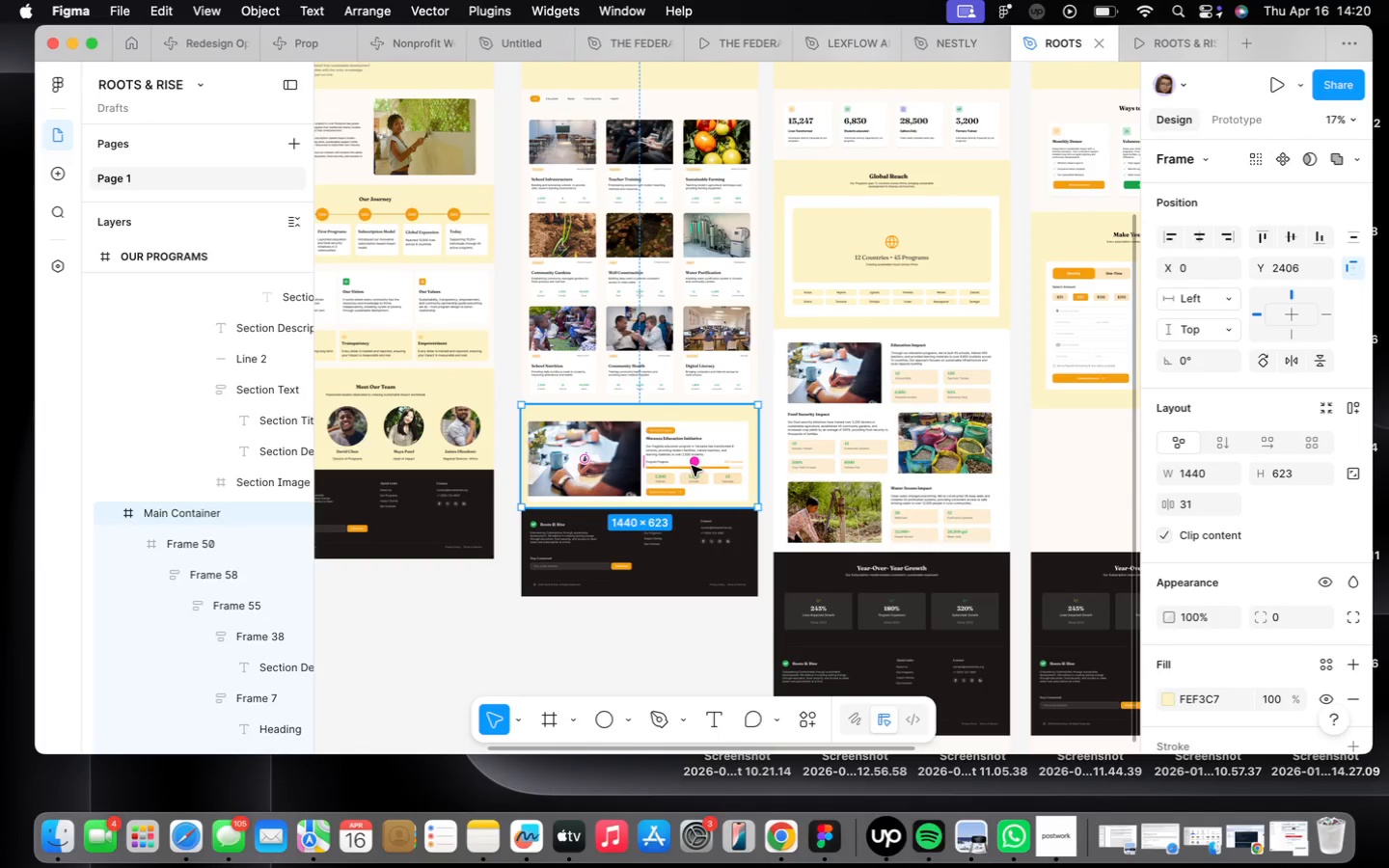 
wait(14.34)
 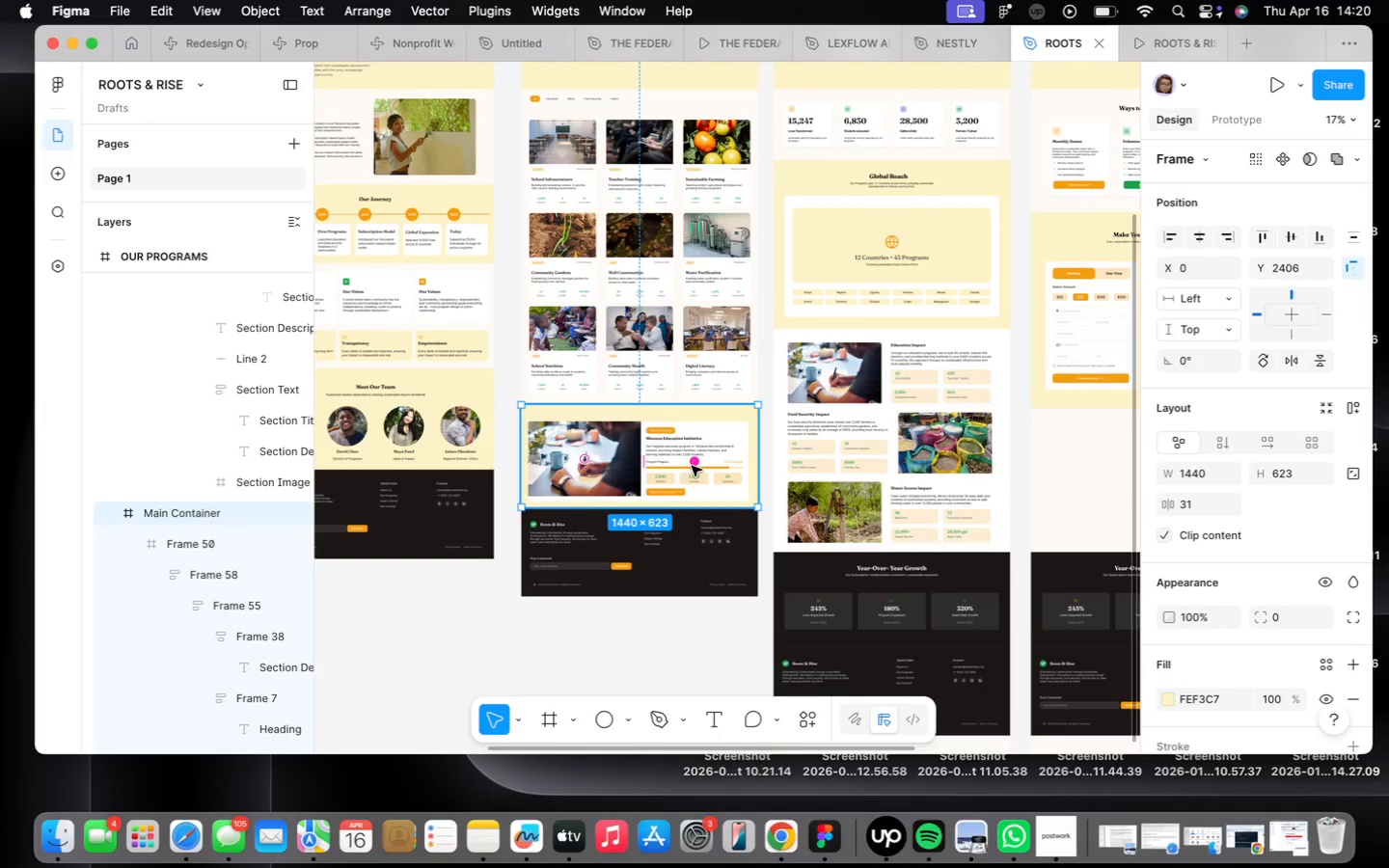 
scroll: coordinate [626, 475], scroll_direction: up, amount: 9.0
 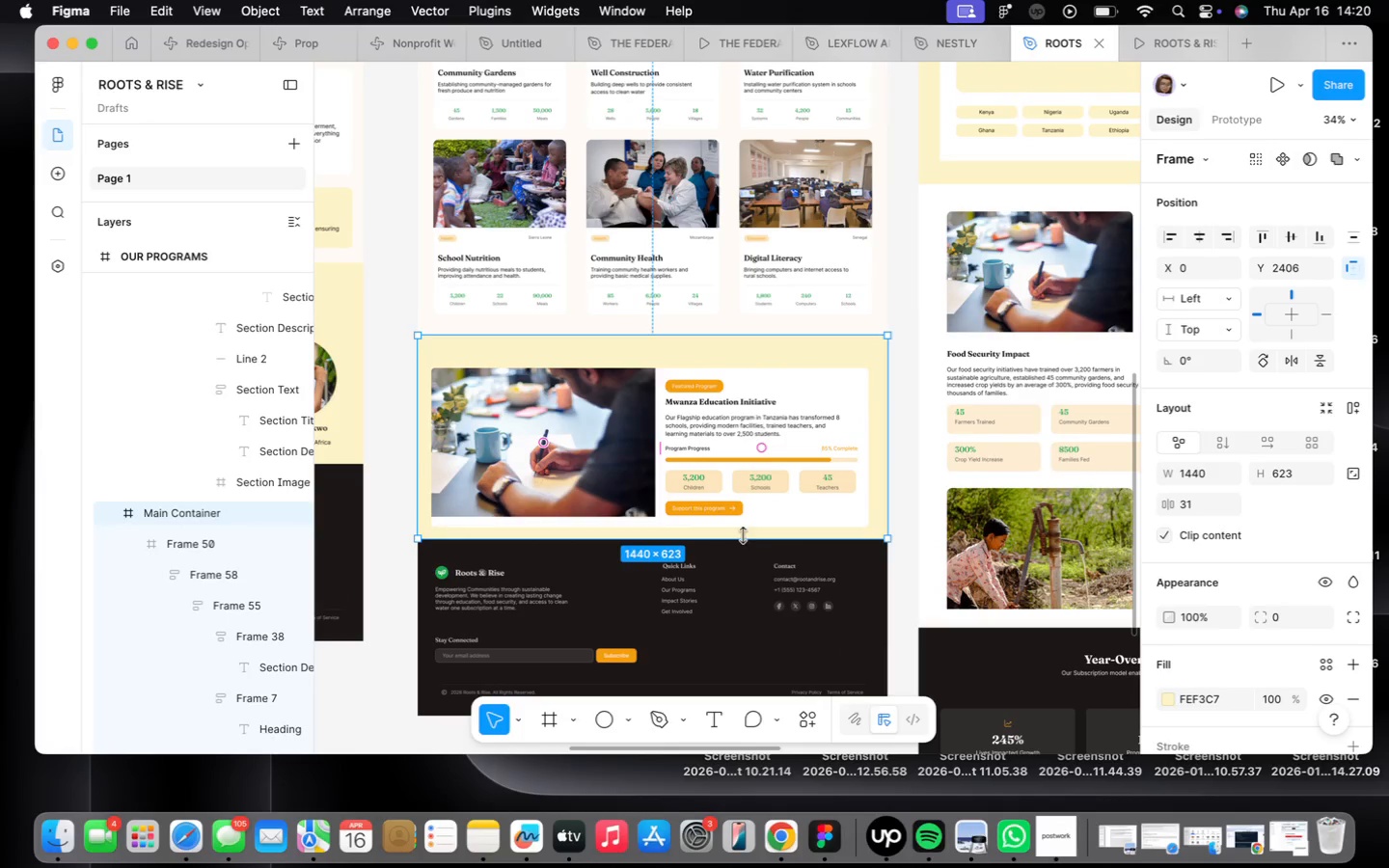 
double_click([743, 464])
 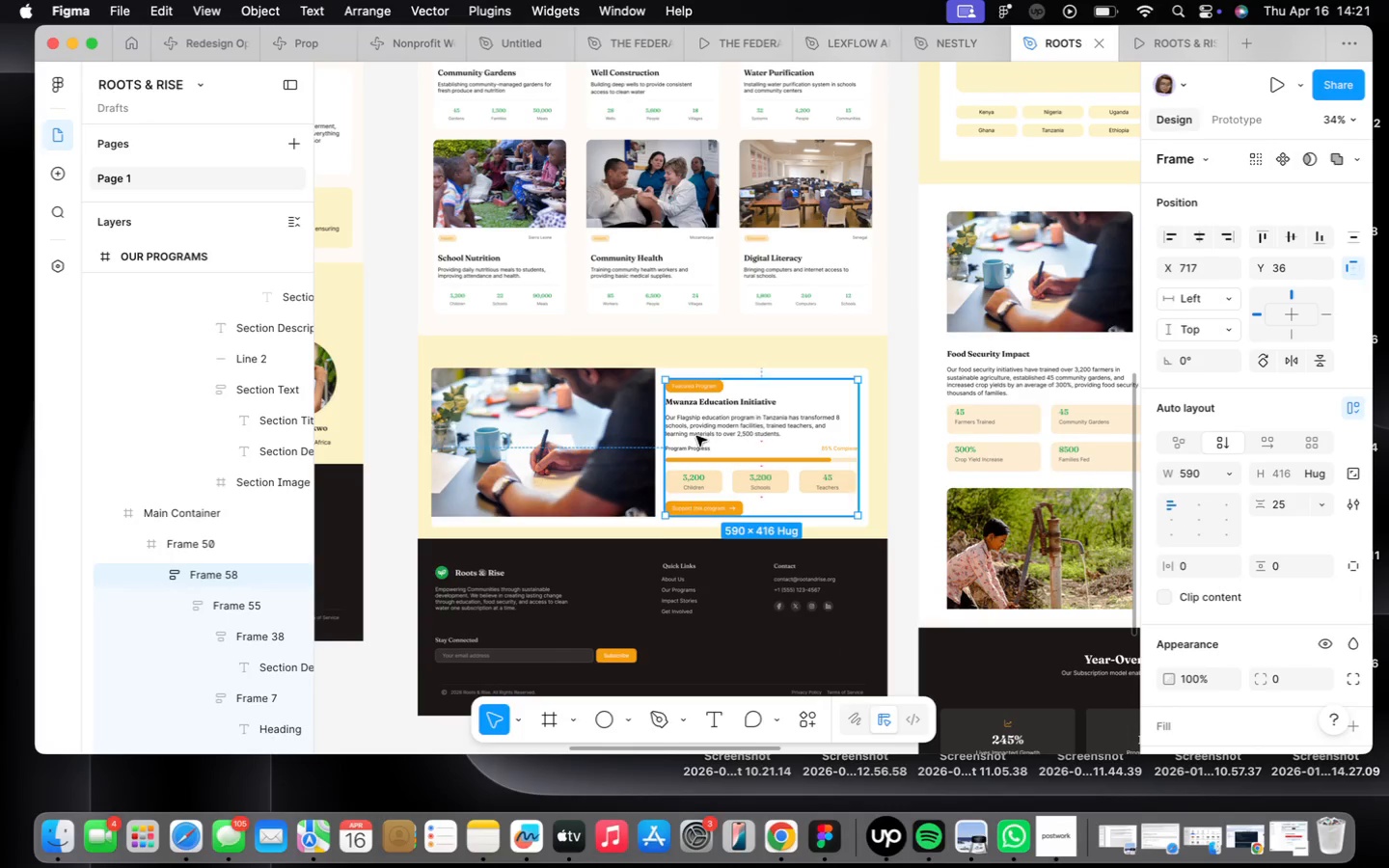 
hold_key(key=ShiftLeft, duration=0.53)
left_click([622, 432])
 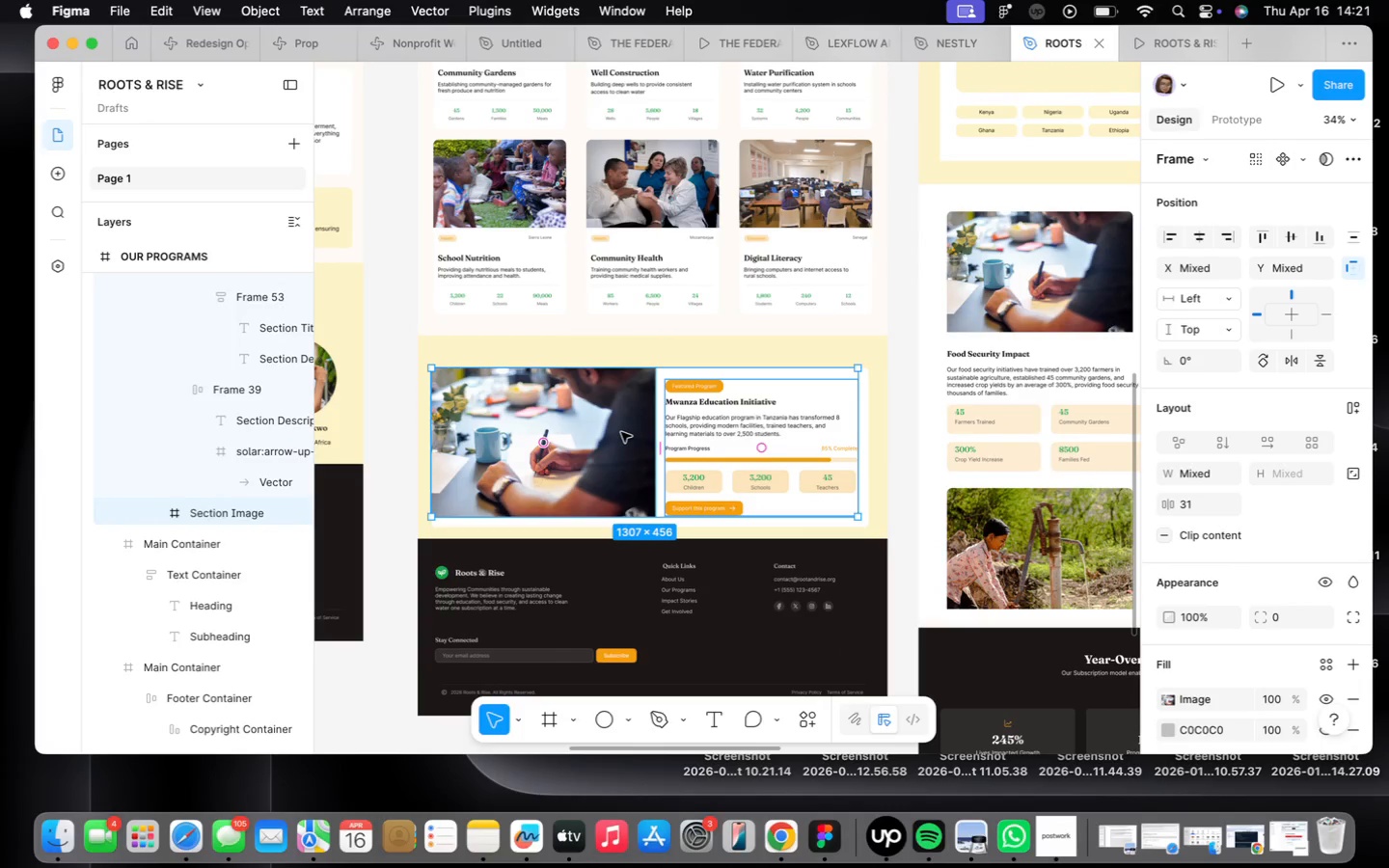 
key(Shift+A)
 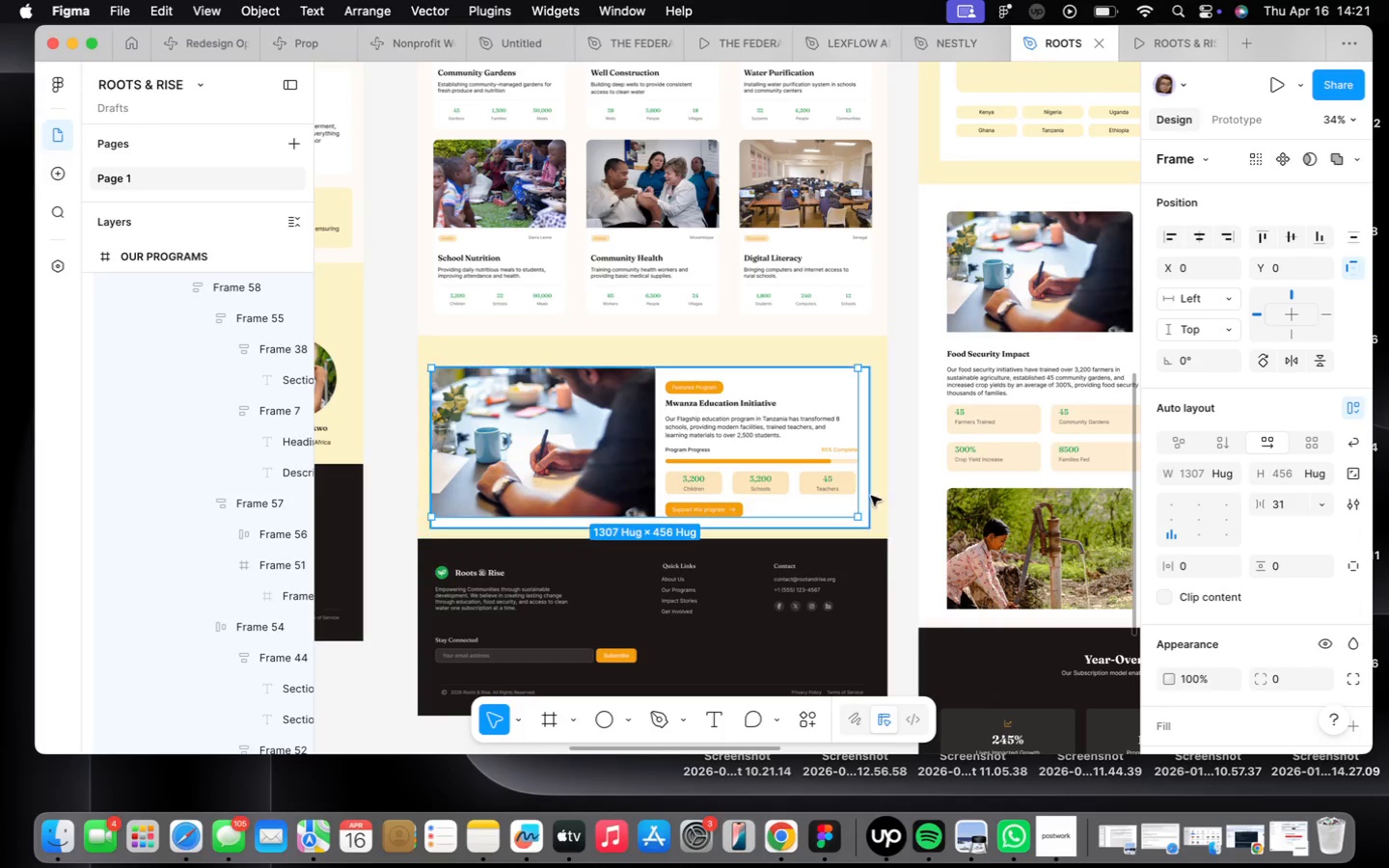 
hold_key(key=ShiftLeft, duration=0.48)
left_click([871, 495])
 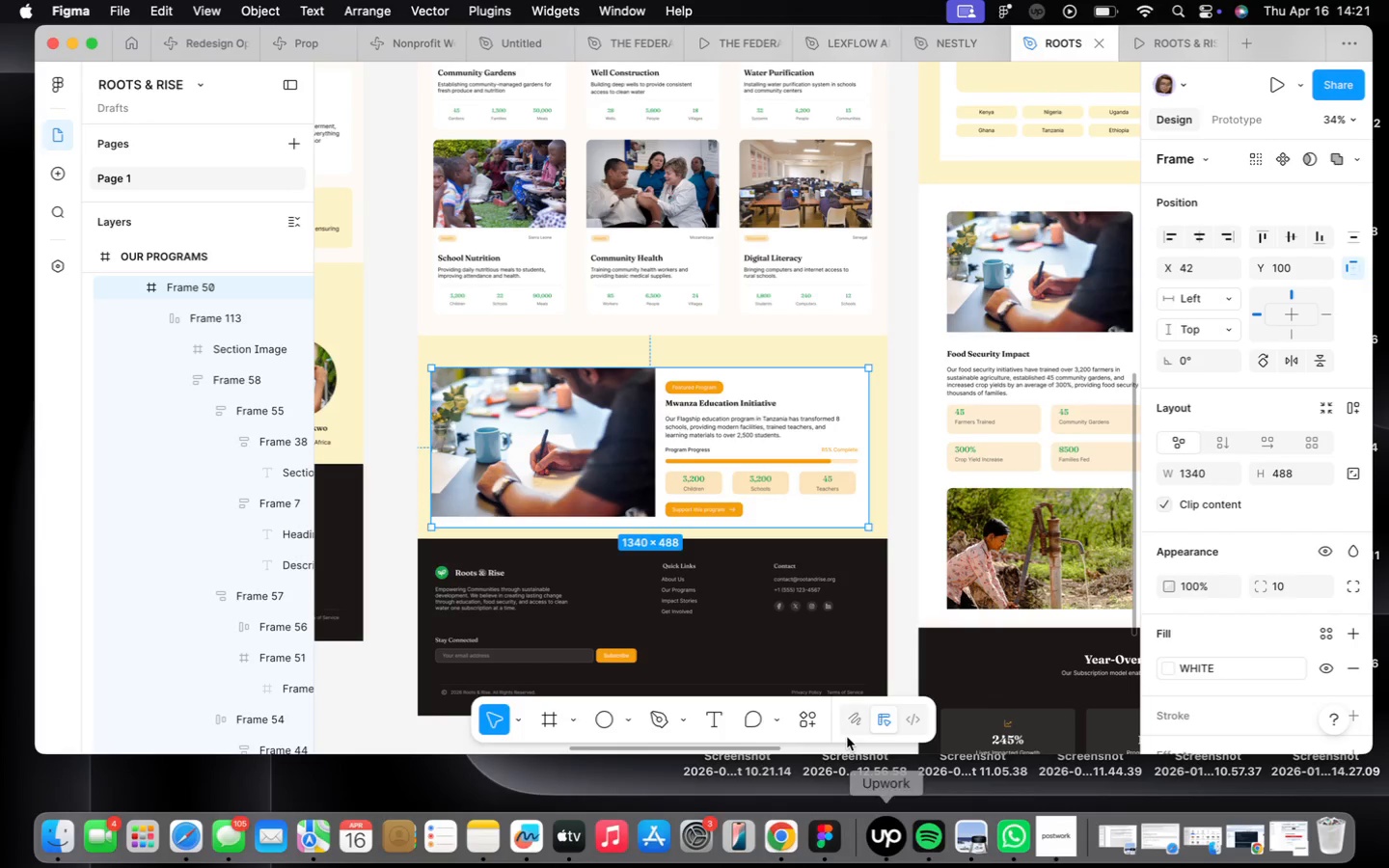 
left_click([805, 717])
 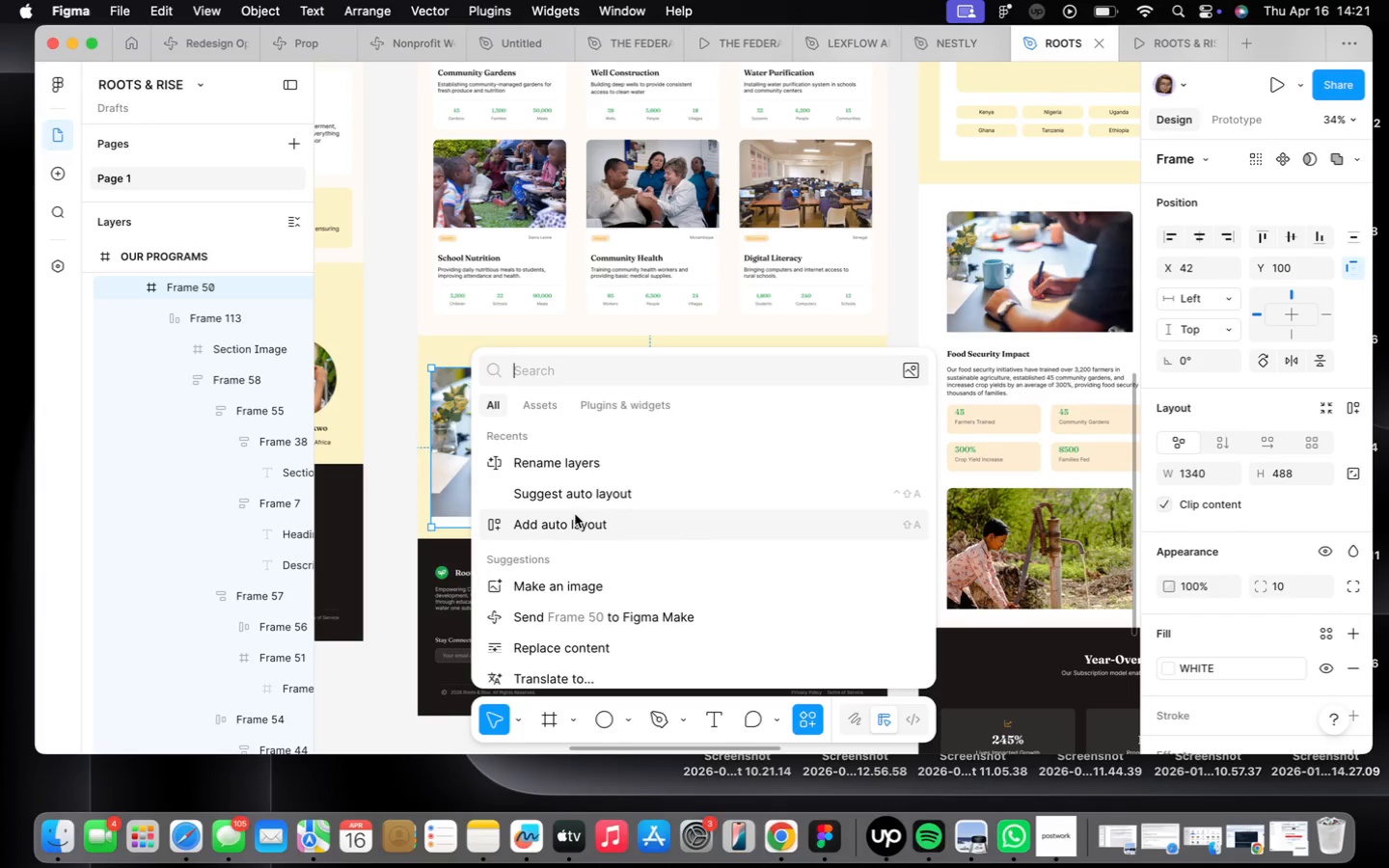 
left_click([594, 486])
 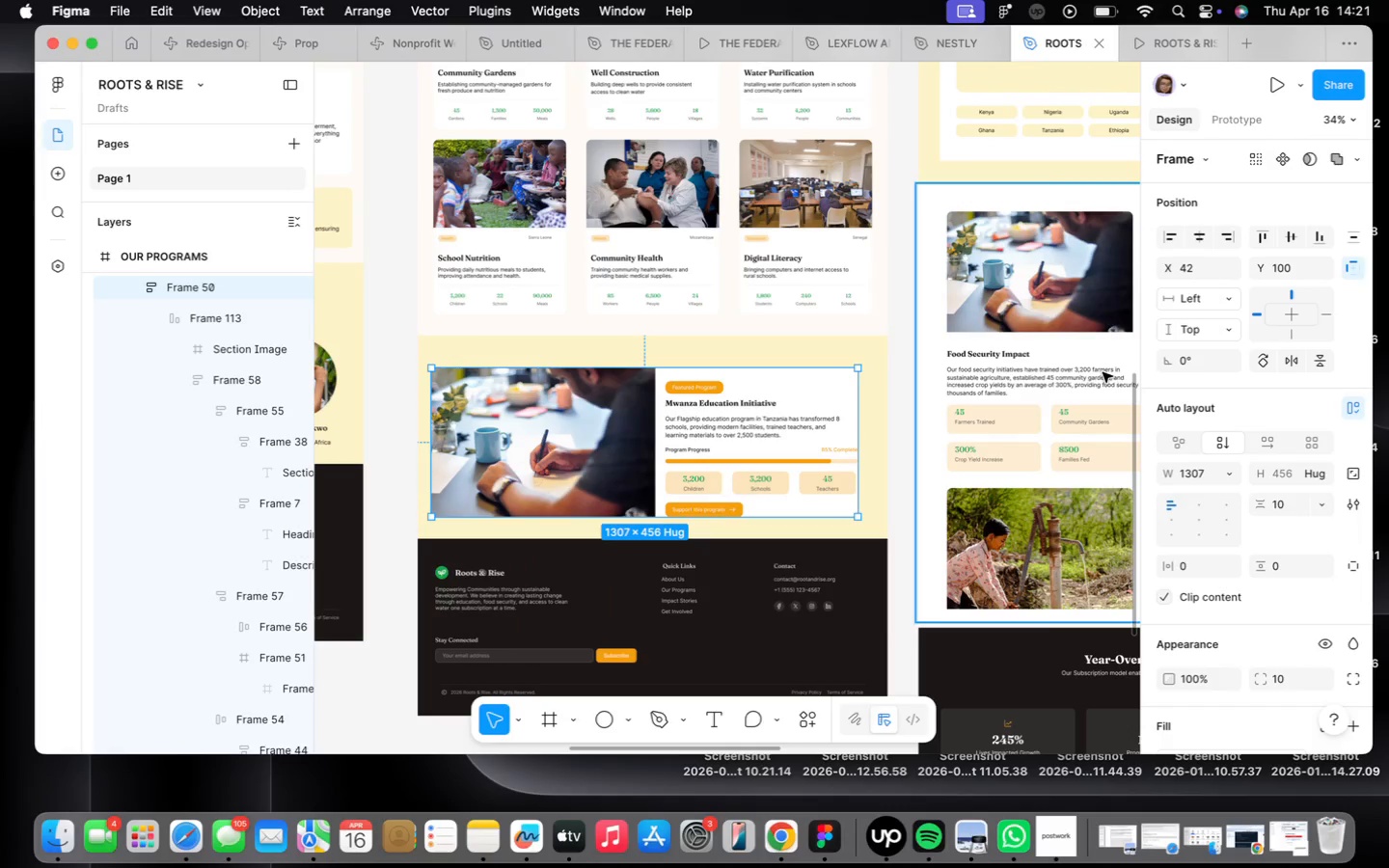 
left_click([1209, 231])
 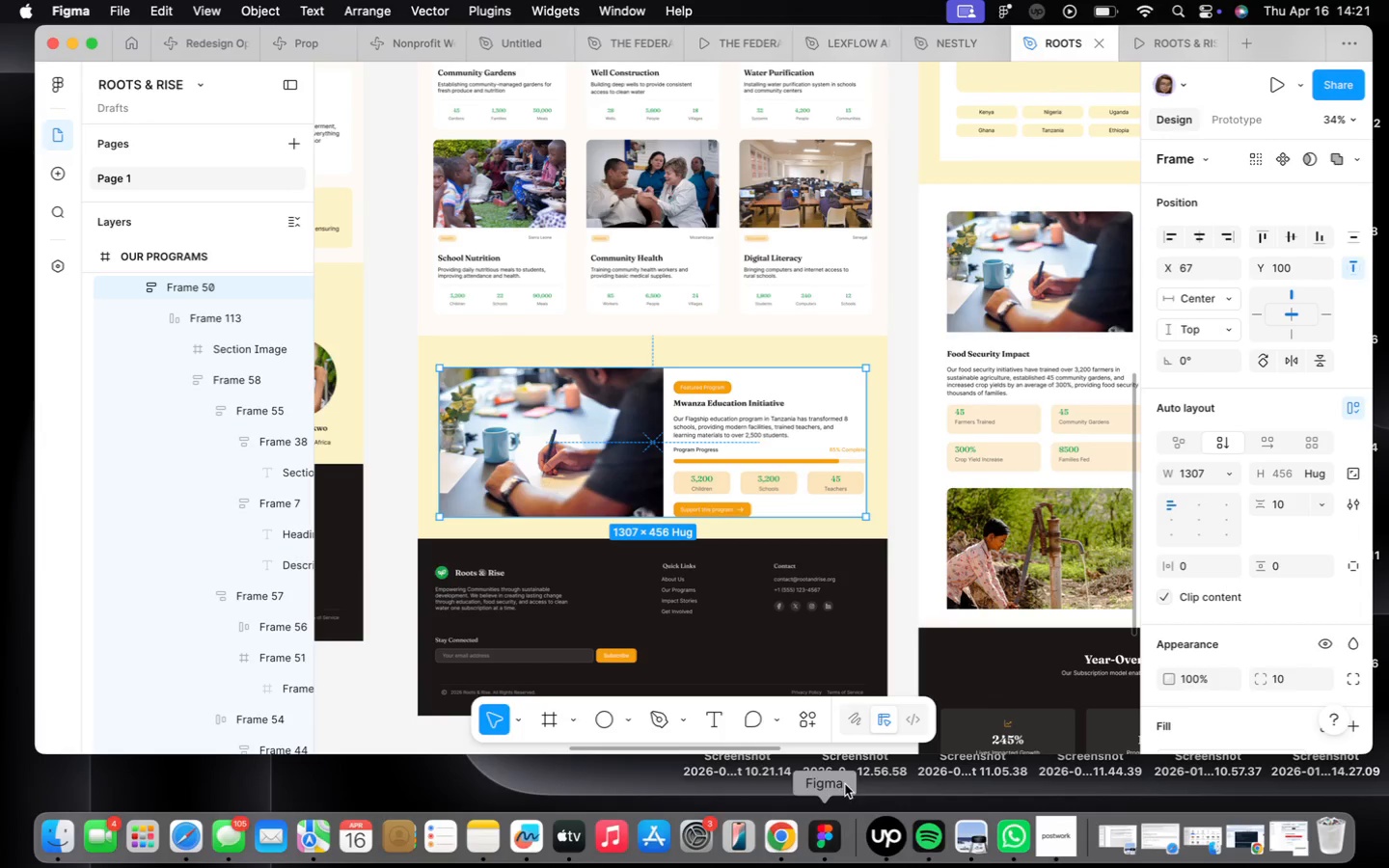 
left_click([817, 722])
 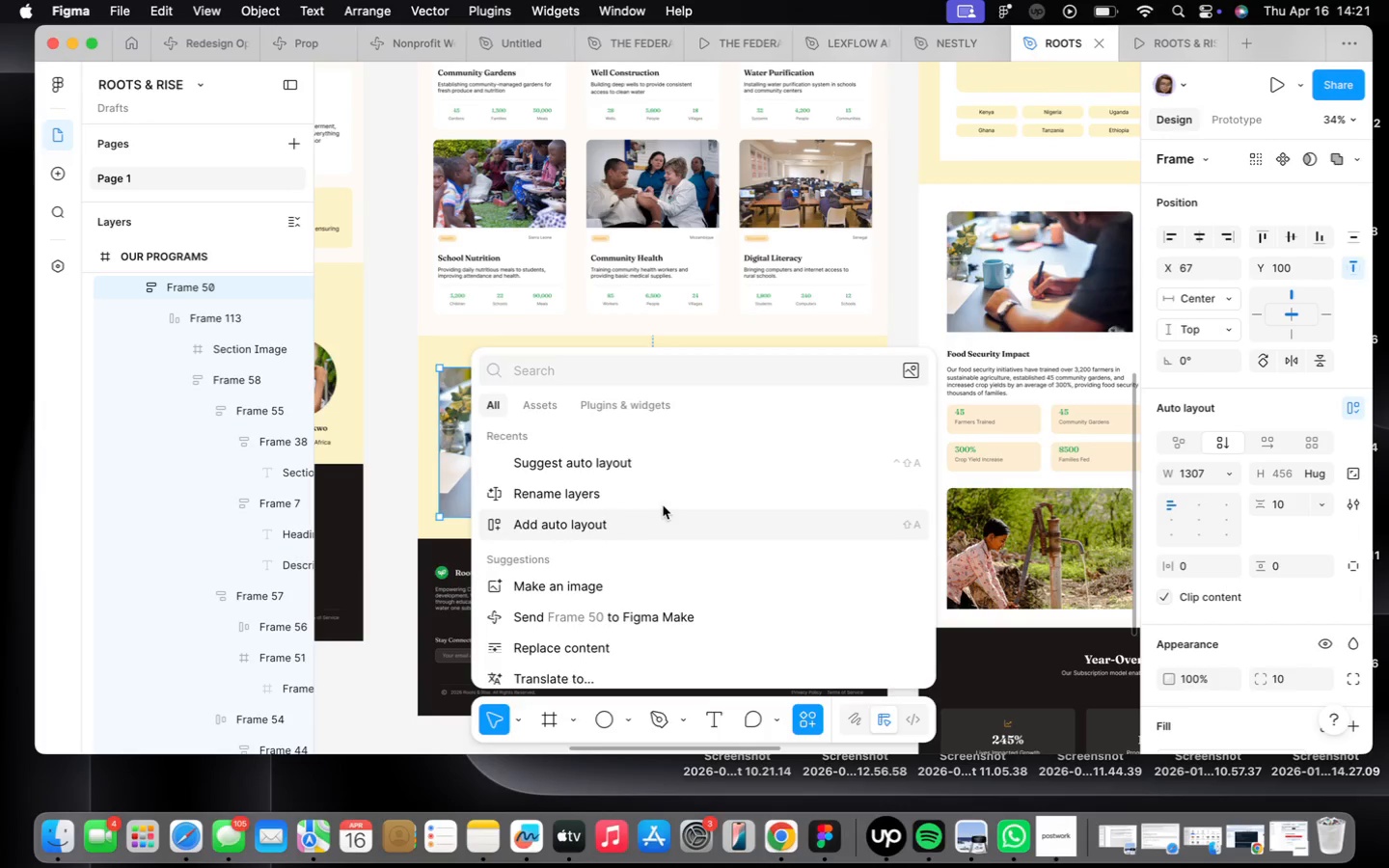 
left_click([661, 499])
 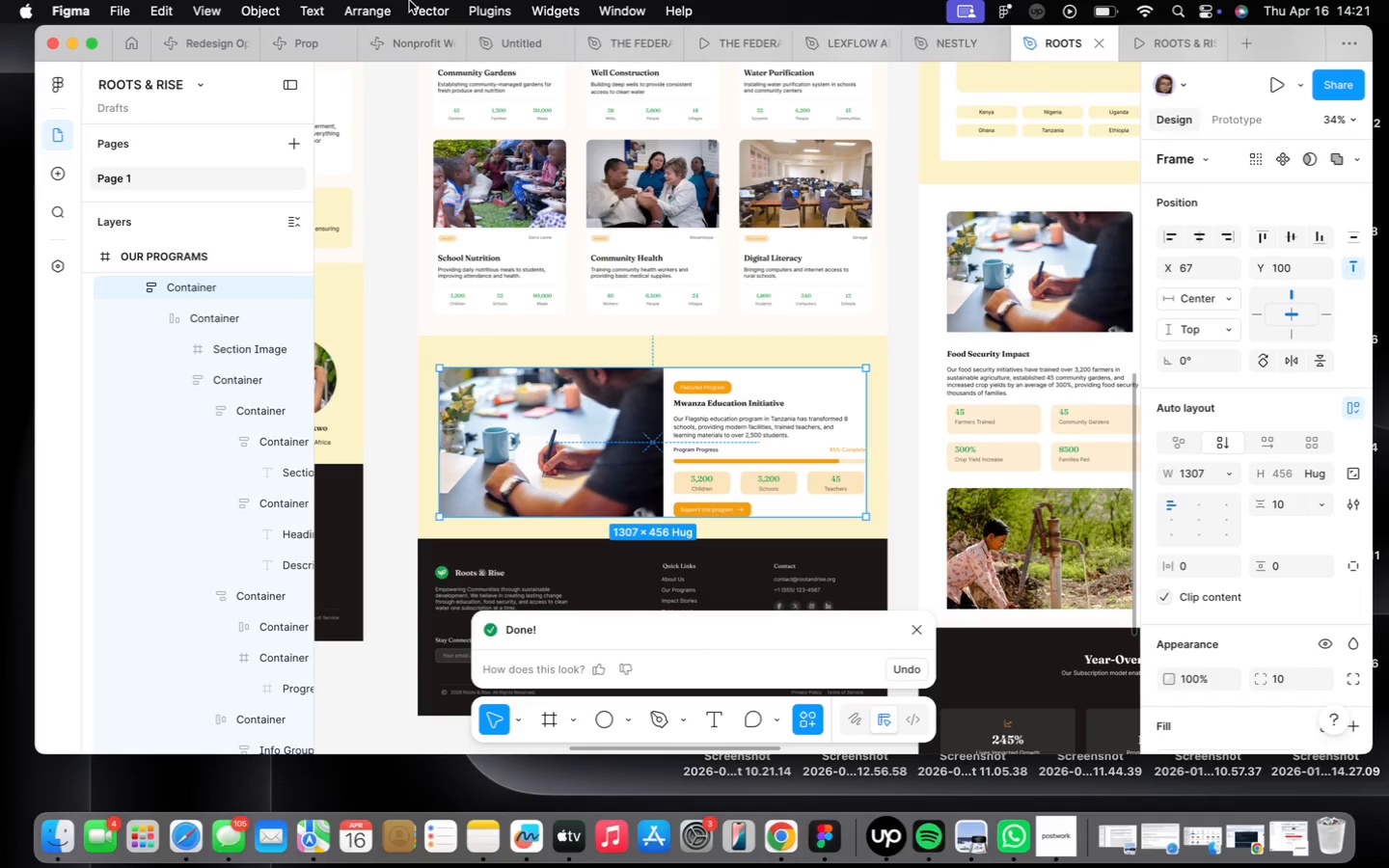 
wait(15.61)
 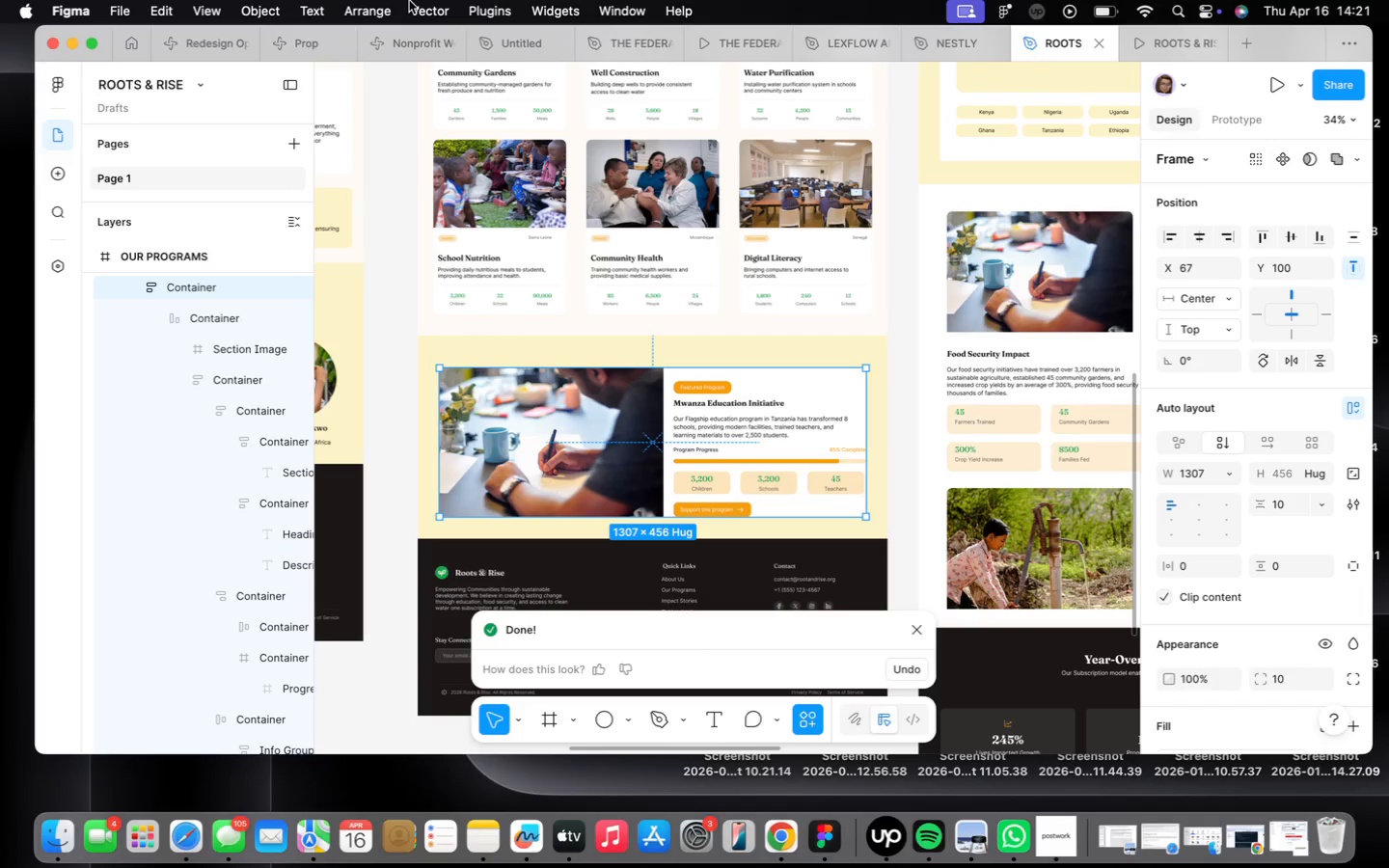 
left_click([666, 405])
 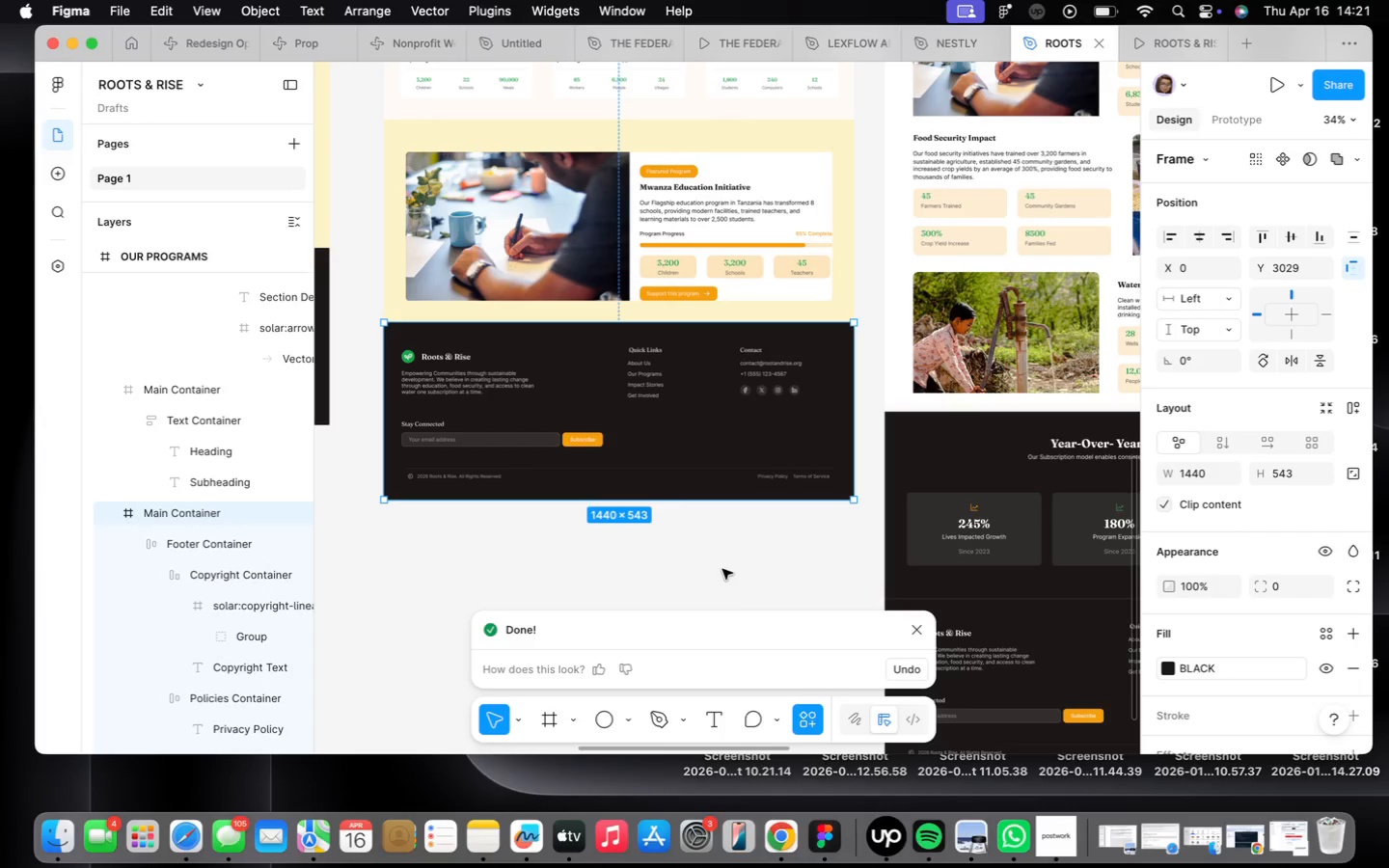 
left_click([810, 723])
 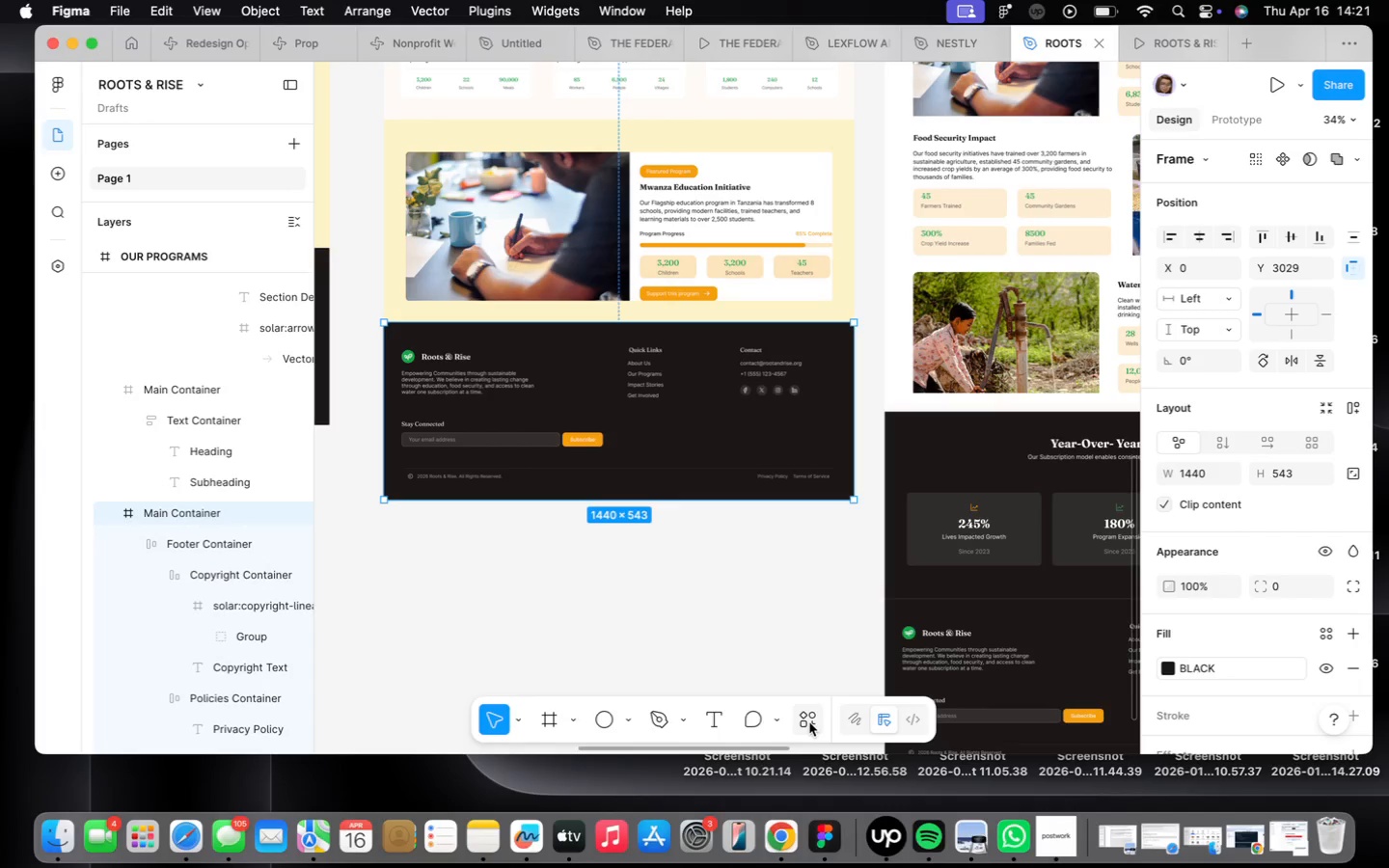 
left_click([809, 722])
 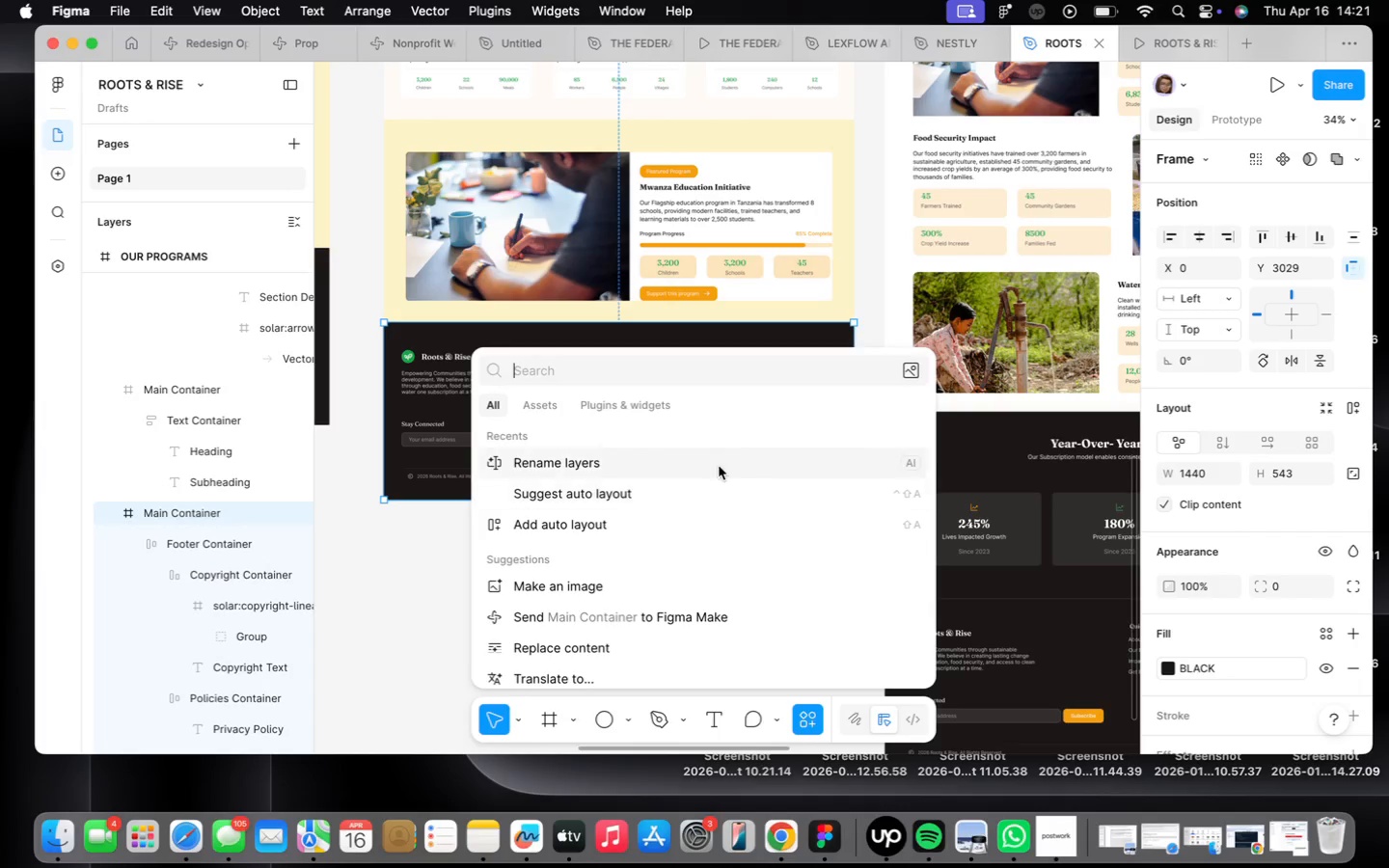 
left_click([719, 462])
 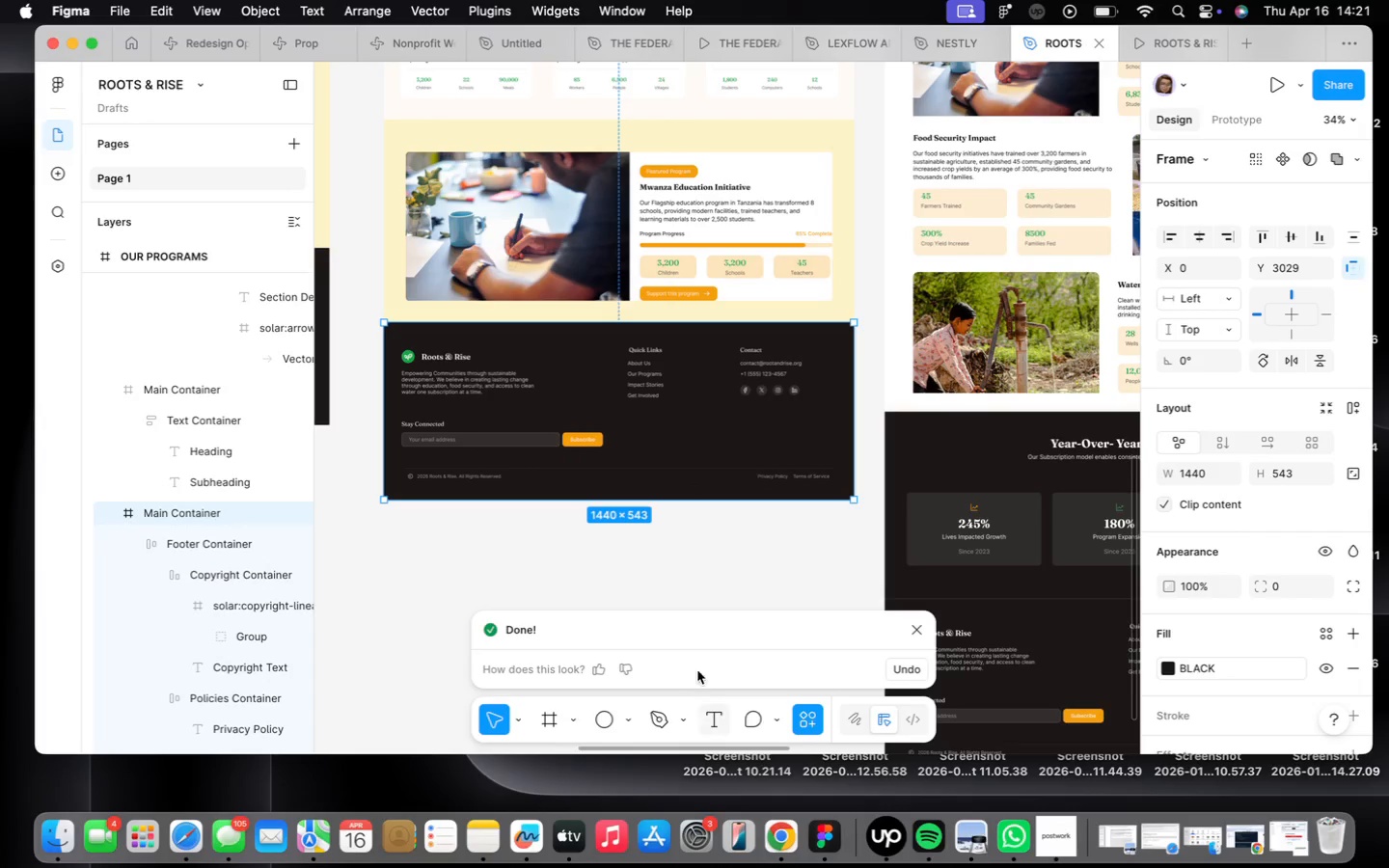 
wait(5.84)
 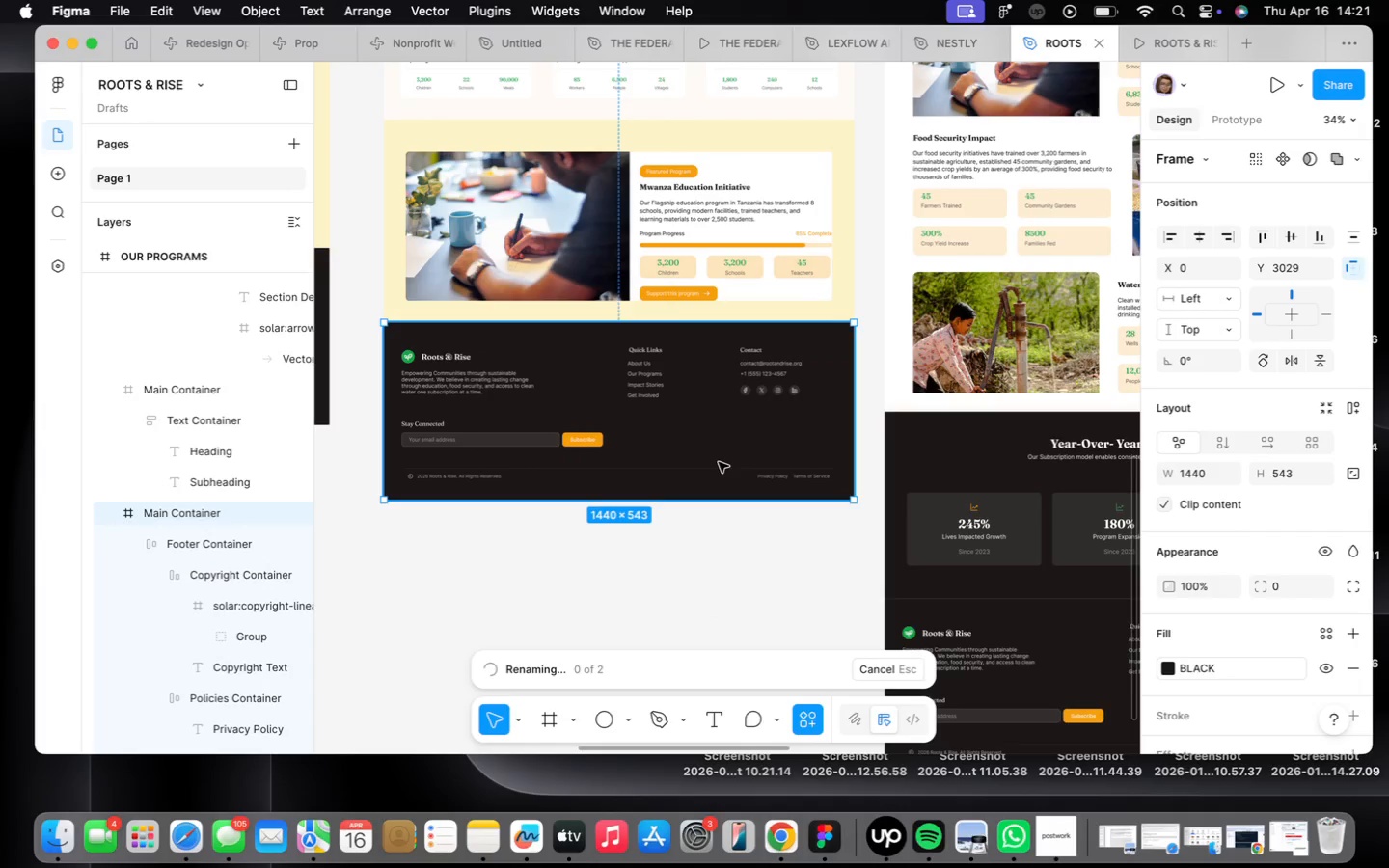 
scroll: coordinate [605, 561], scroll_direction: down, amount: 17.0
 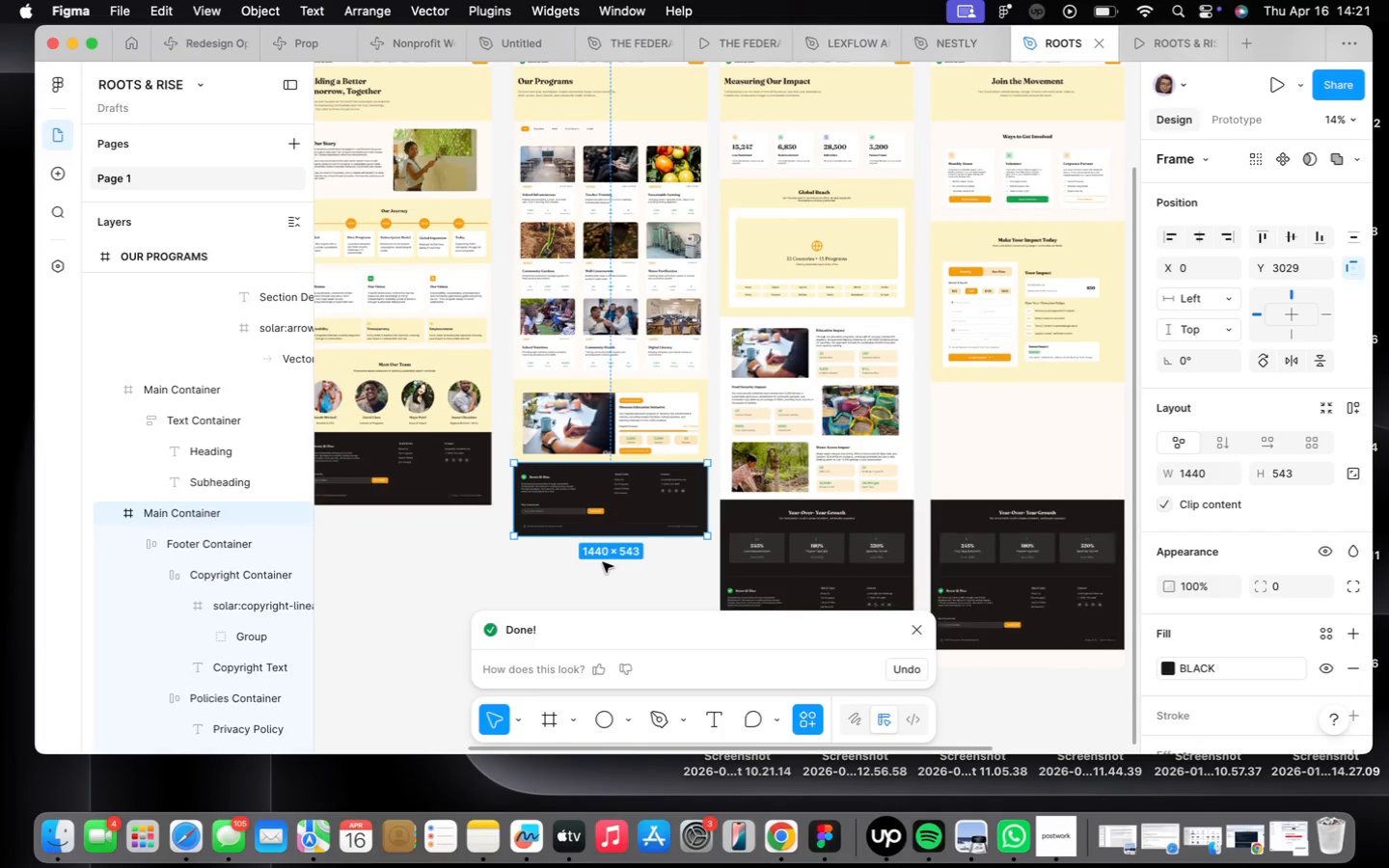 
left_click([603, 562])
 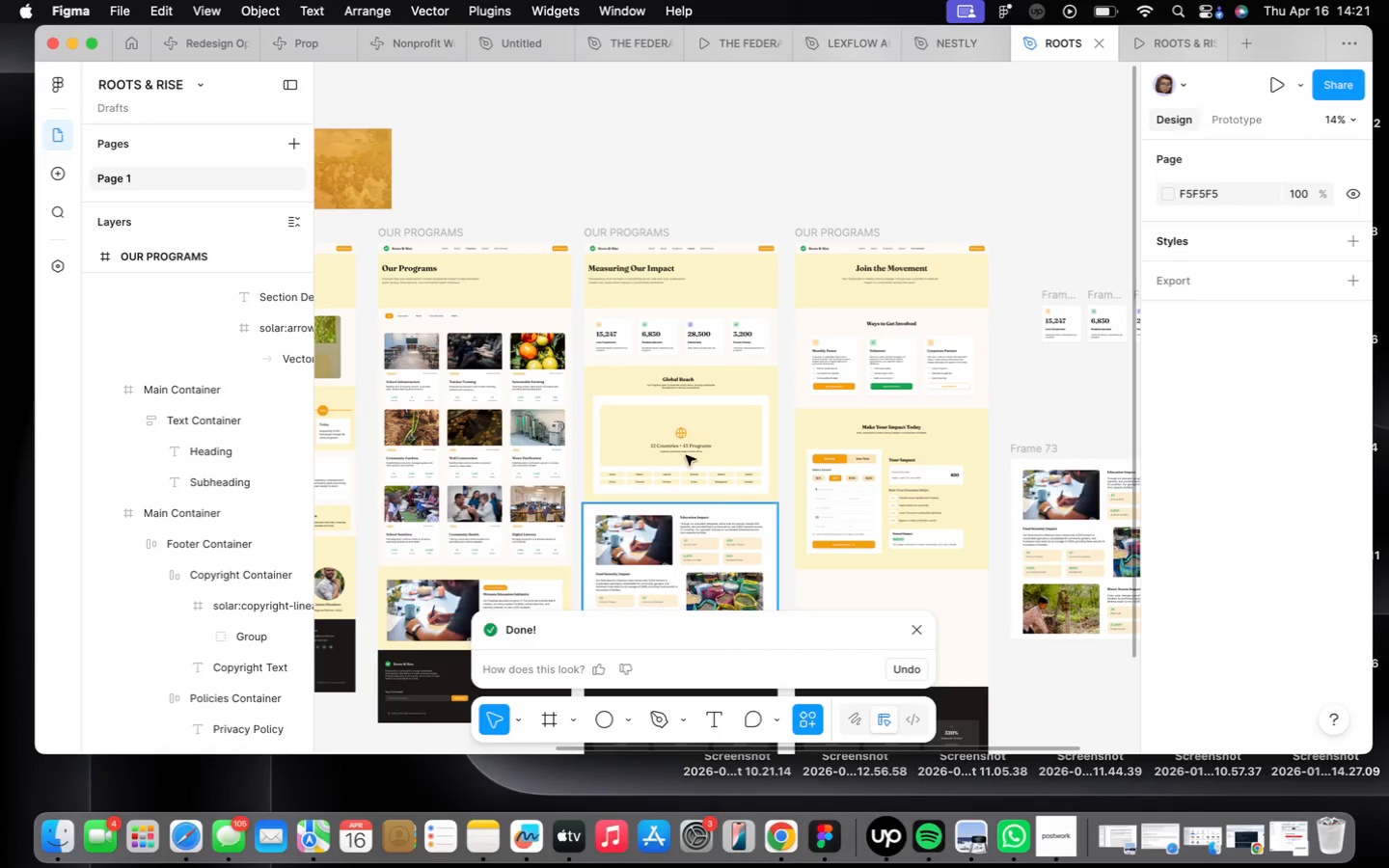 
scroll: coordinate [613, 350], scroll_direction: up, amount: 10.0
 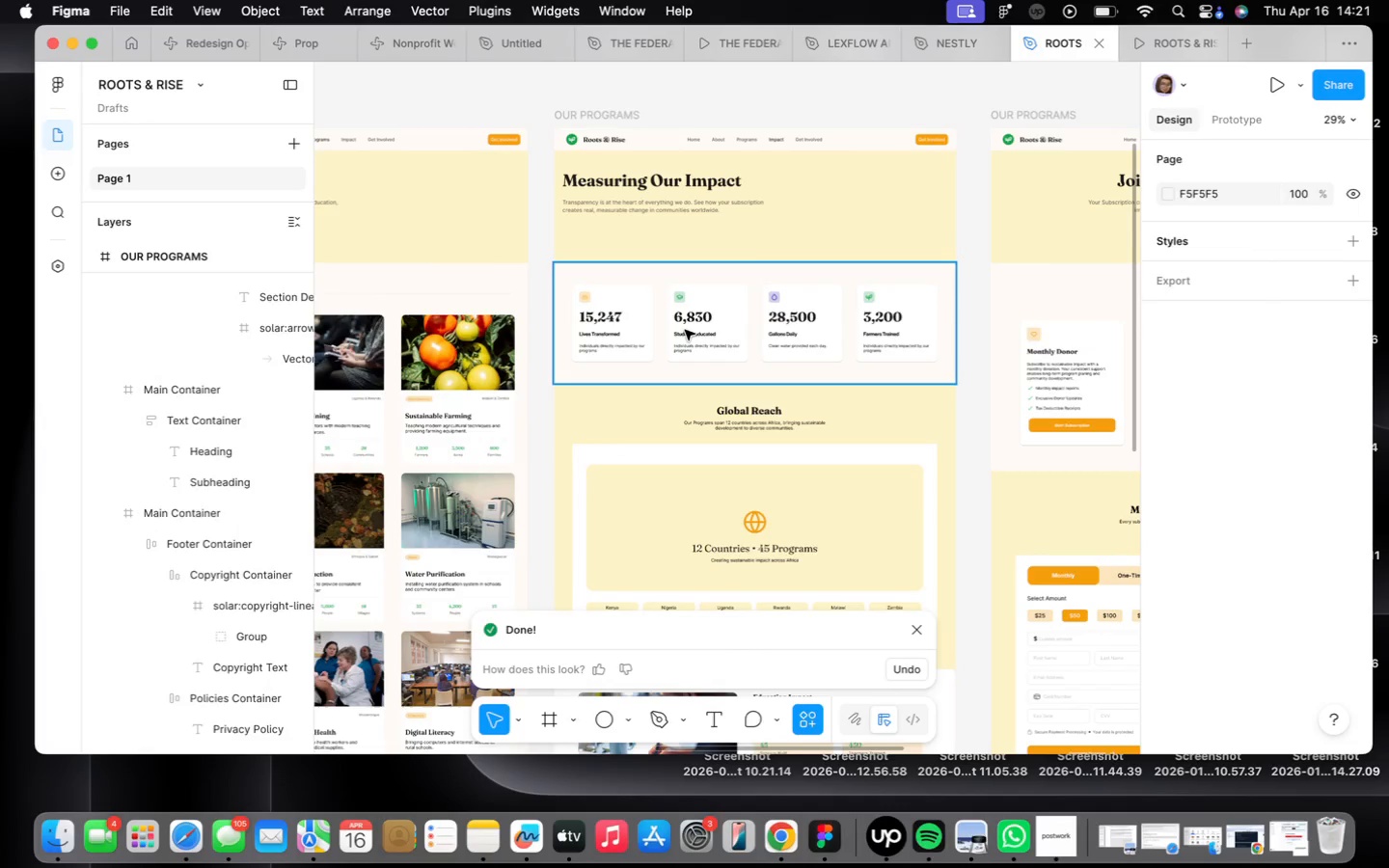 
double_click([685, 330])
 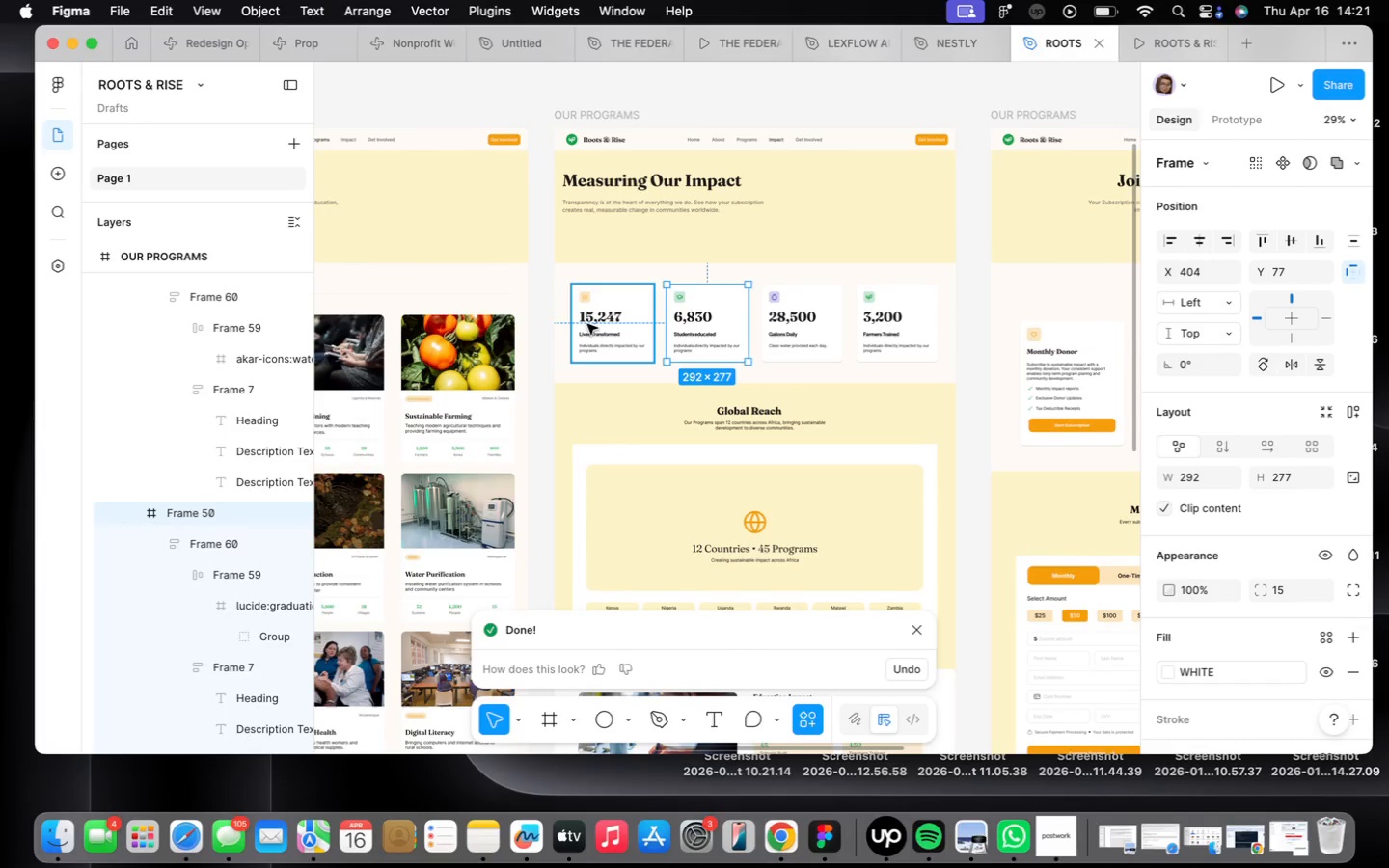 
hold_key(key=ShiftLeft, duration=2.0)
left_click([587, 324])
 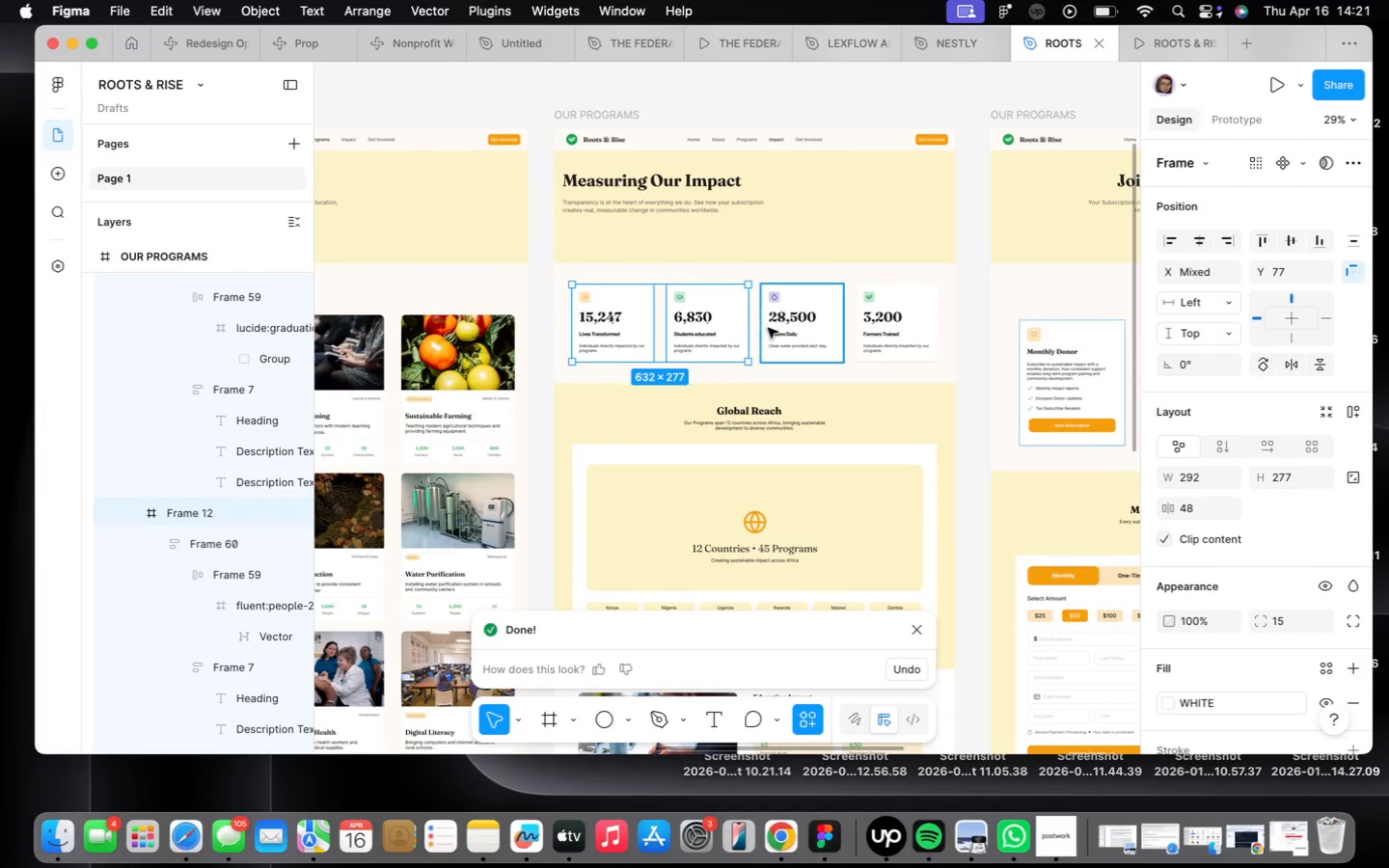 
left_click([773, 329])
 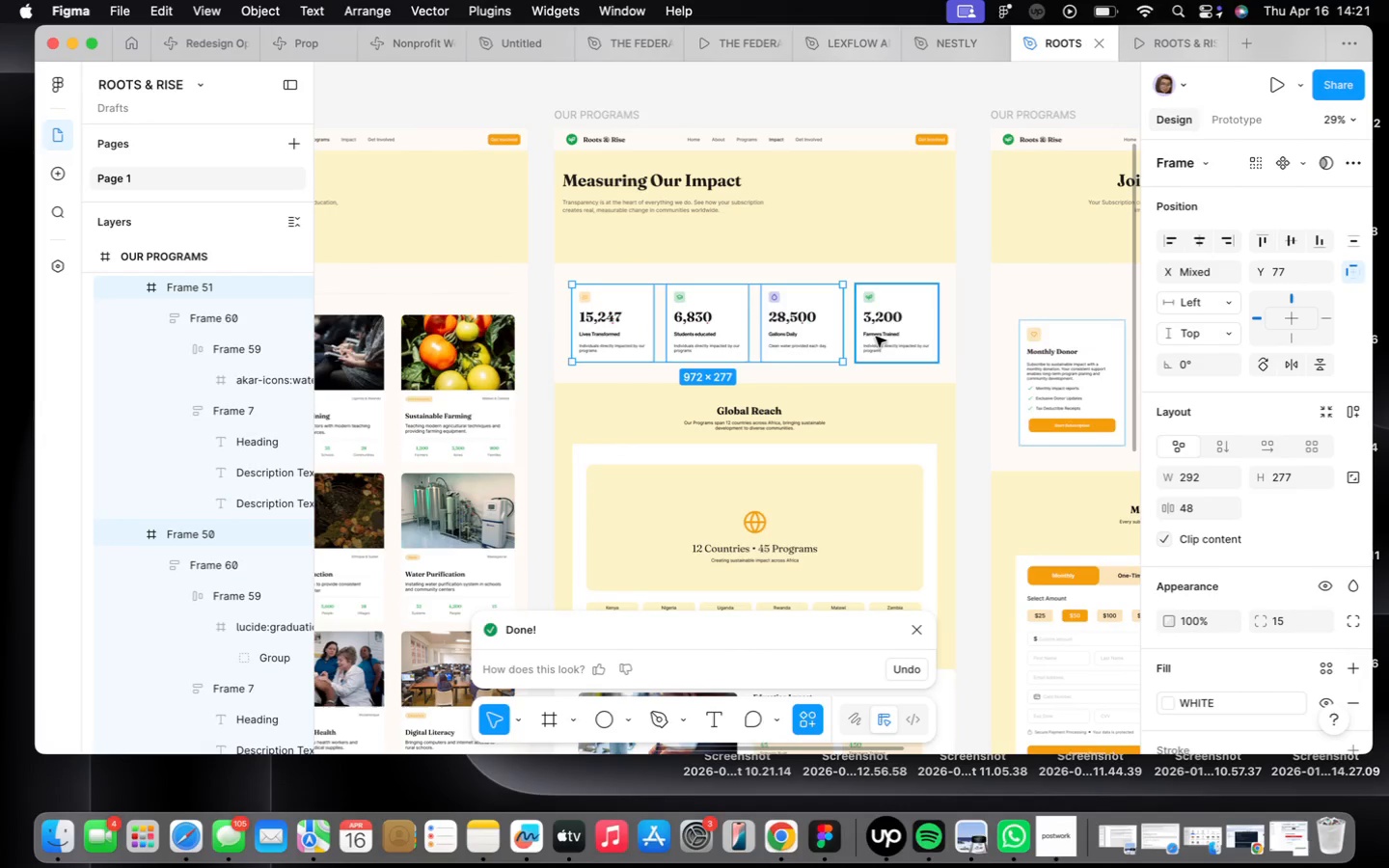 
left_click([876, 337])
 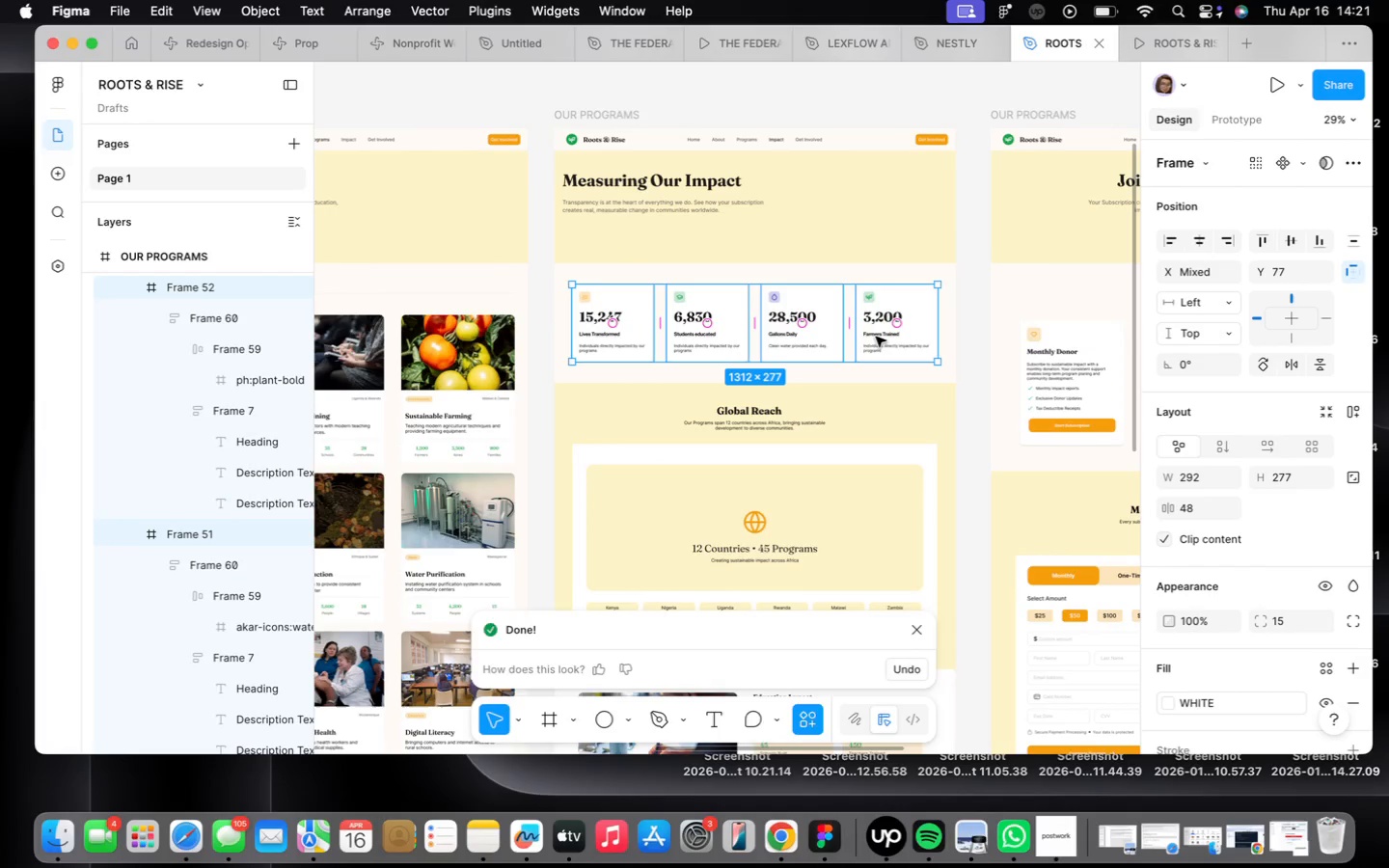 
key(Shift+ShiftLeft)
 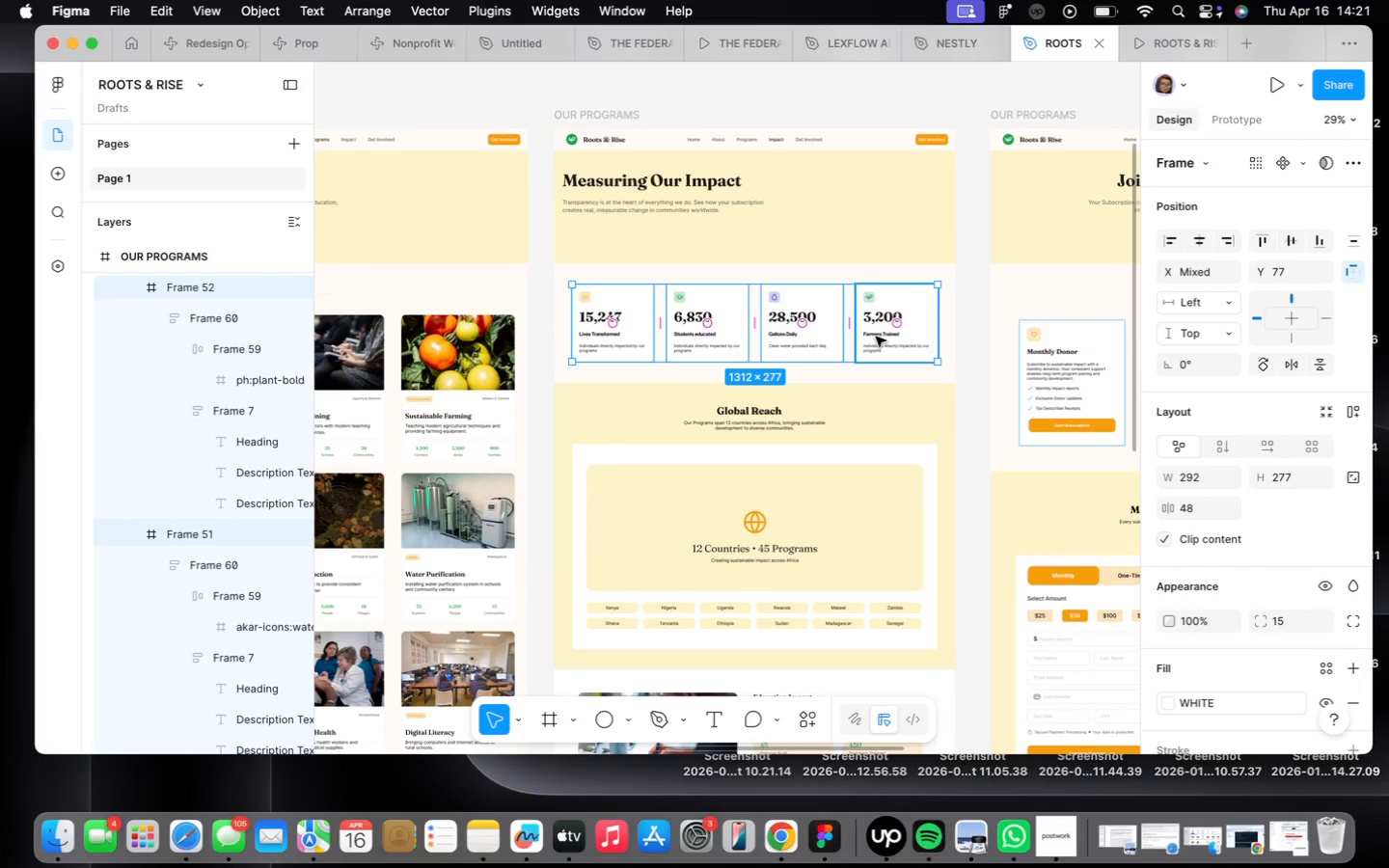 
key(Shift+A)
 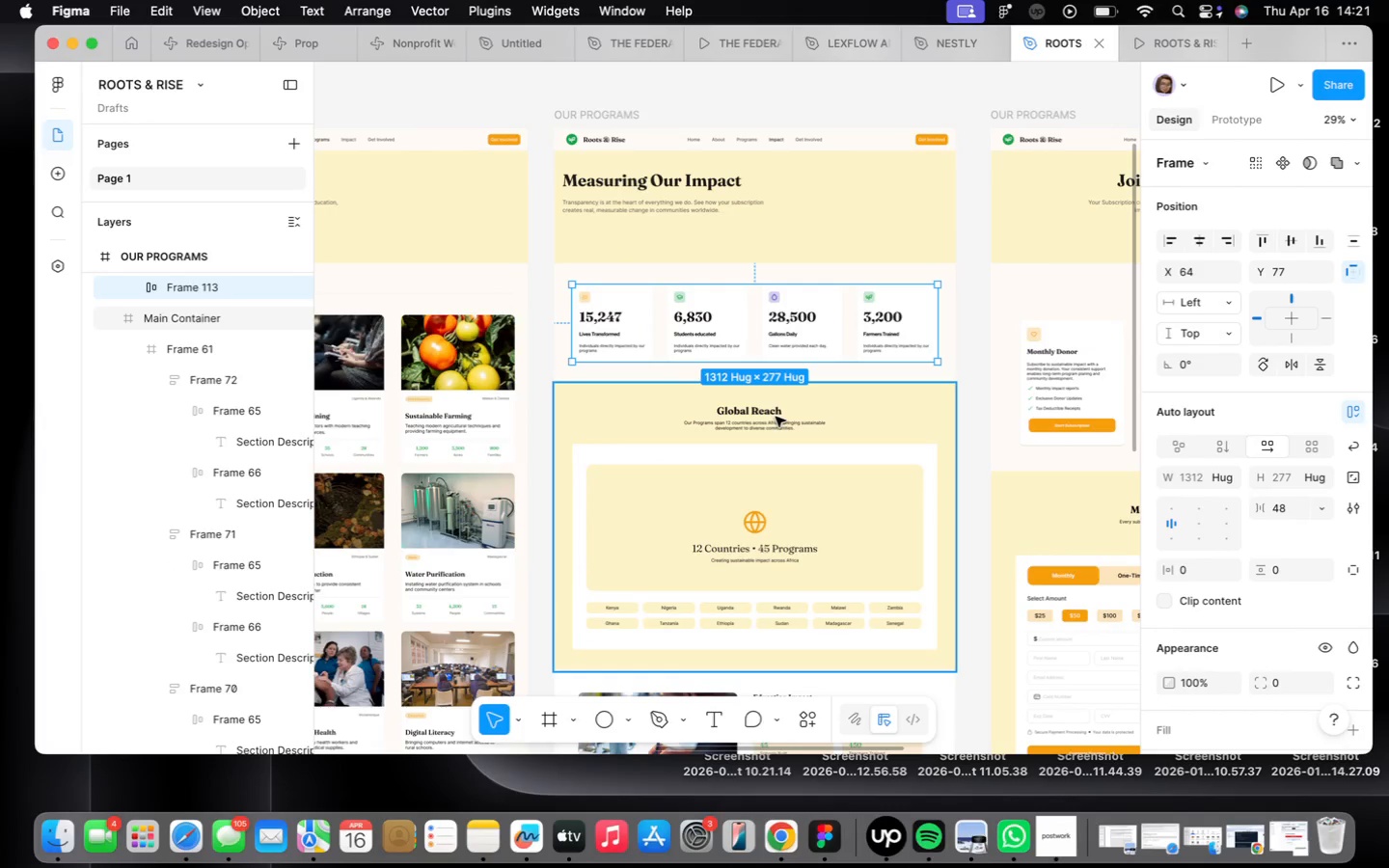 
scroll: coordinate [778, 419], scroll_direction: down, amount: 22.0
 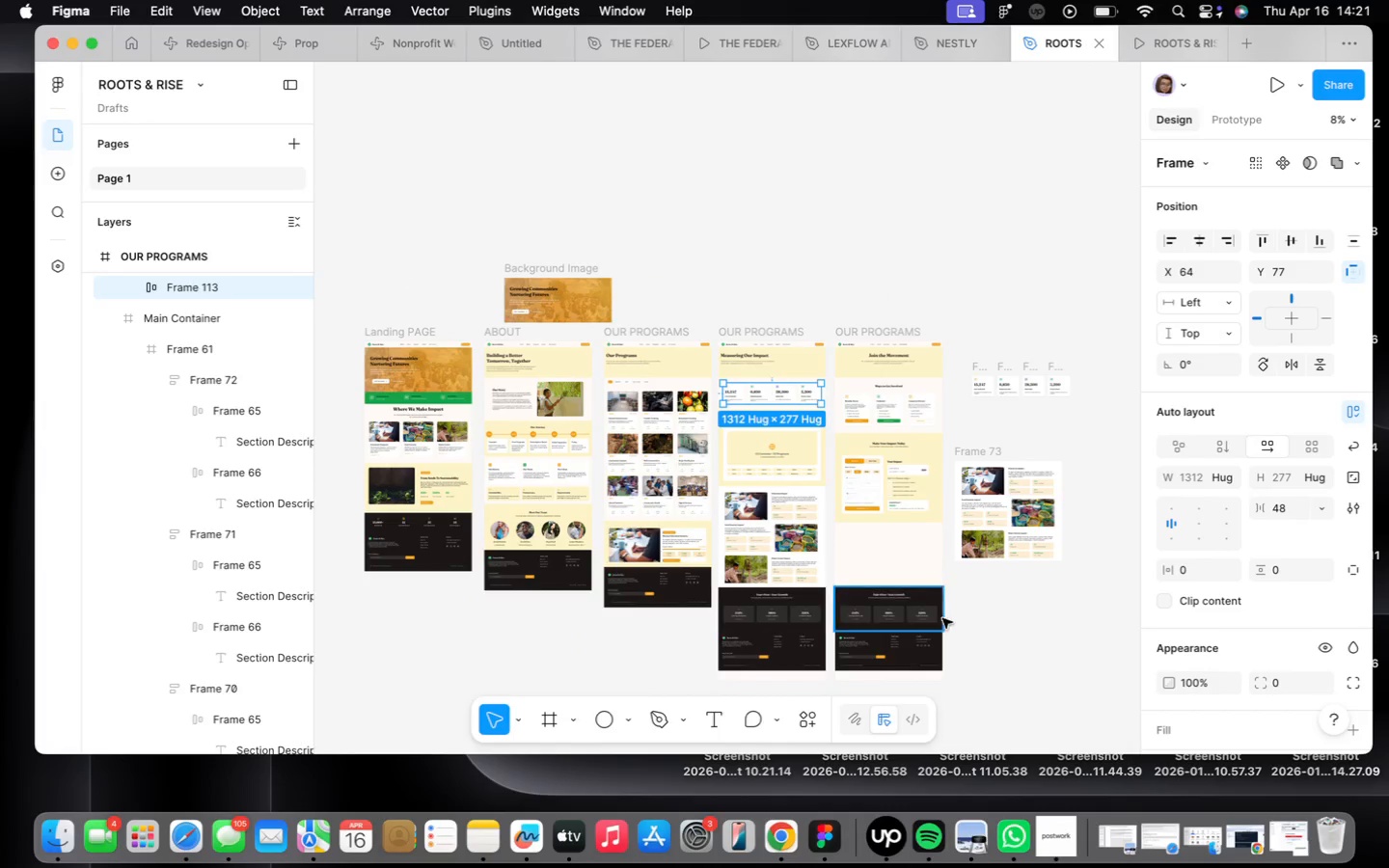 
scroll: coordinate [893, 538], scroll_direction: up, amount: 6.0
 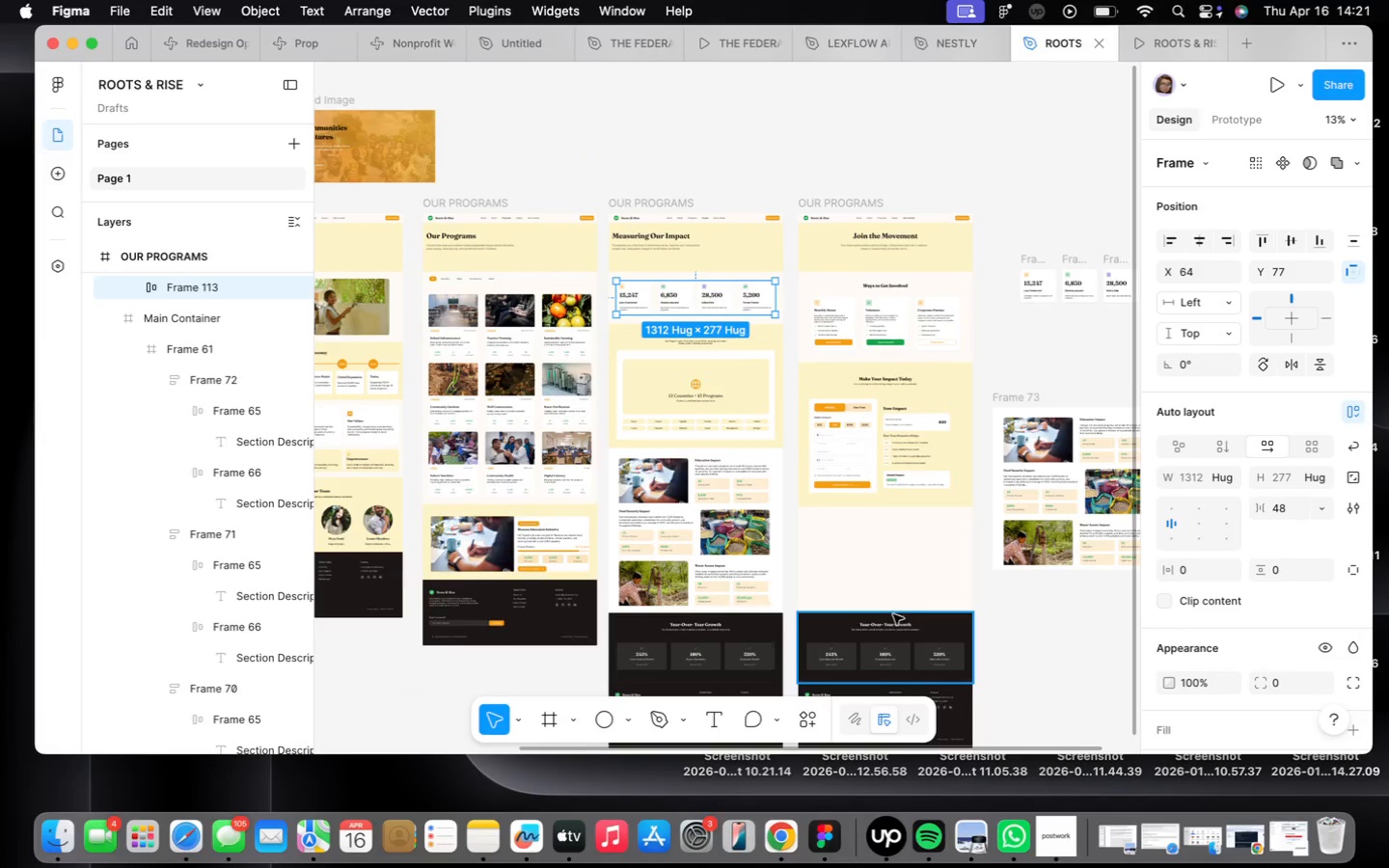 
left_click([898, 633])
 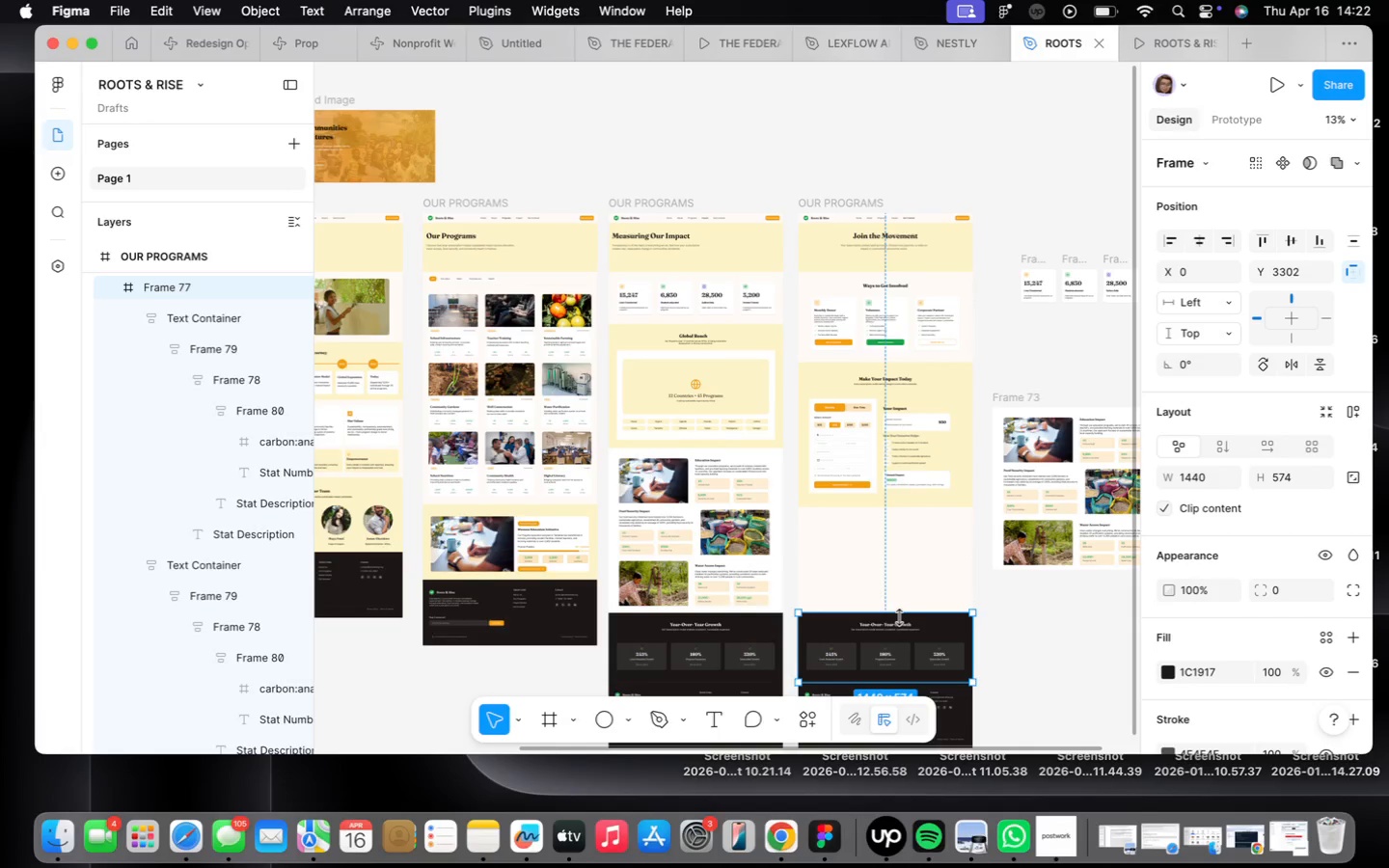 
wait(6.79)
 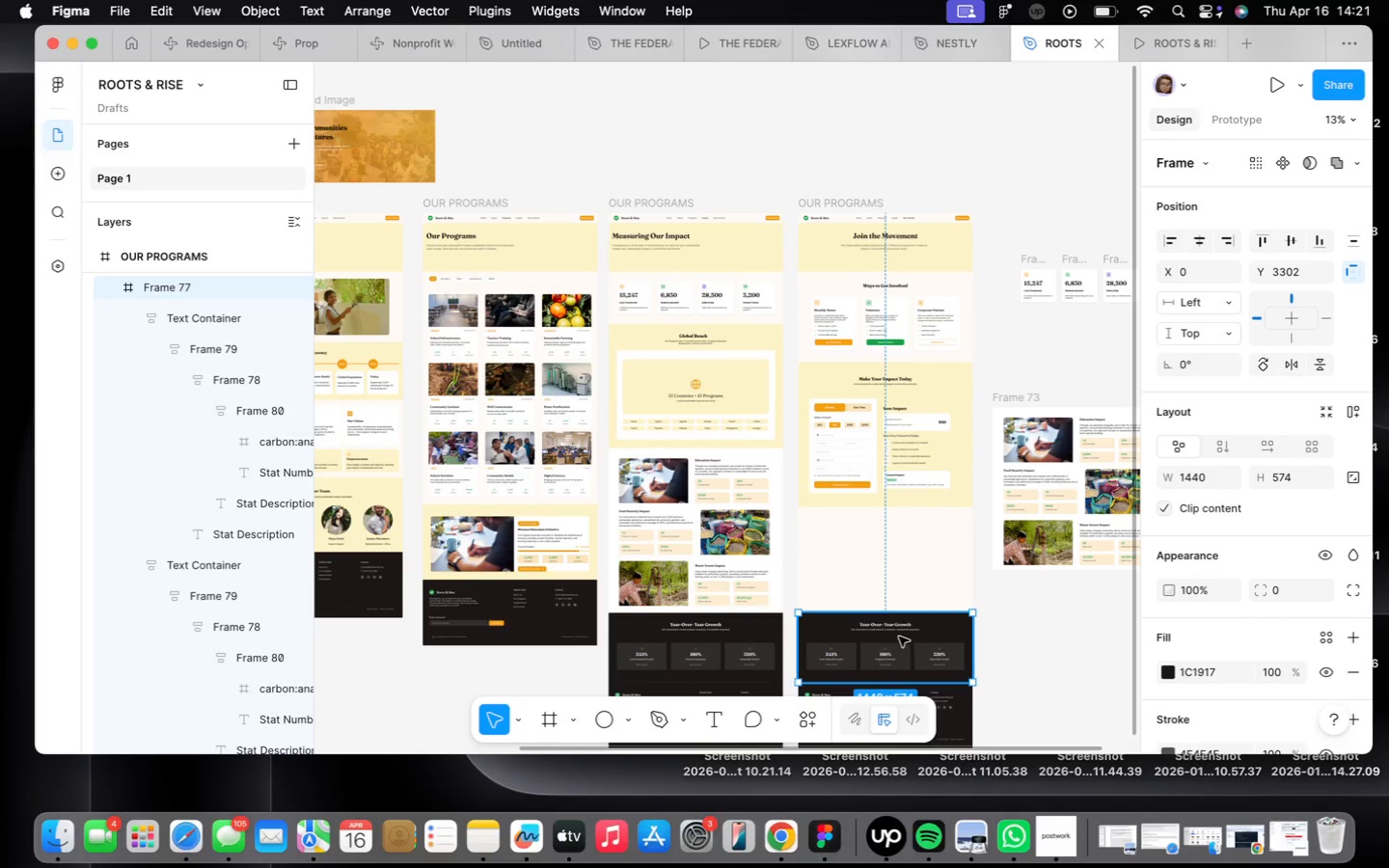 
key(Backspace)
 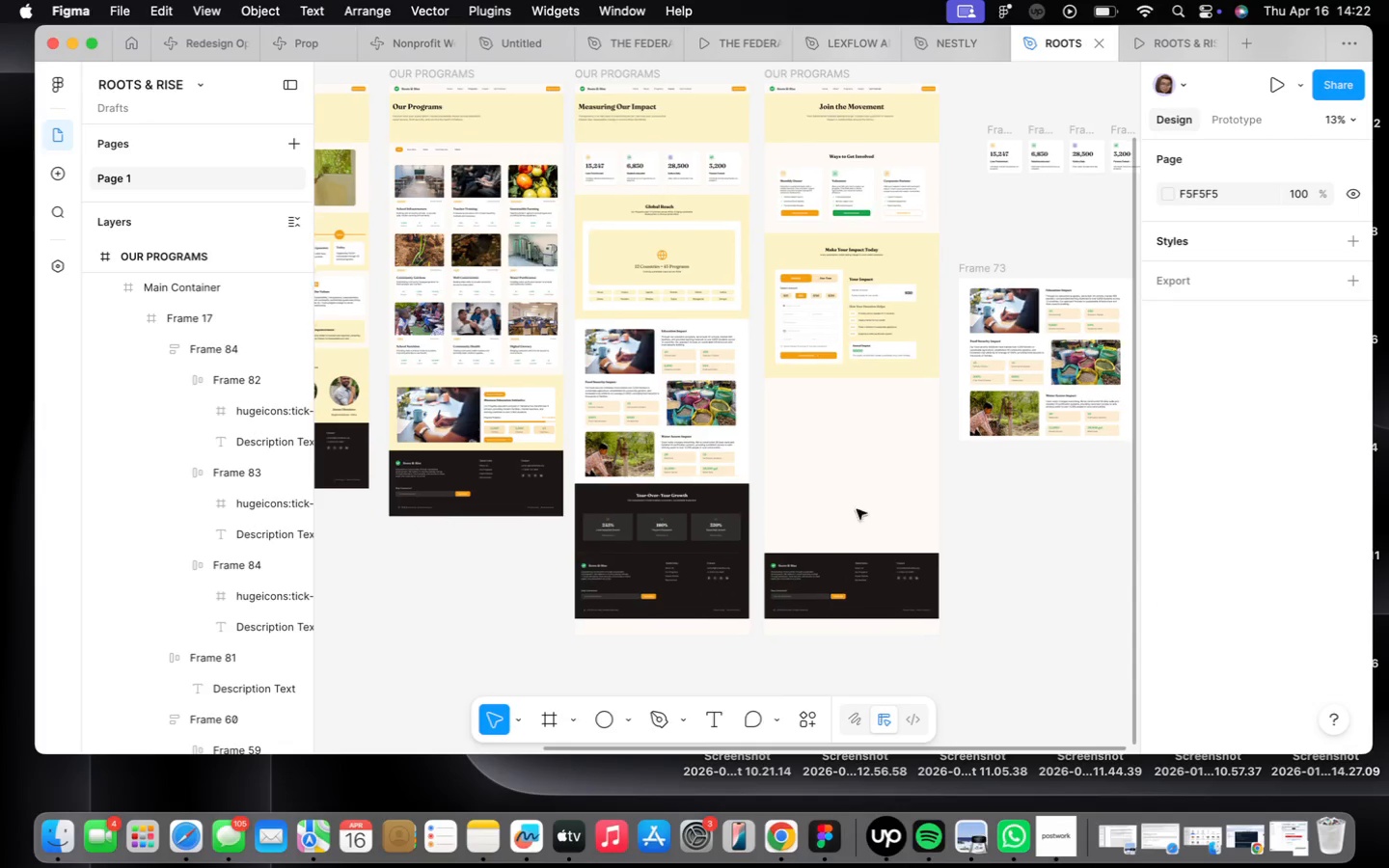 
left_click([870, 605])
 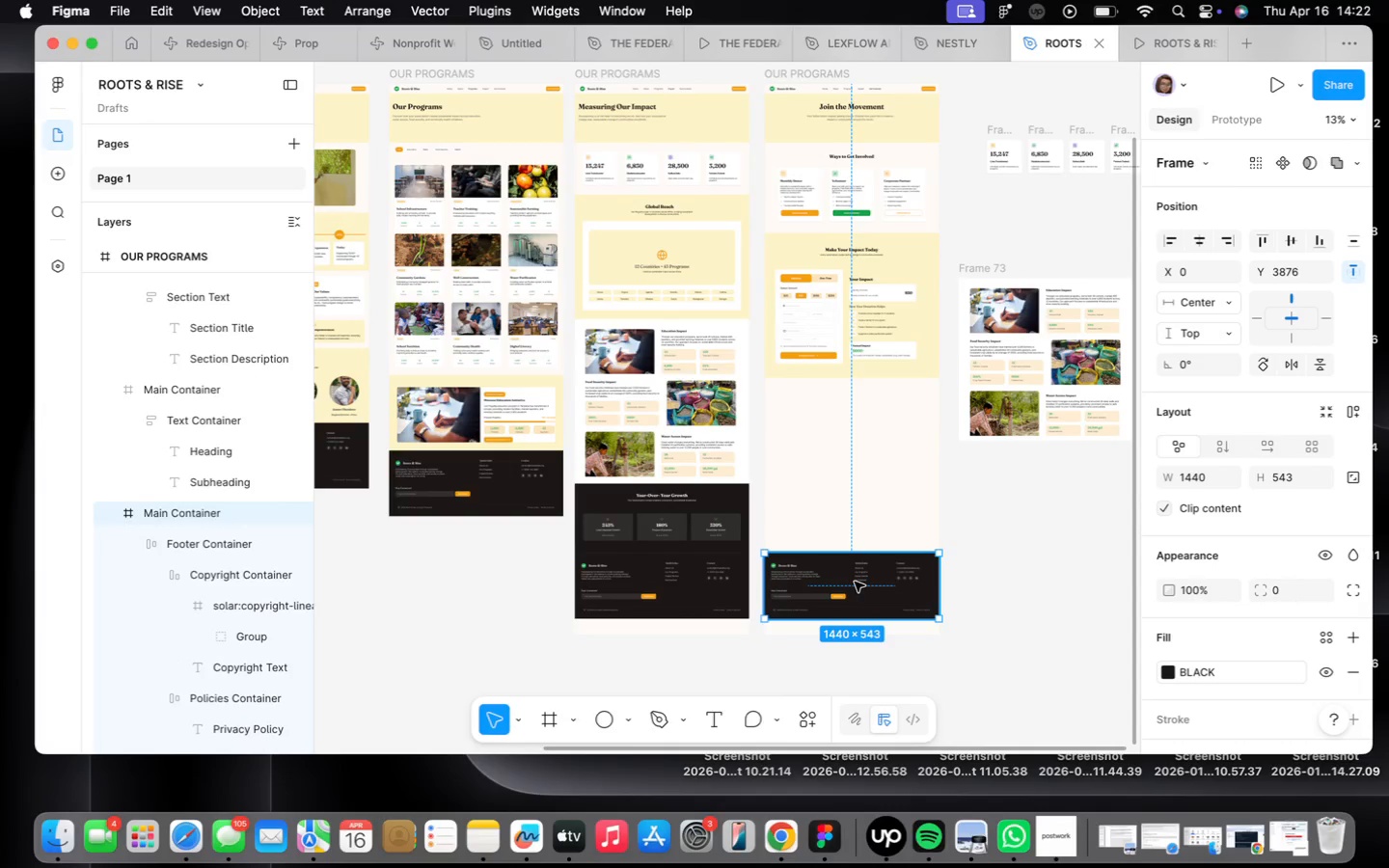 
left_click_drag(start_coordinate=[855, 582], to_coordinate=[855, 407])
 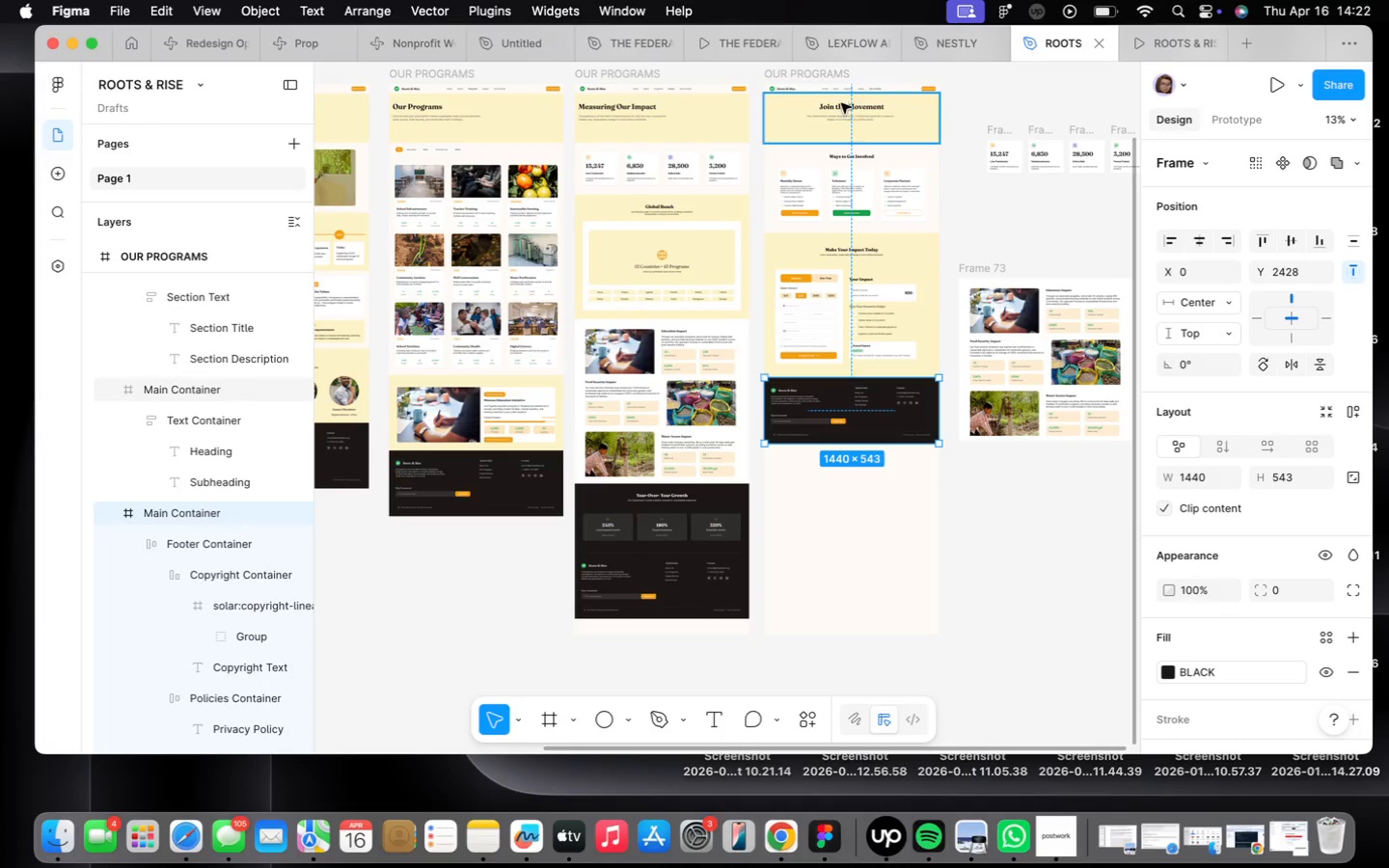 
left_click([839, 81])
 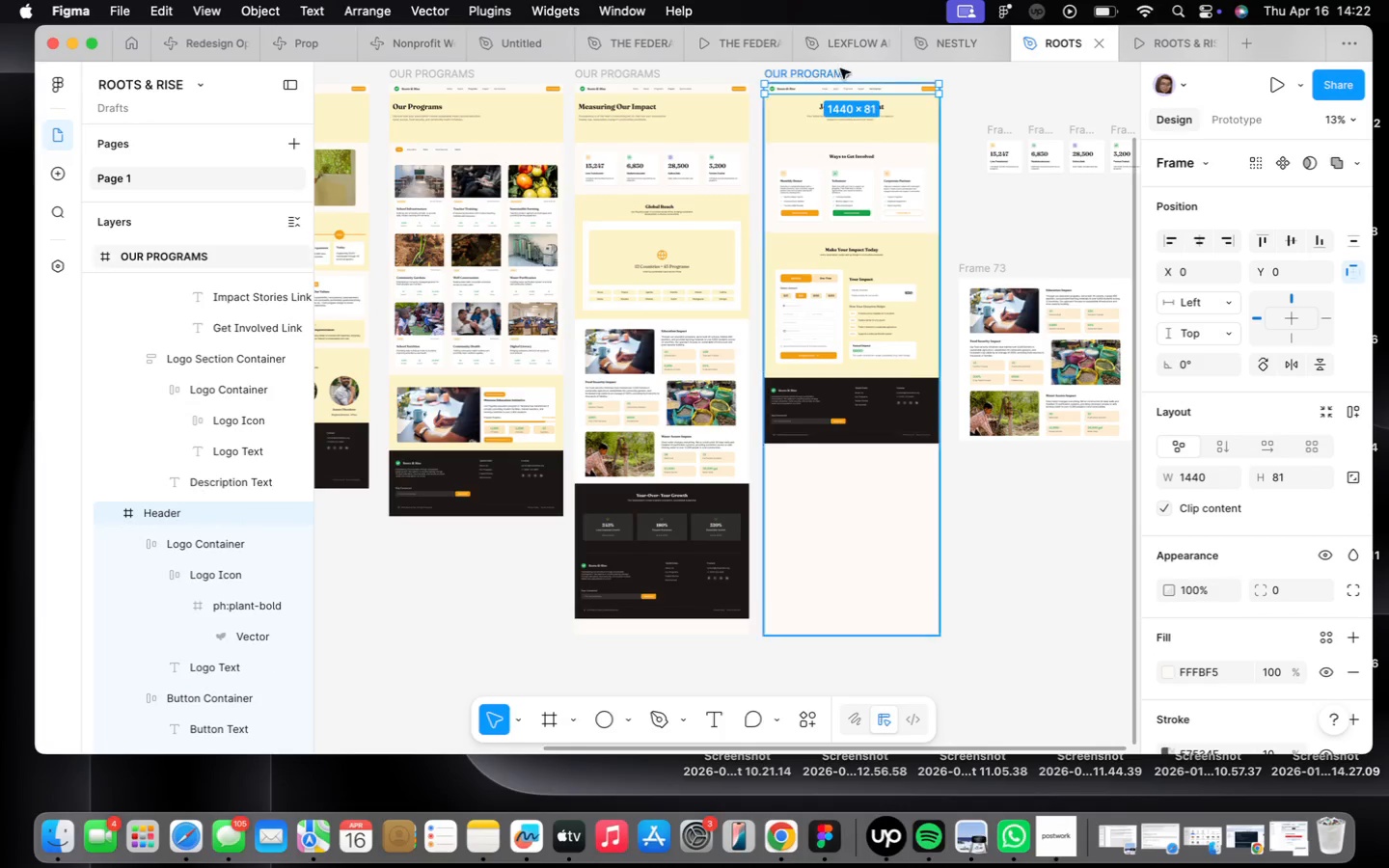 
left_click([840, 68])
 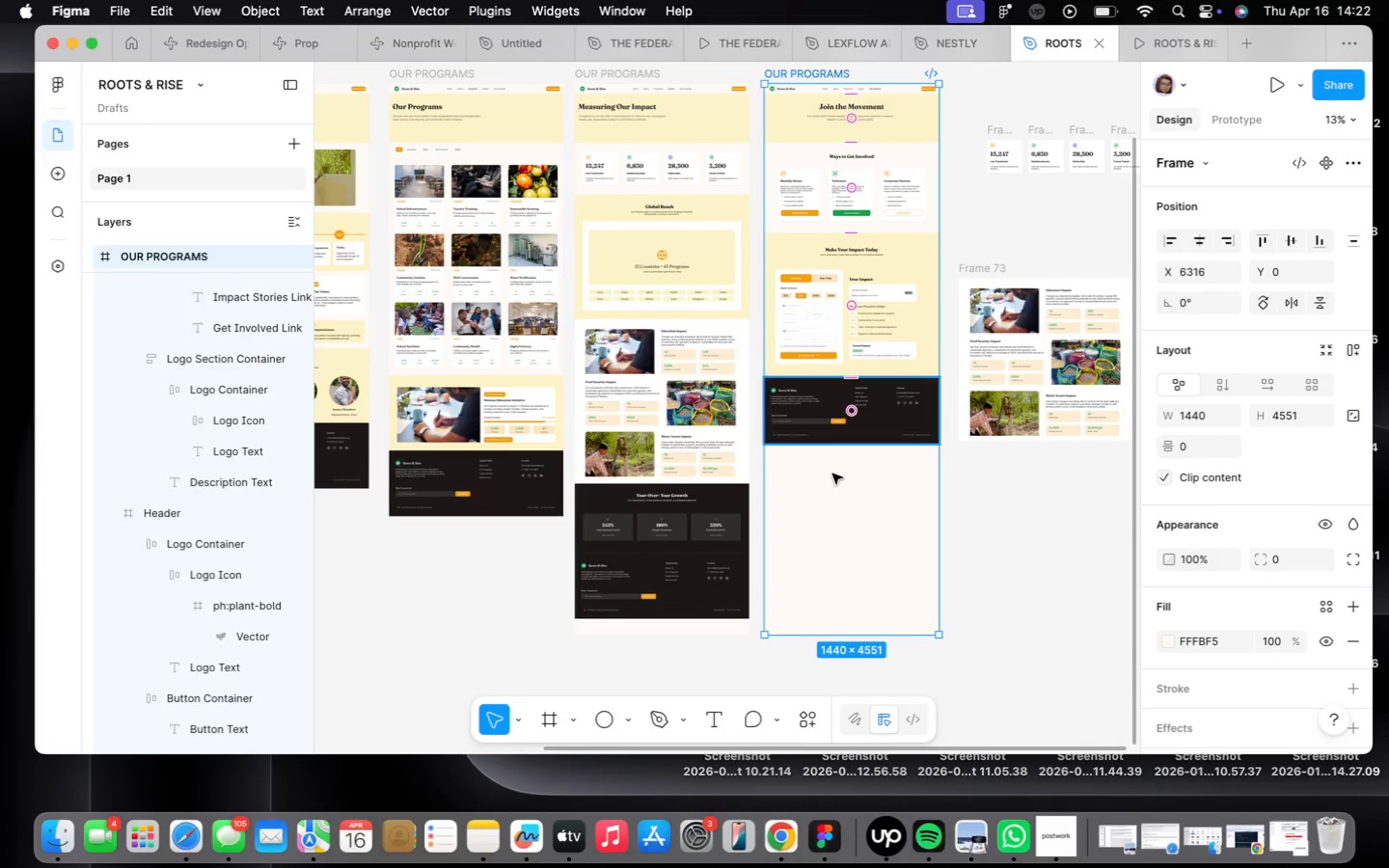 
left_click_drag(start_coordinate=[803, 638], to_coordinate=[841, 444])
 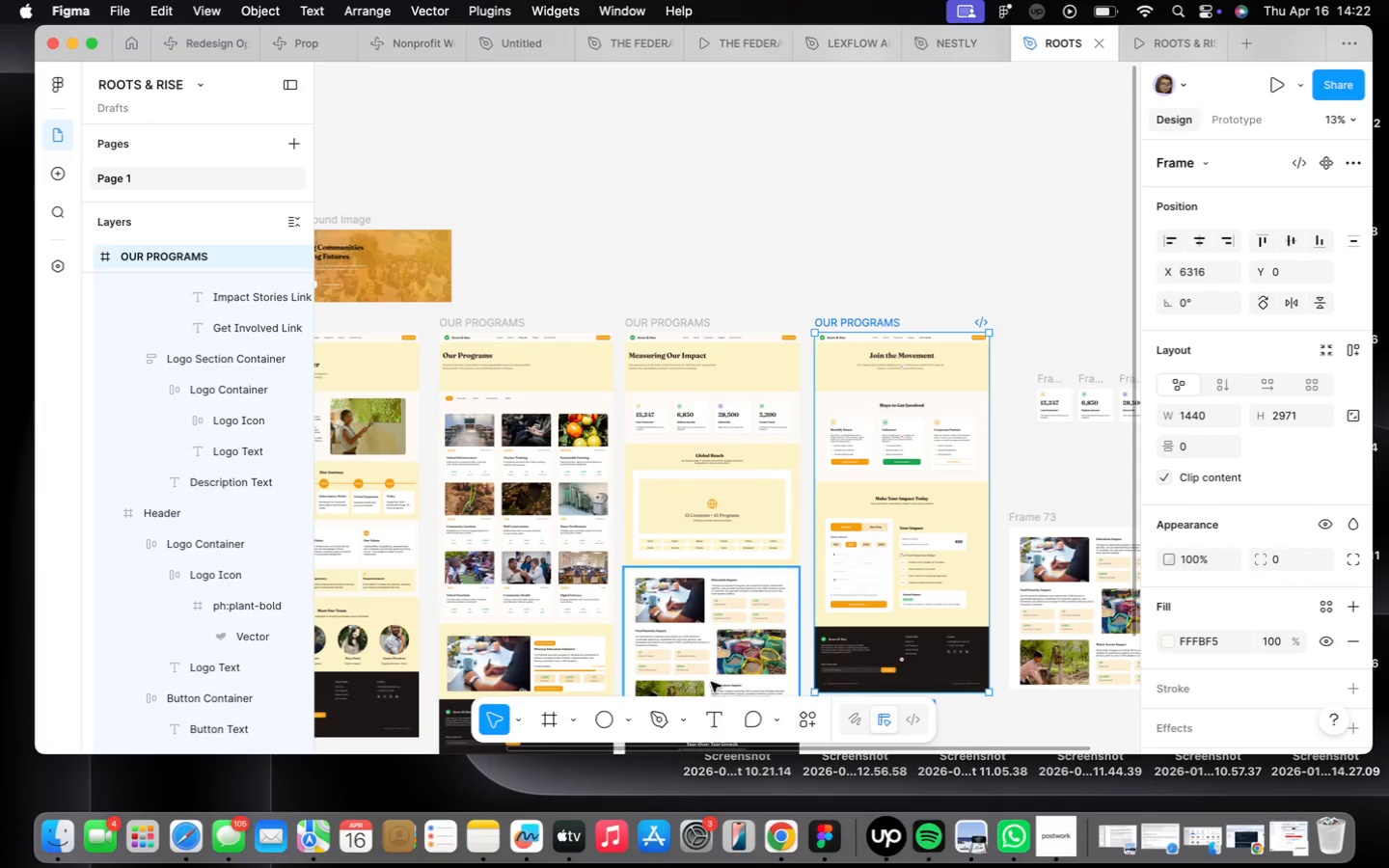 
scroll: coordinate [741, 520], scroll_direction: up, amount: 16.0
 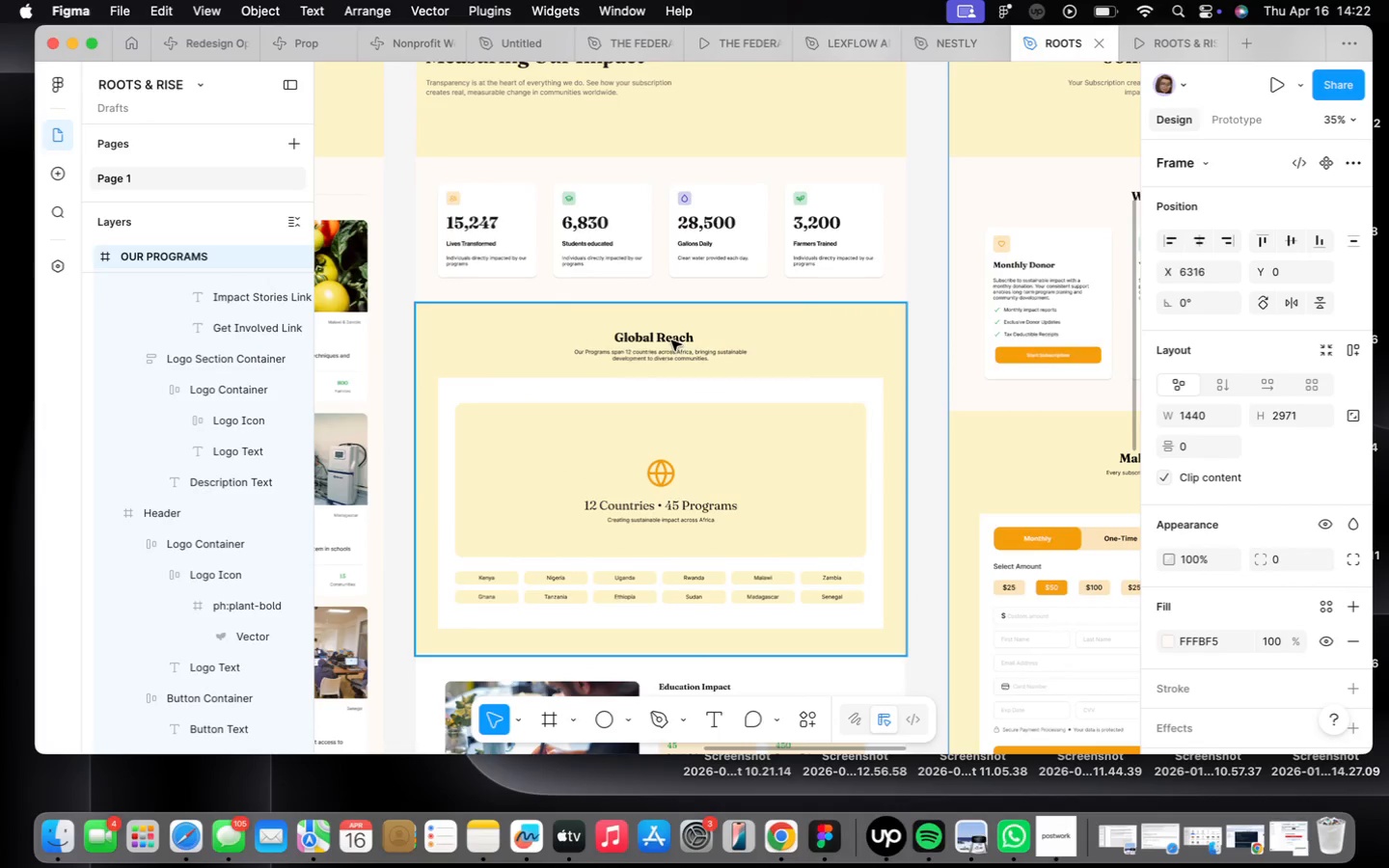 
double_click([671, 340])
 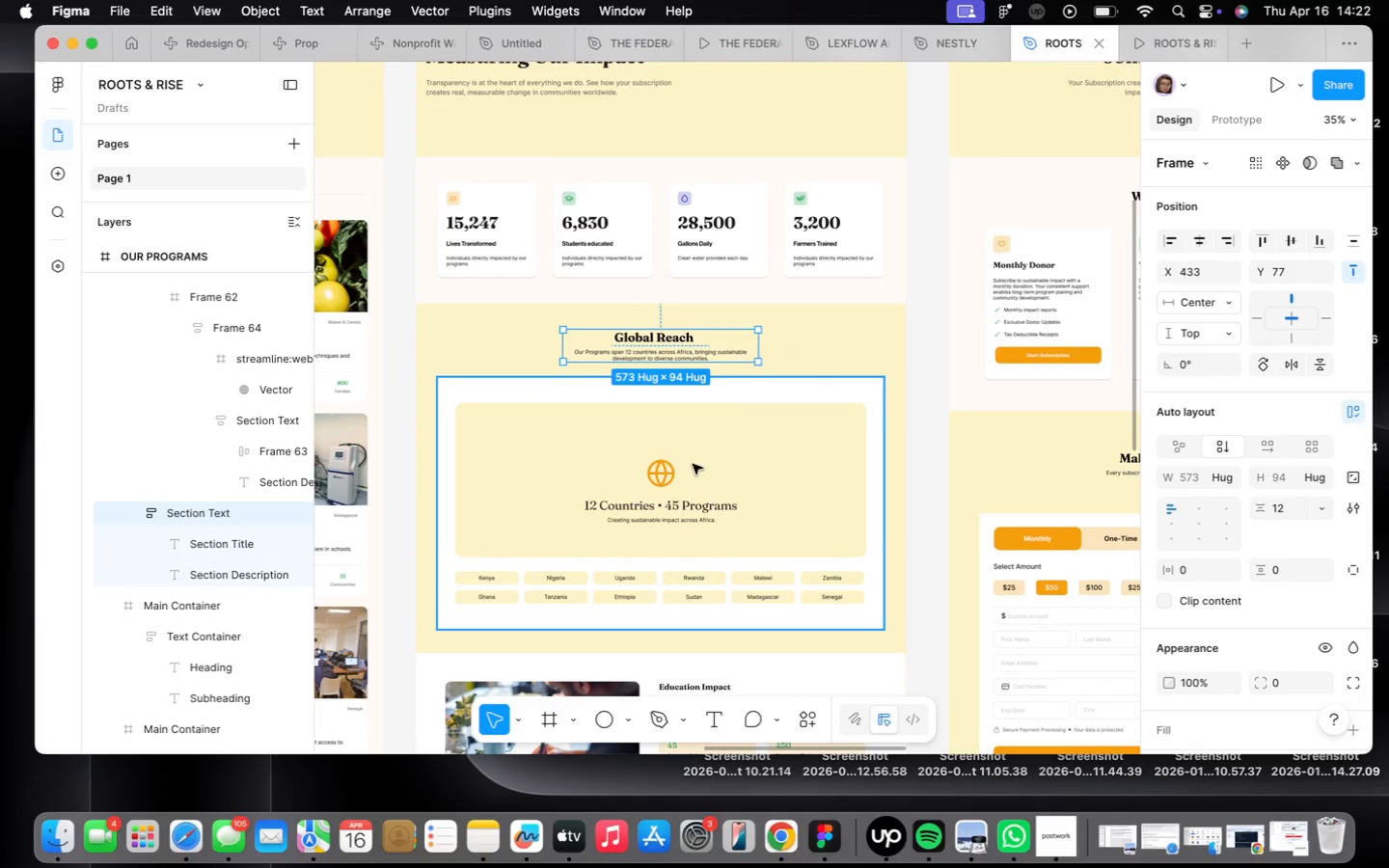 
scroll: coordinate [695, 456], scroll_direction: down, amount: 2.0
 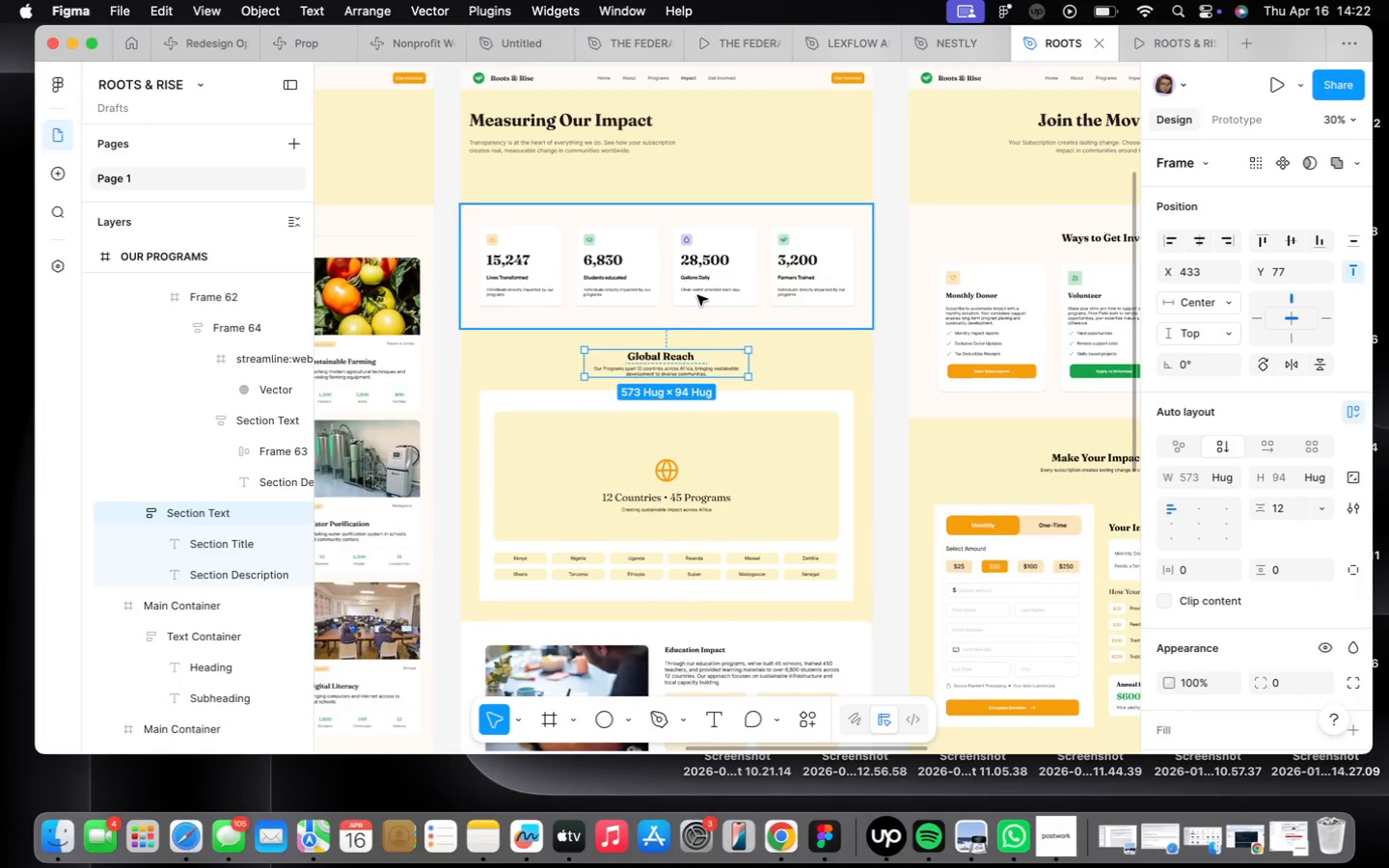 
left_click([697, 295])
 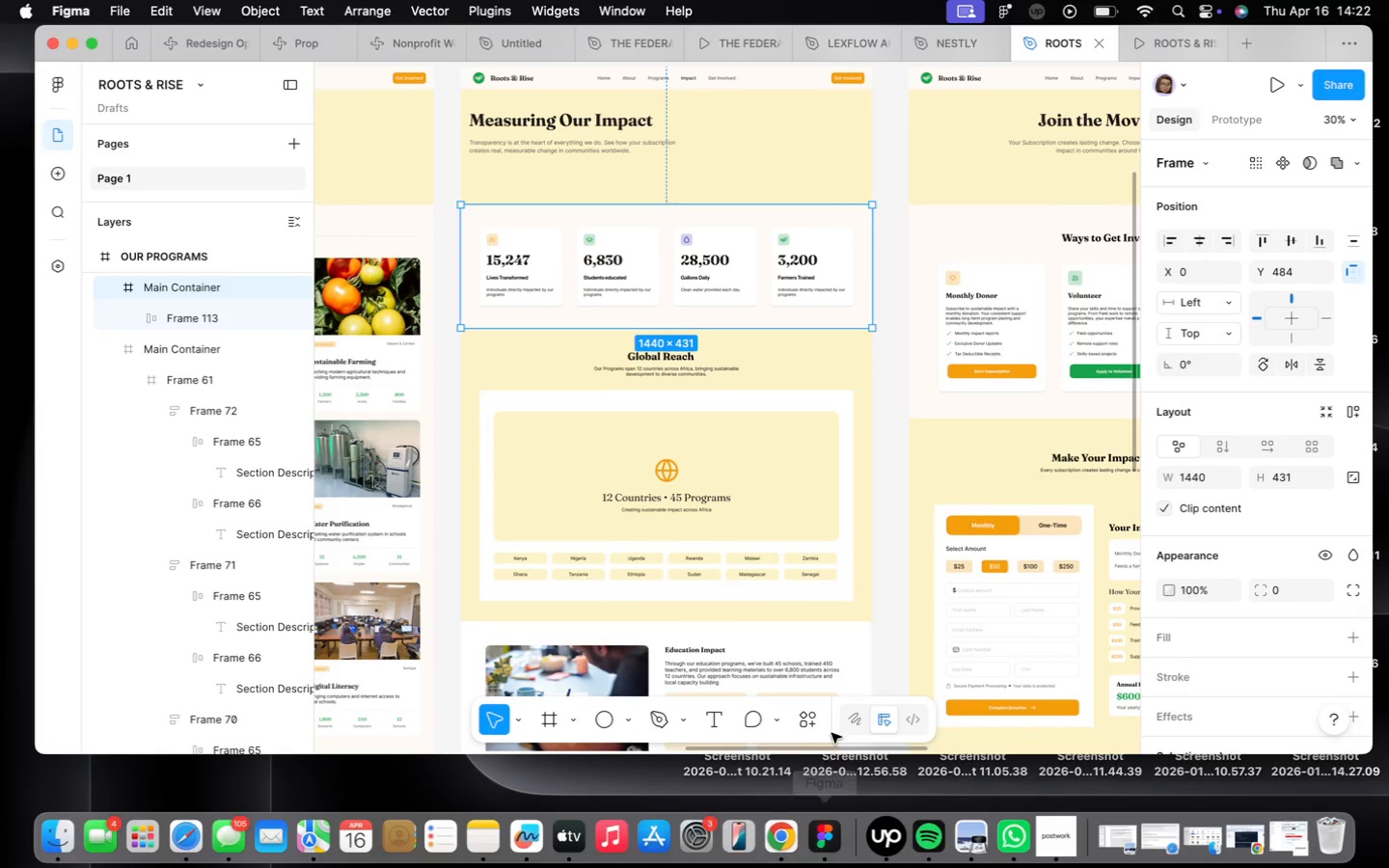 
left_click([820, 719])
 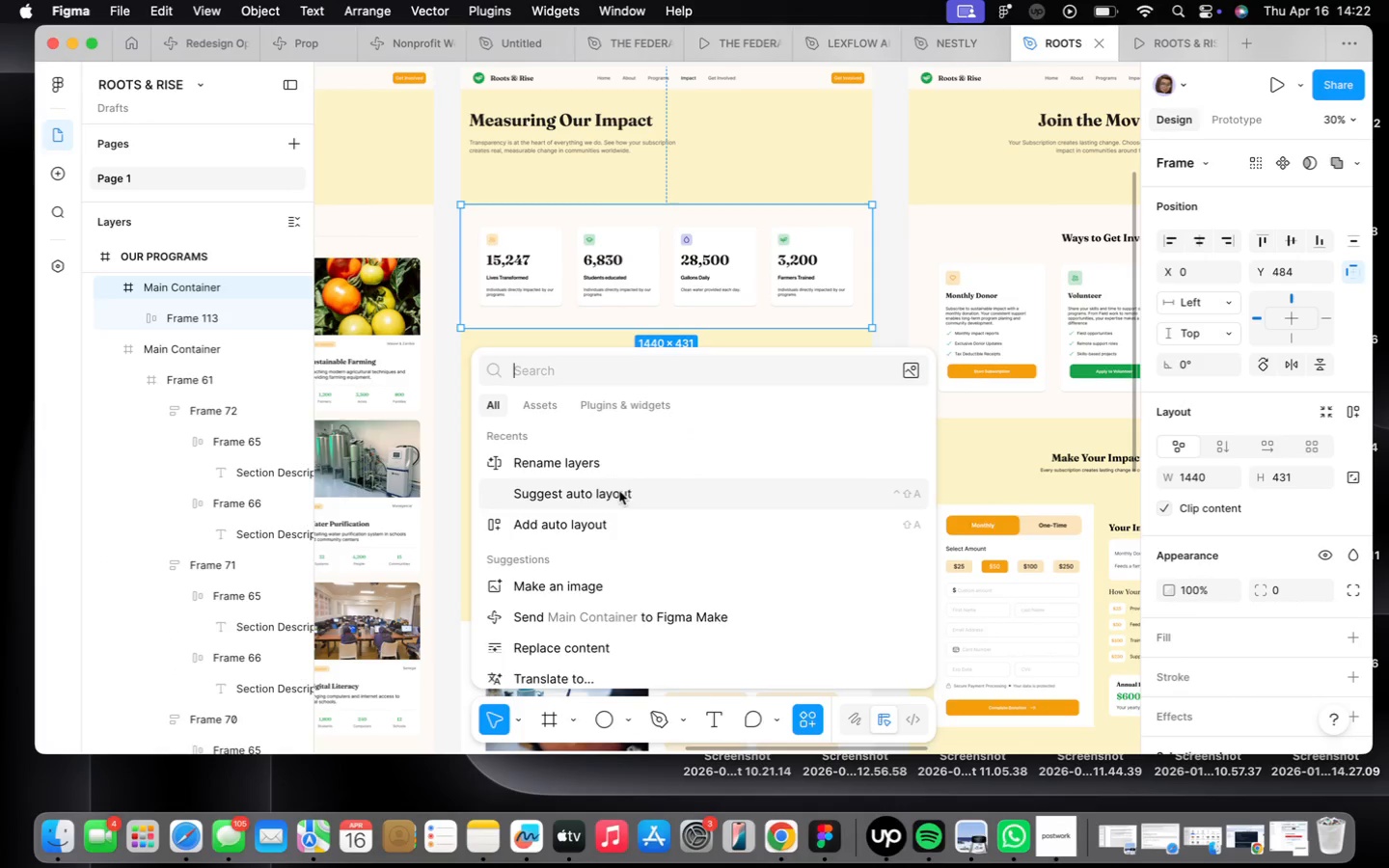 
left_click([626, 471])
 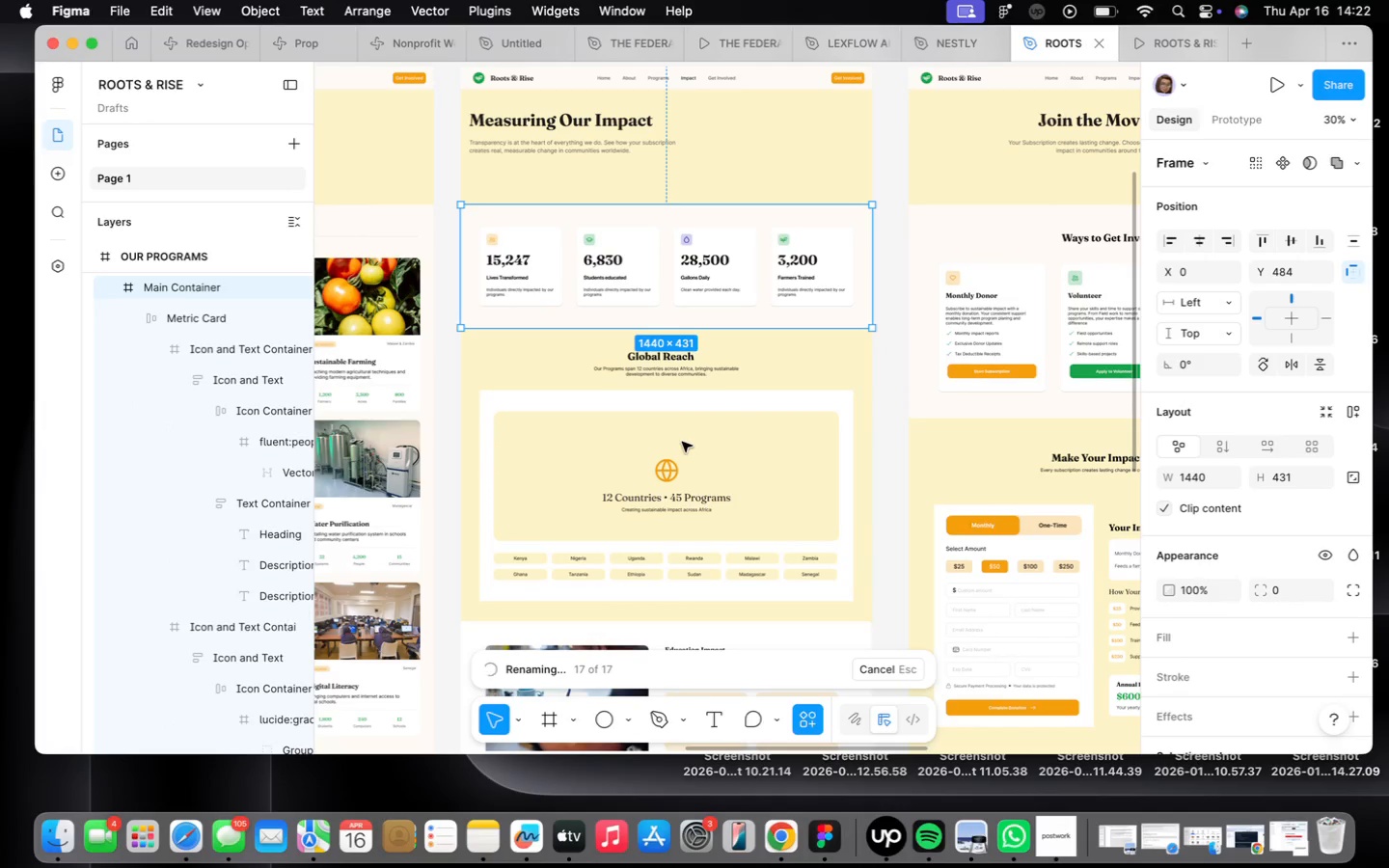 
wait(7.34)
 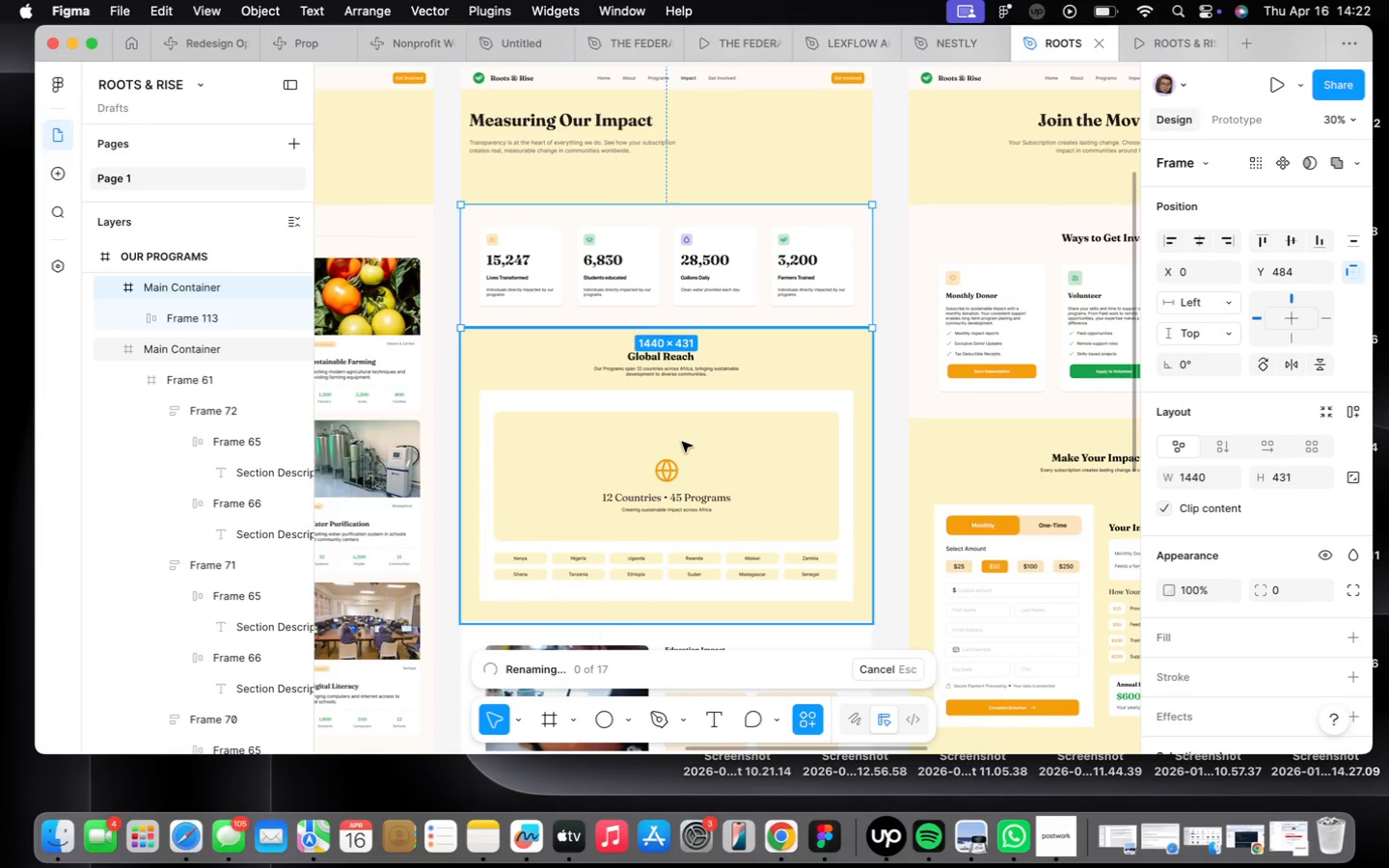 
left_click([688, 175])
 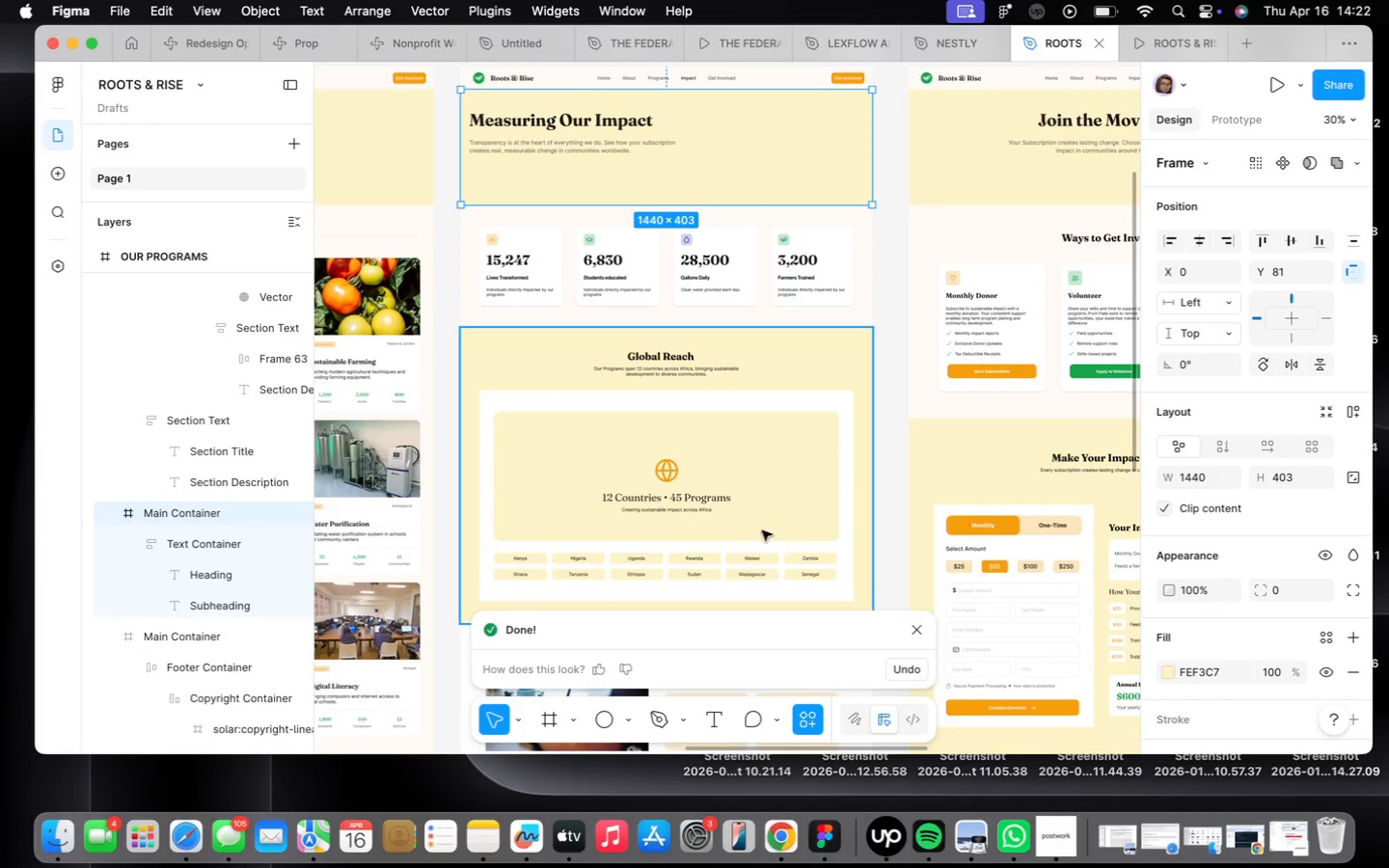 
left_click([667, 438])
 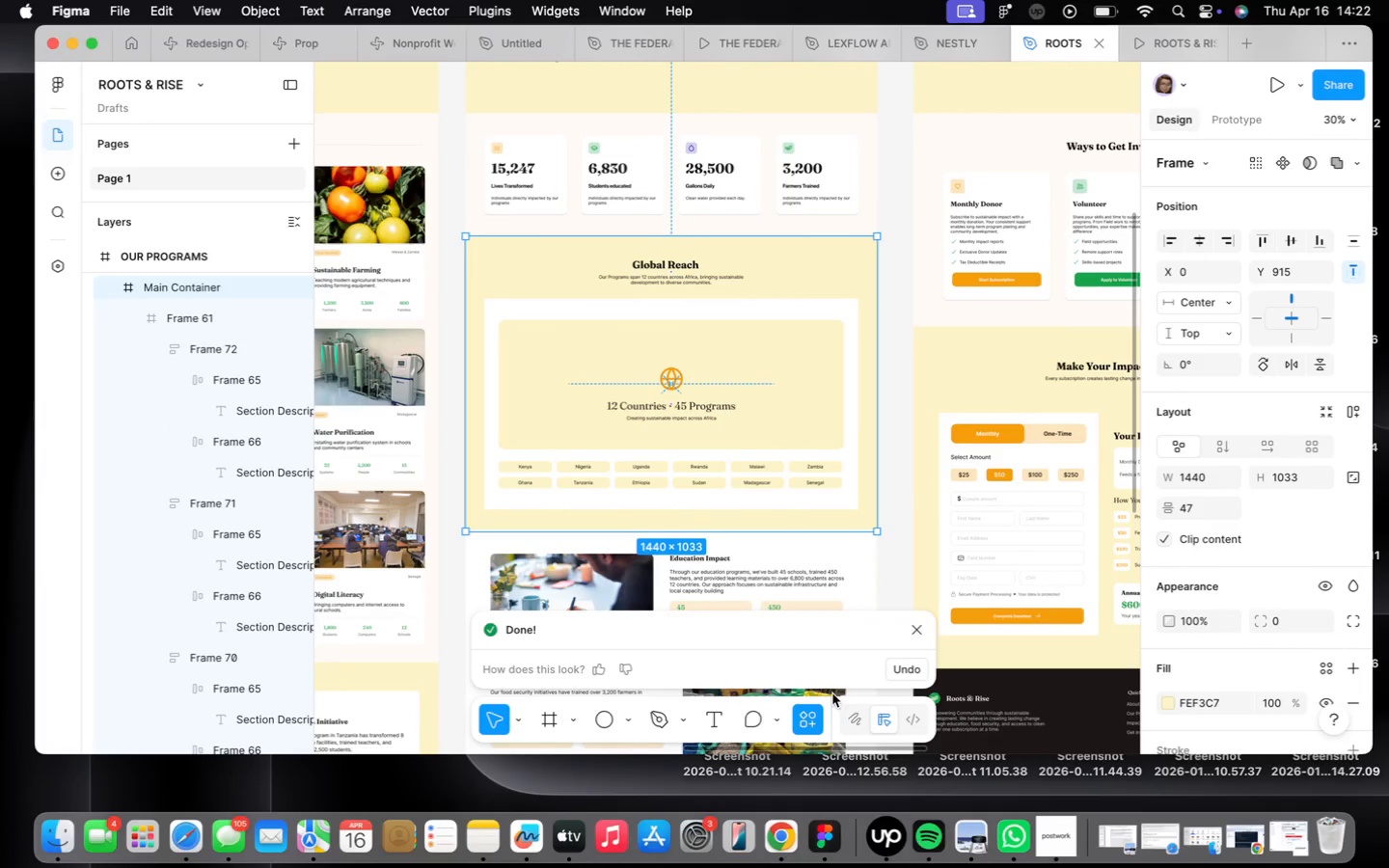 
left_click([814, 720])
 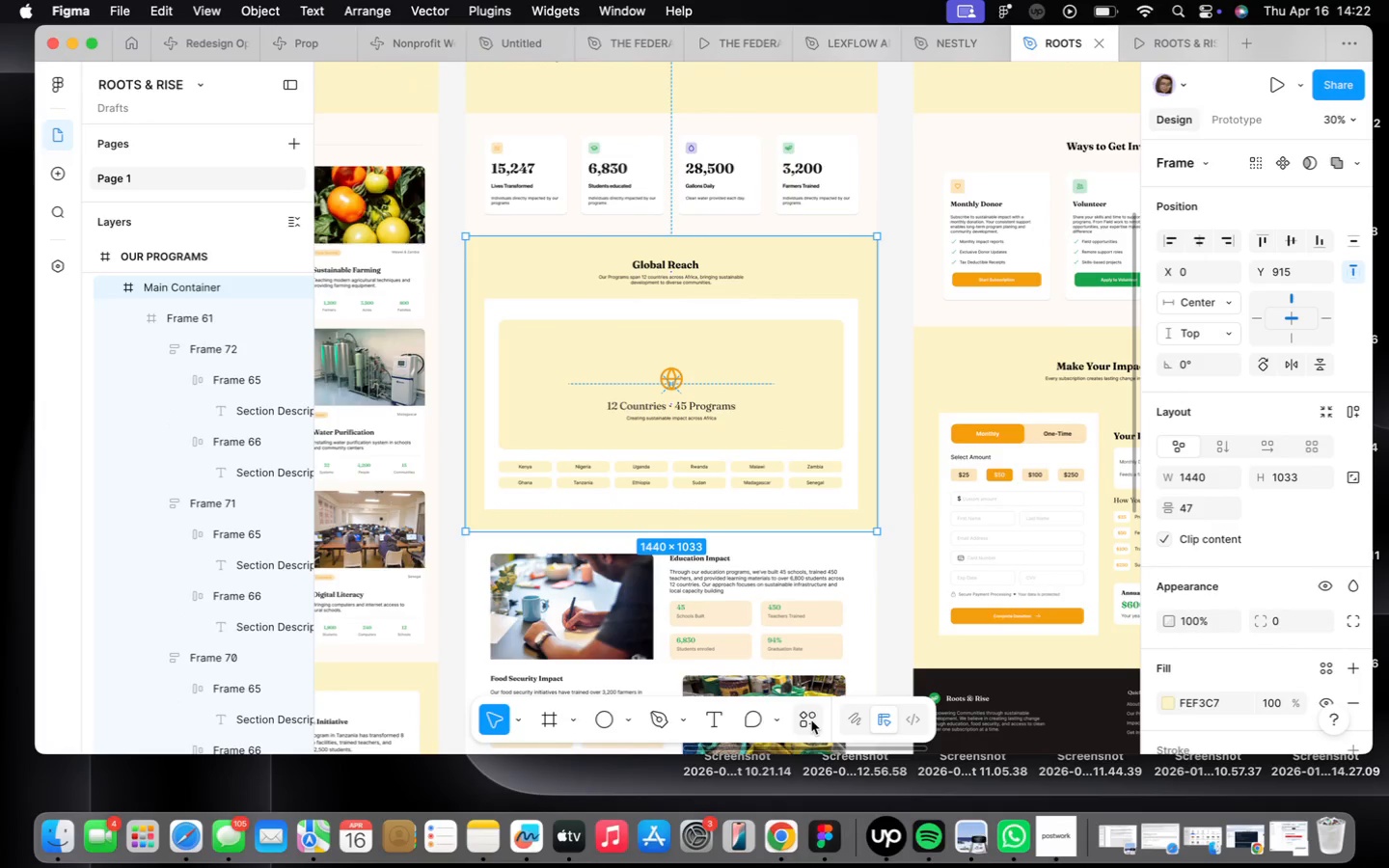 
left_click([811, 720])
 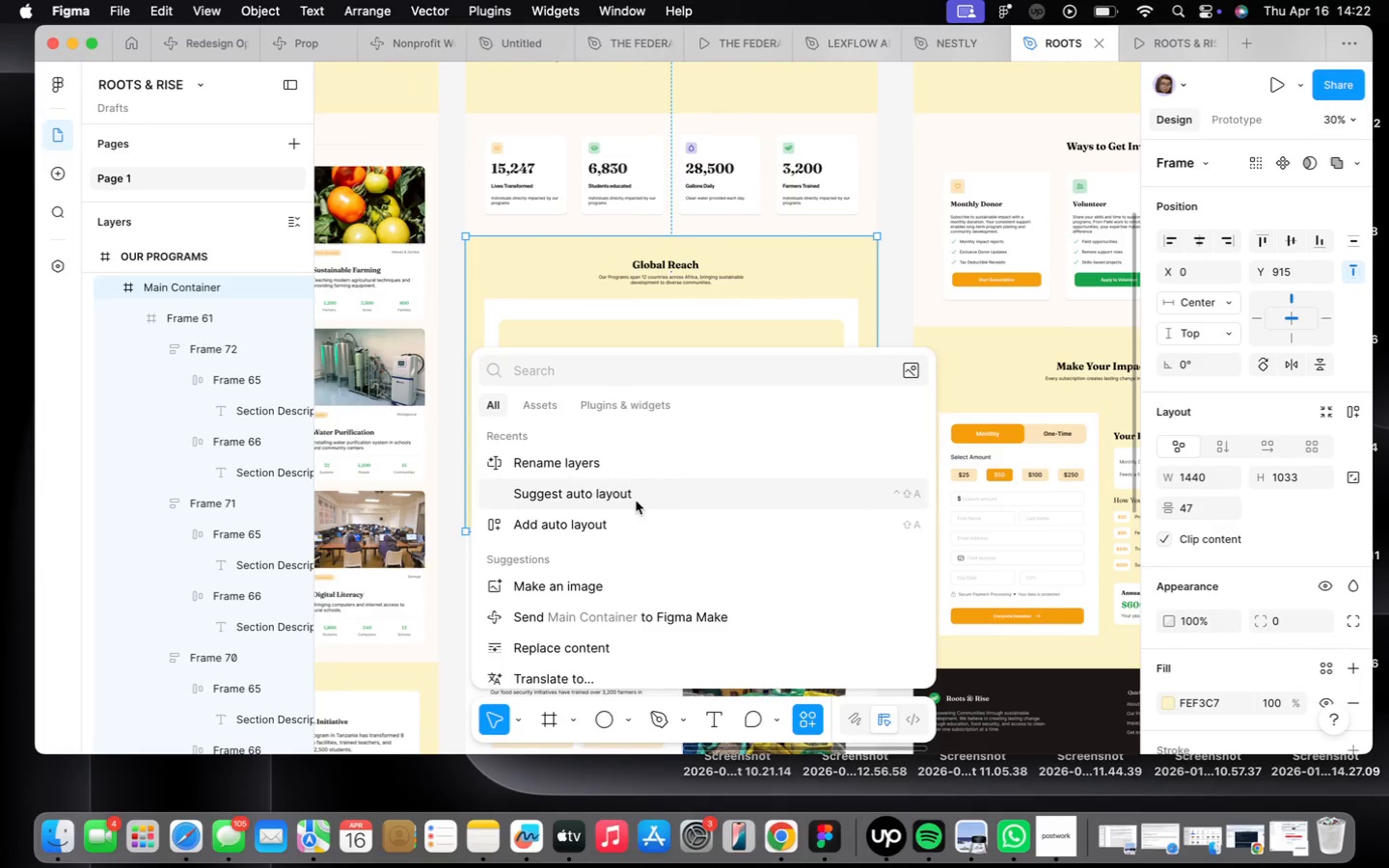 
left_click([625, 463])
 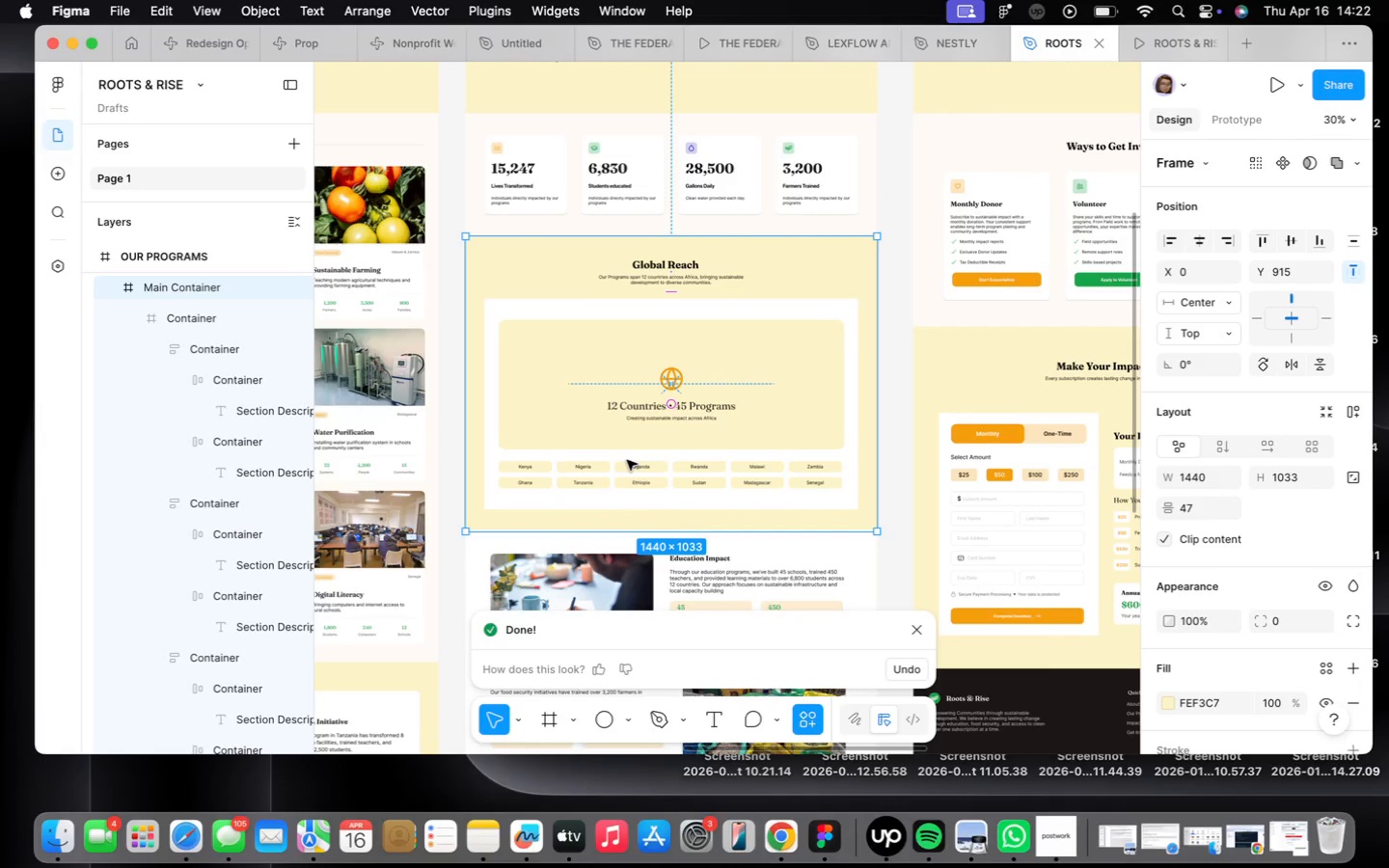 
wait(16.04)
 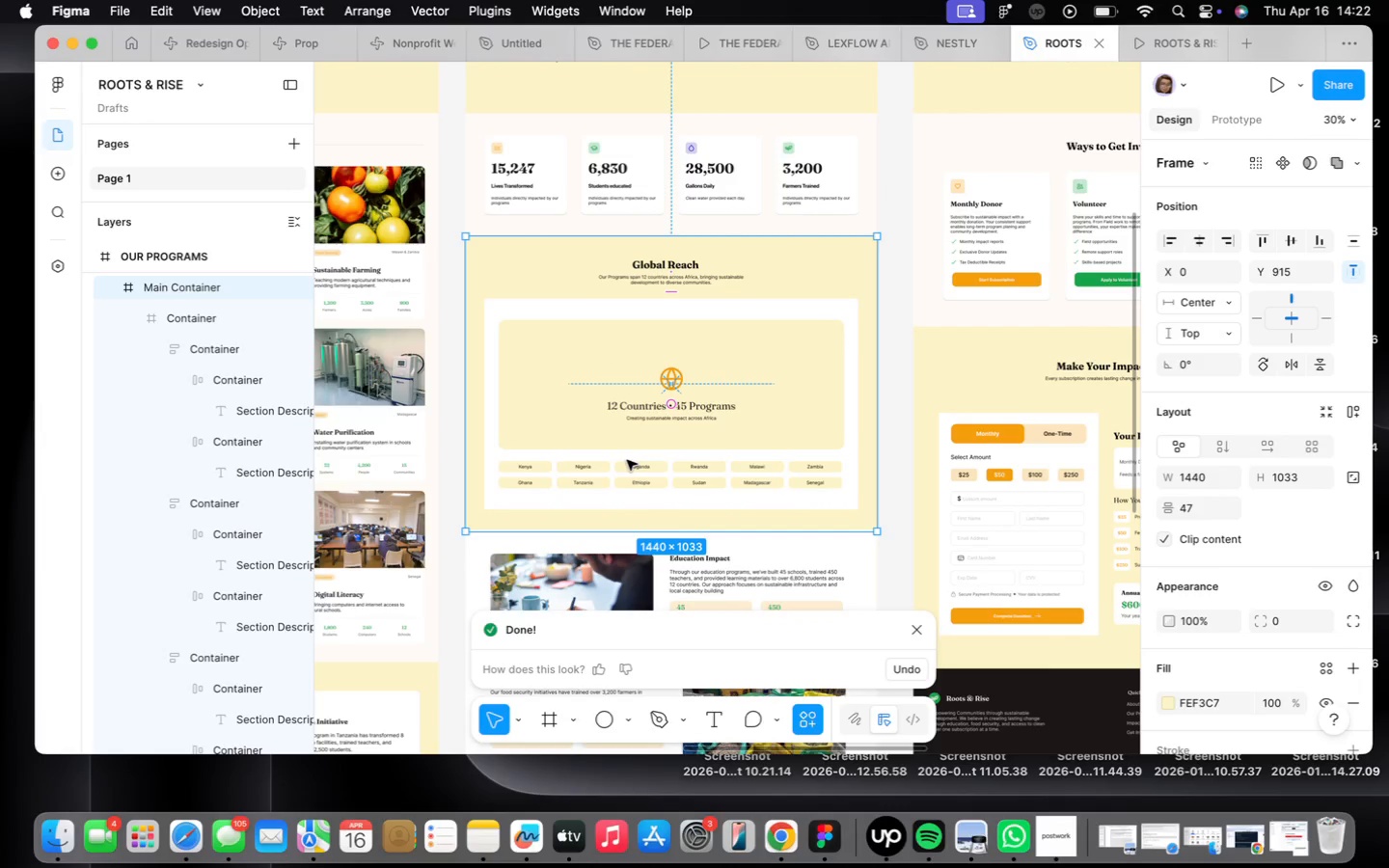 
scroll: coordinate [641, 472], scroll_direction: up, amount: 5.0
 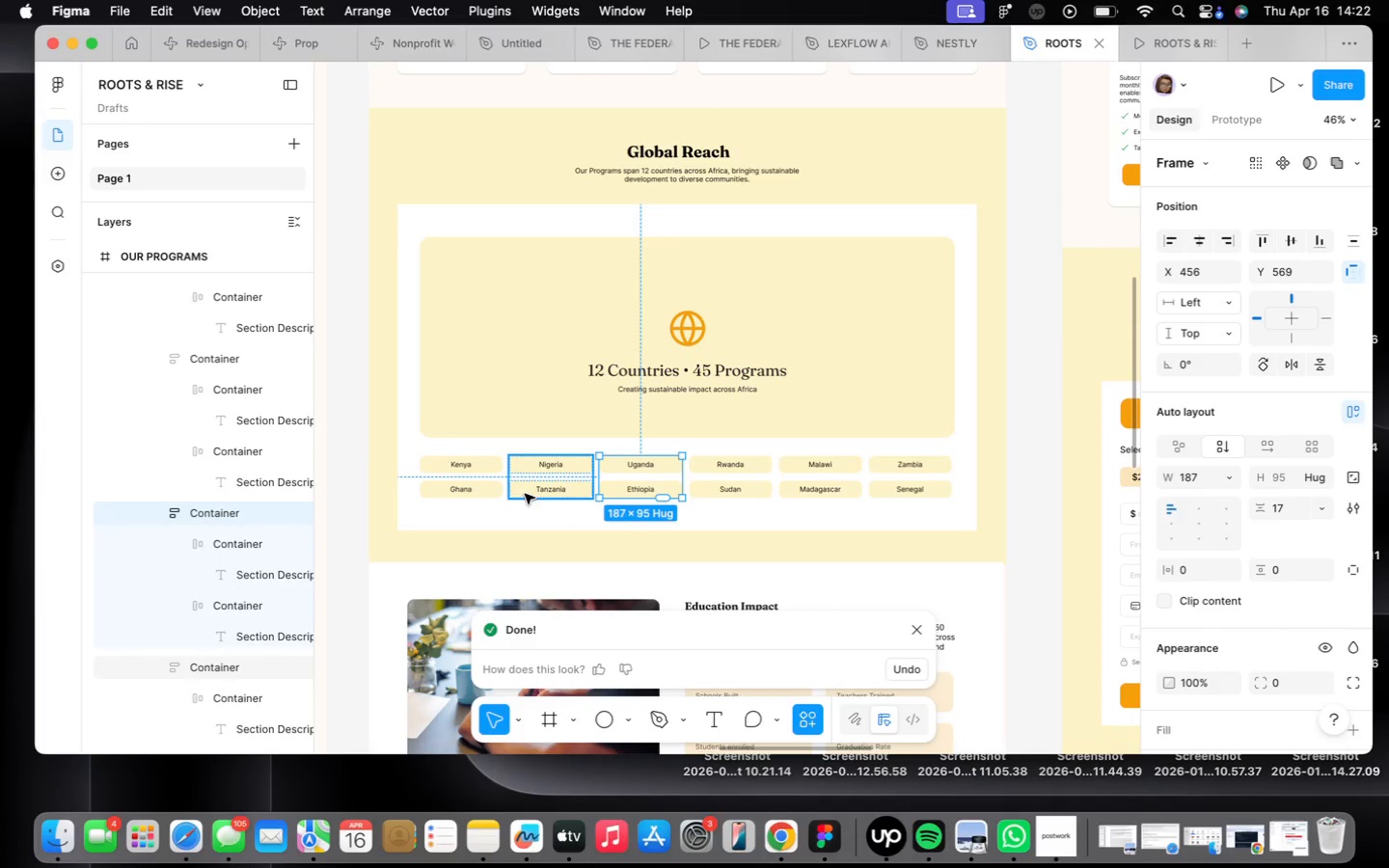 
left_click([463, 484])
 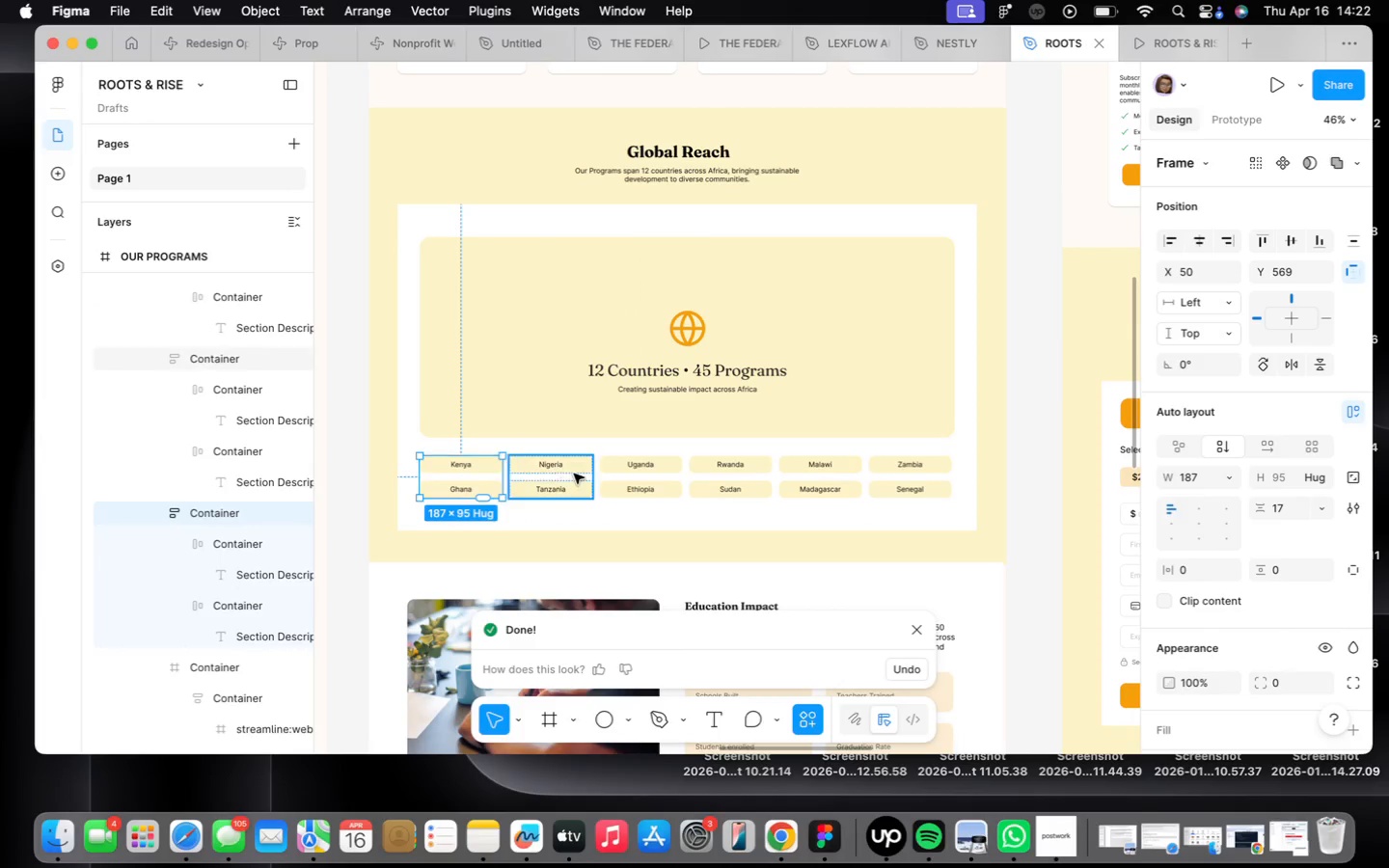 
hold_key(key=ShiftLeft, duration=3.03)
left_click([573, 475])
 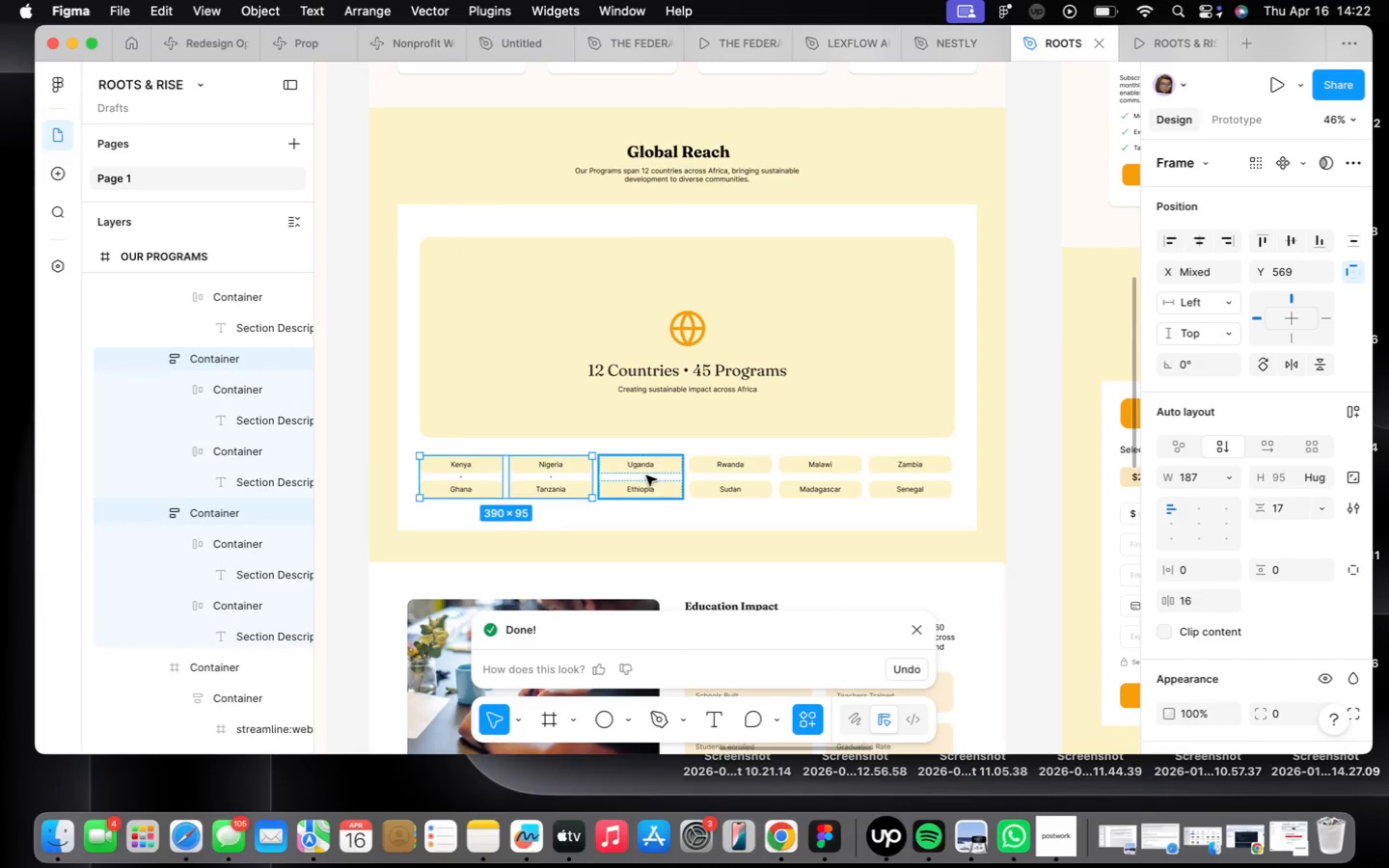 
left_click([646, 475])
 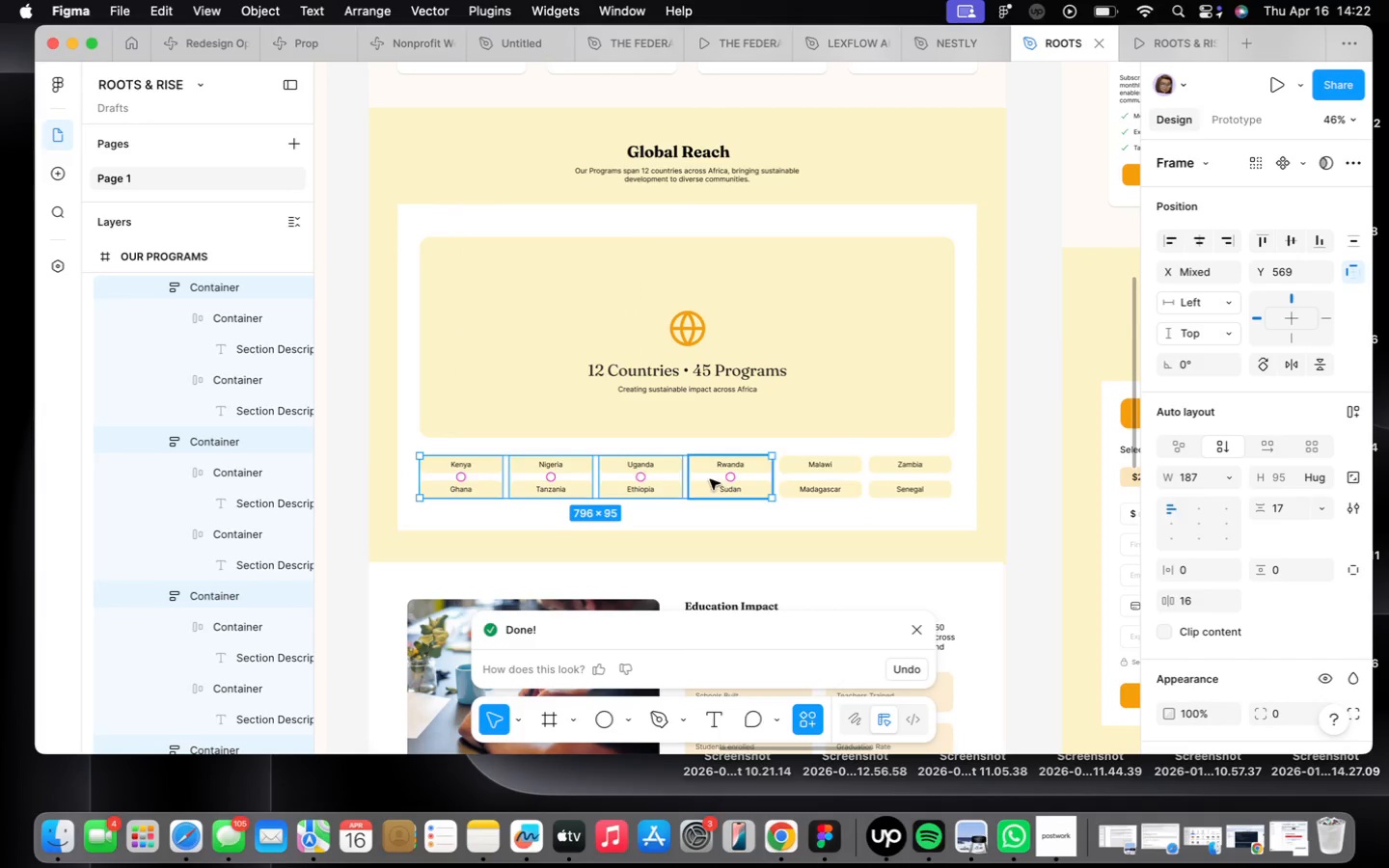 
left_click([814, 482])
 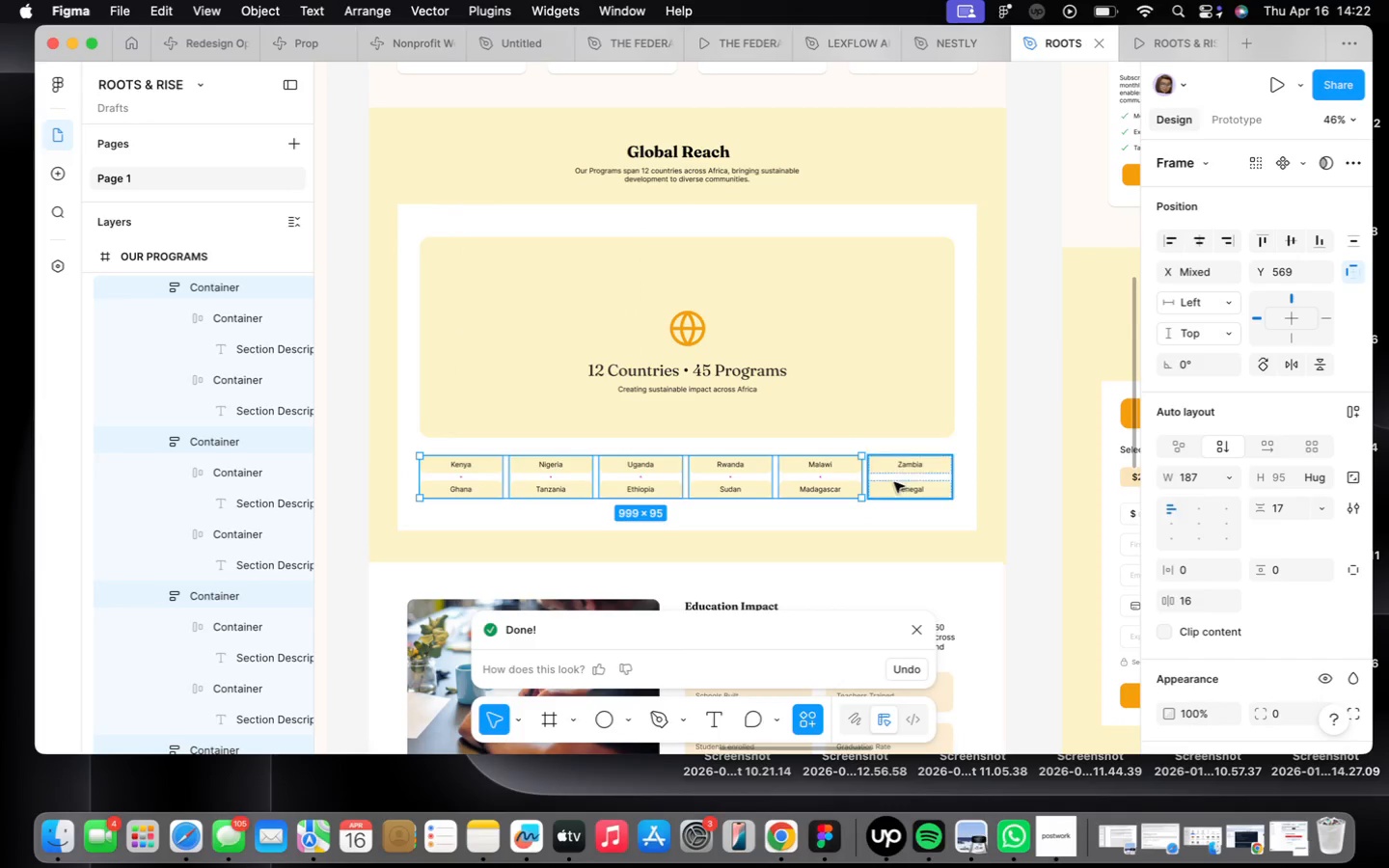 
left_click([894, 482])
 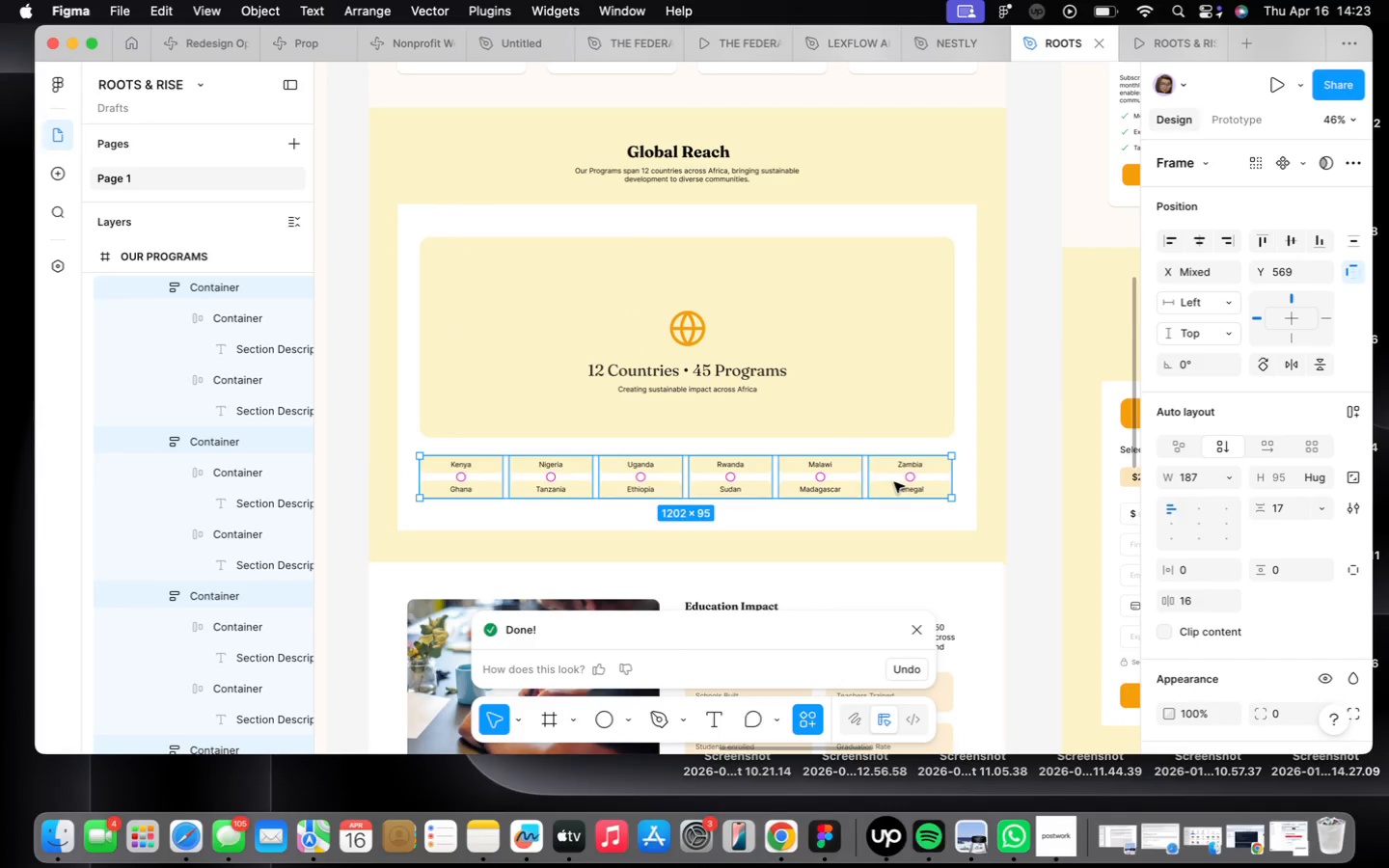 
key(Shift+A)
 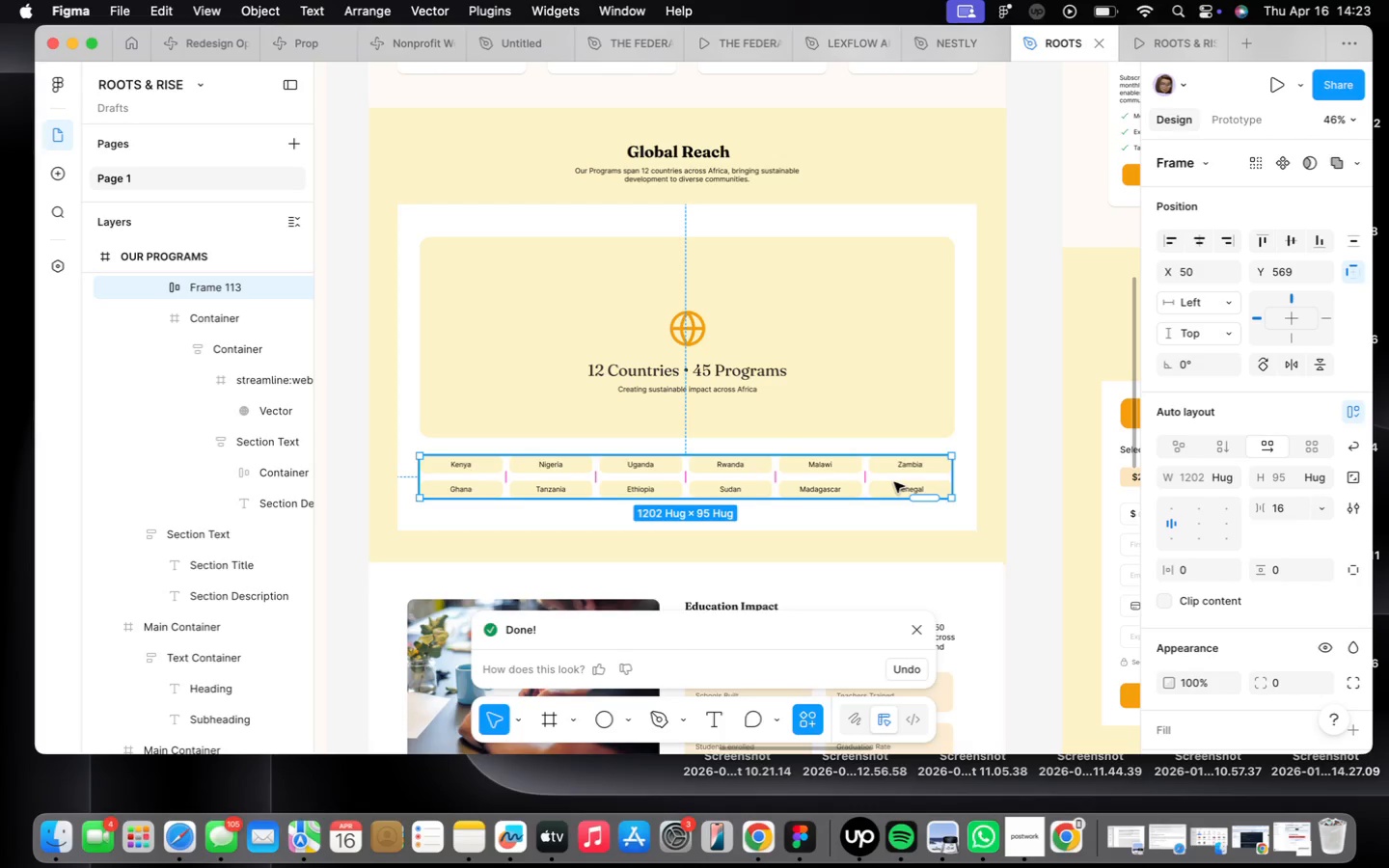 
wait(28.33)
 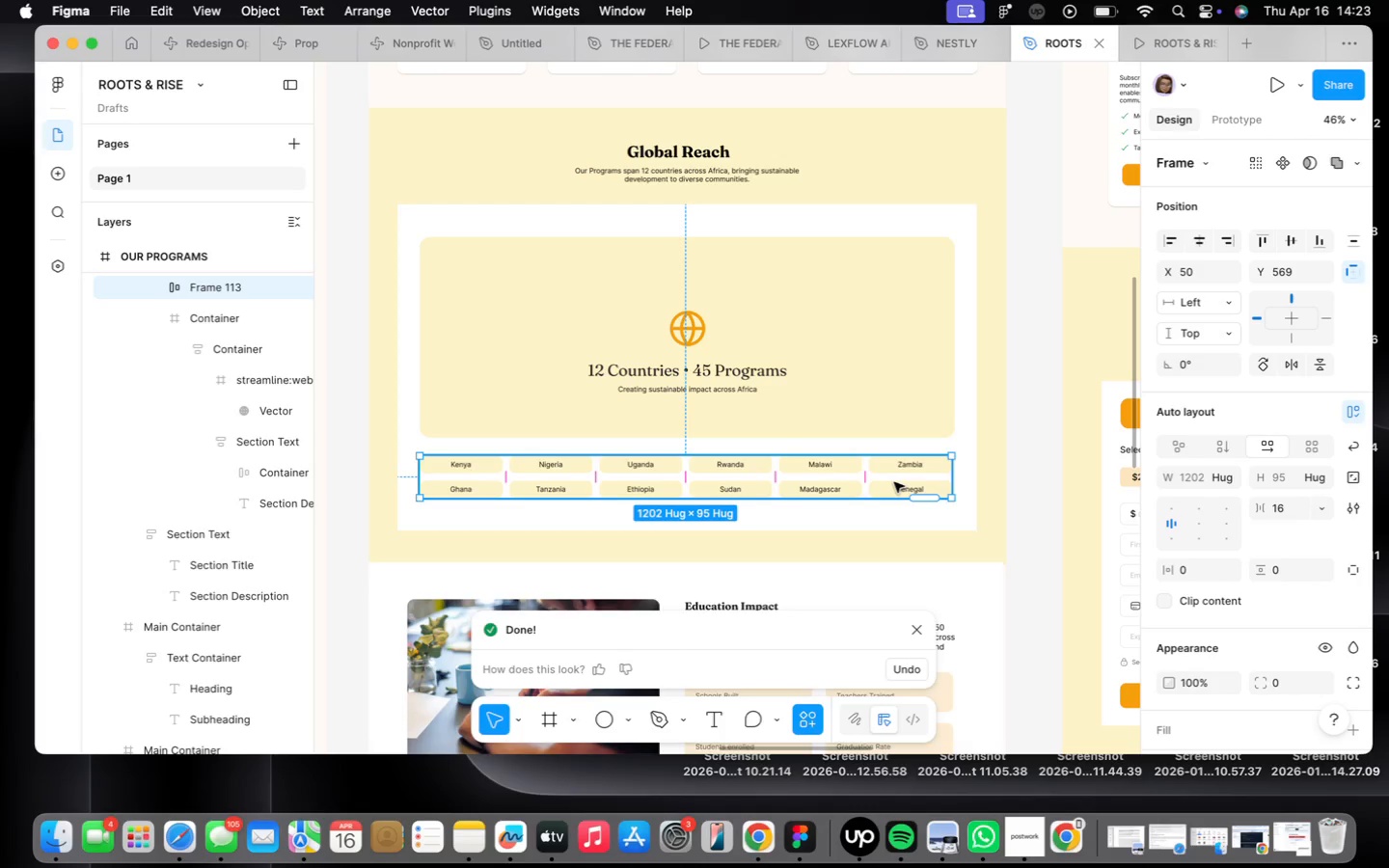 
left_click([817, 717])
 